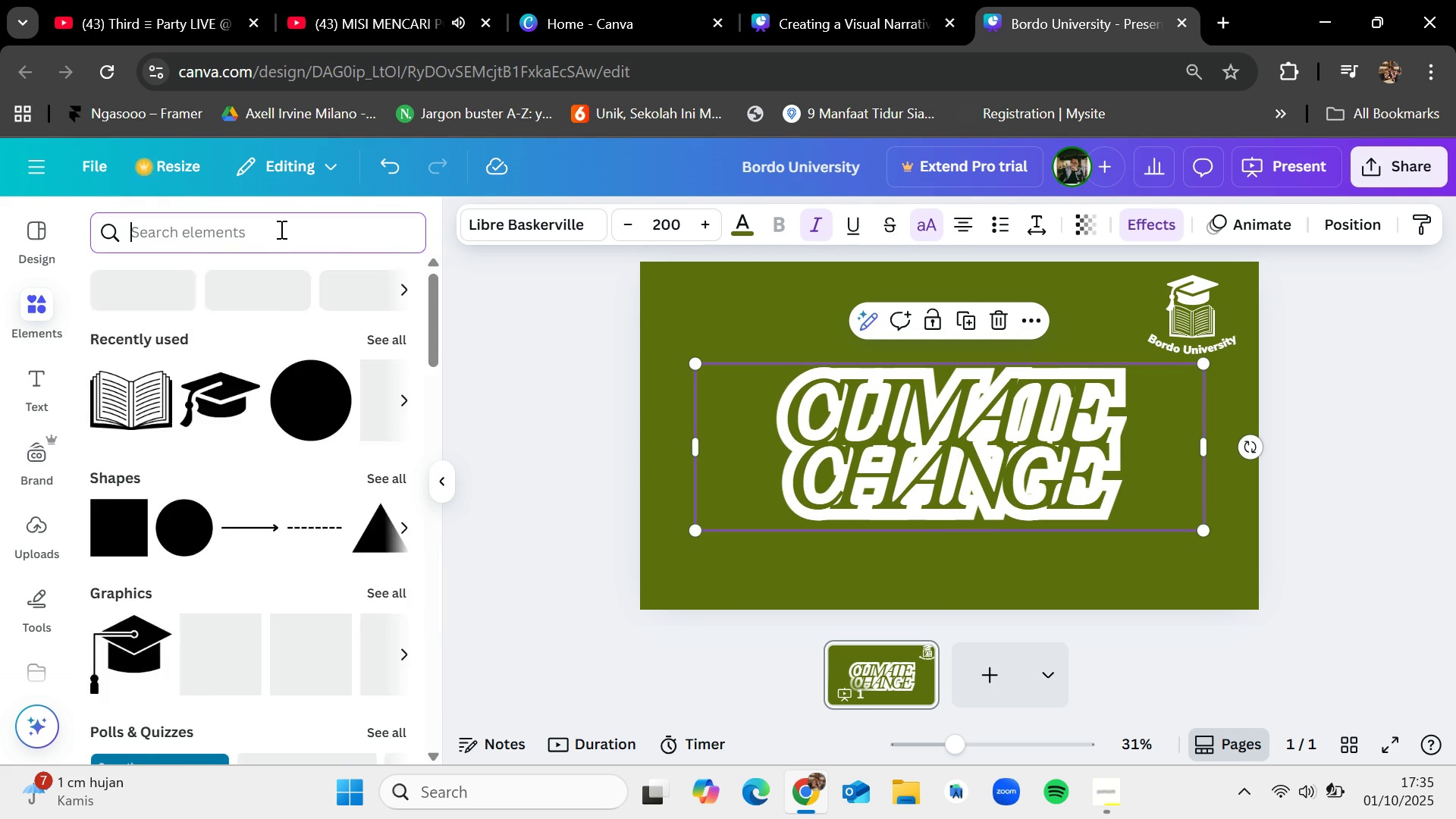 
type(climate)
 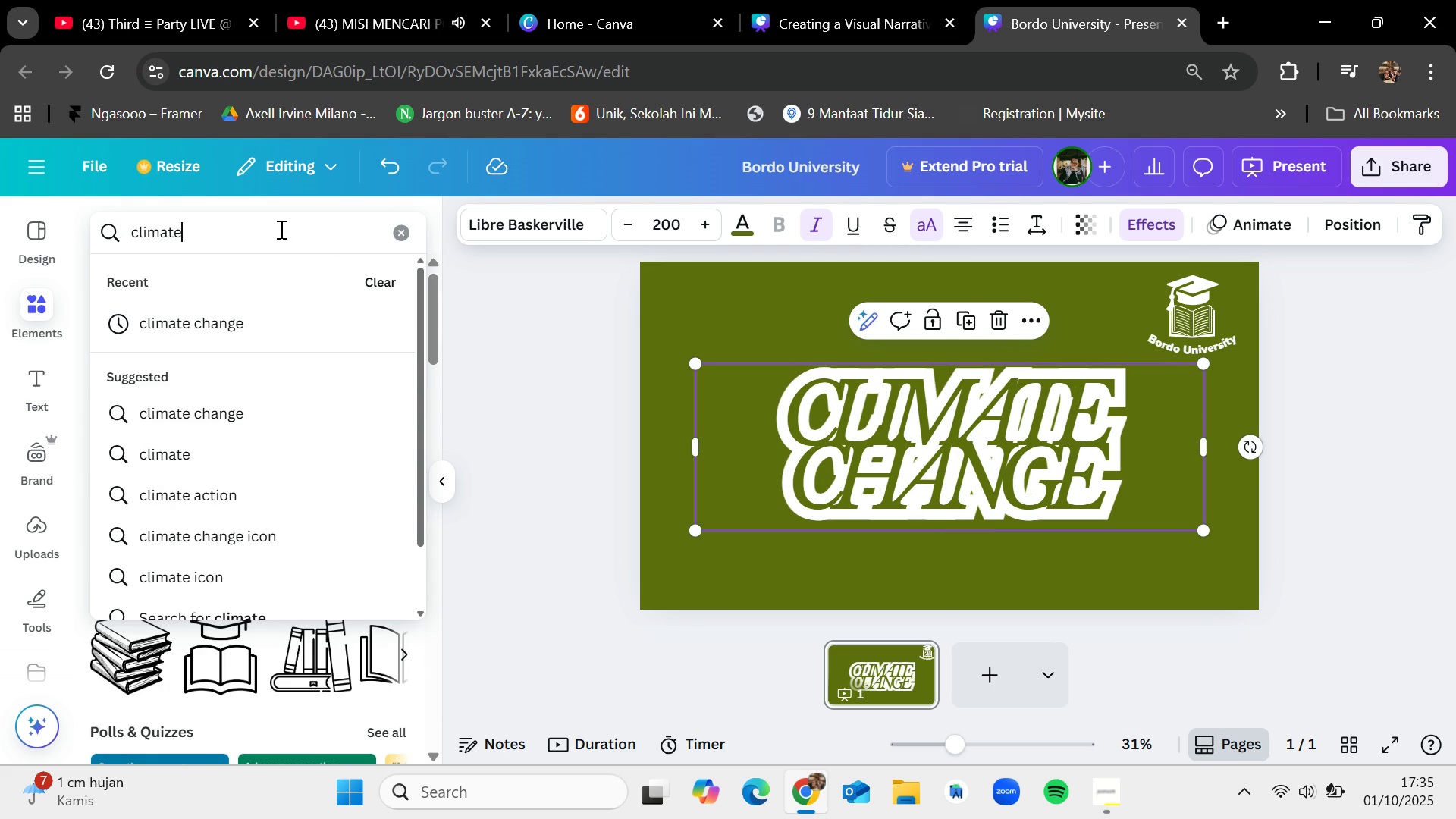 
key(Enter)
 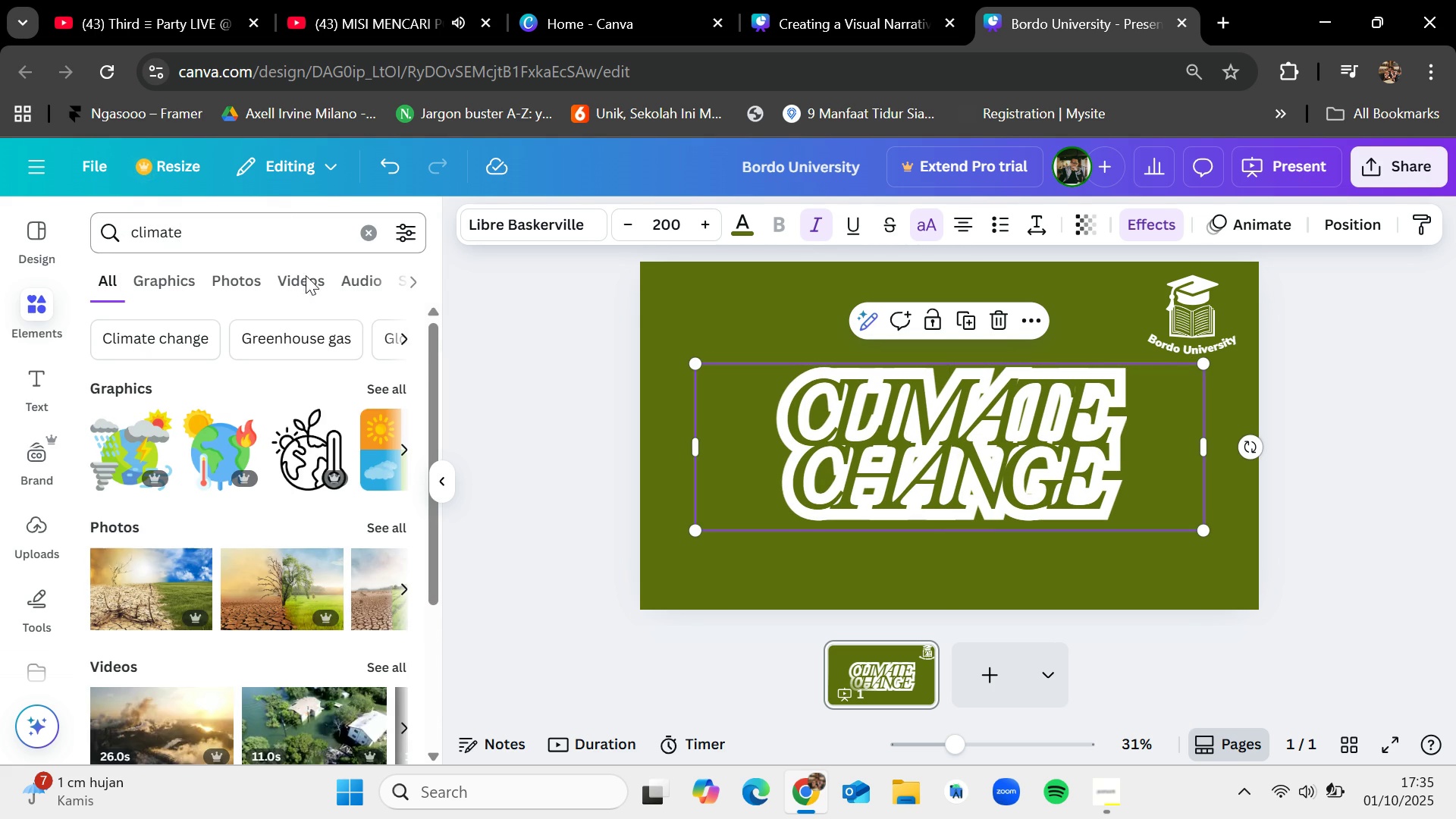 
mouse_move([378, 407])
 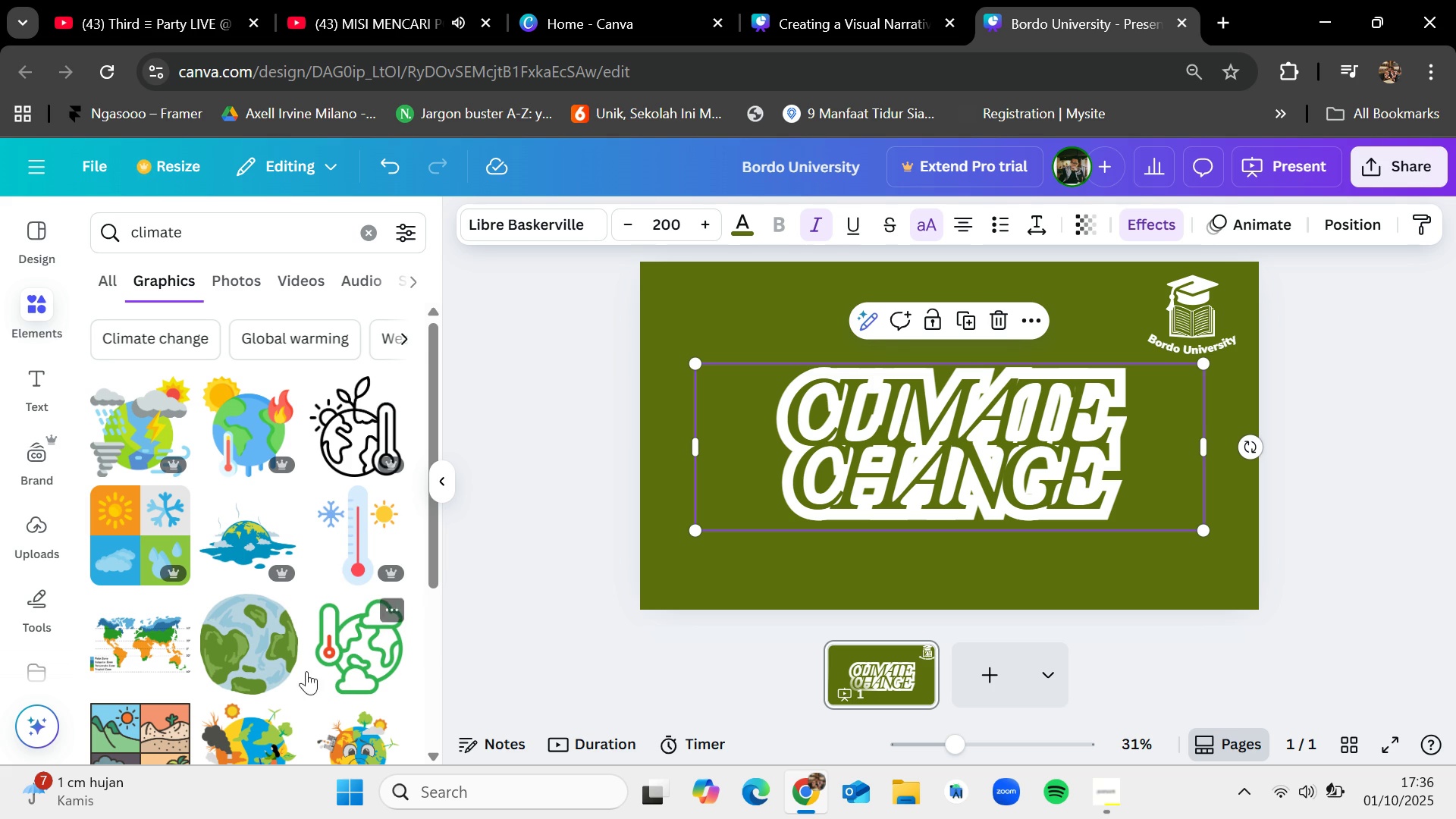 
mouse_move([242, 675])
 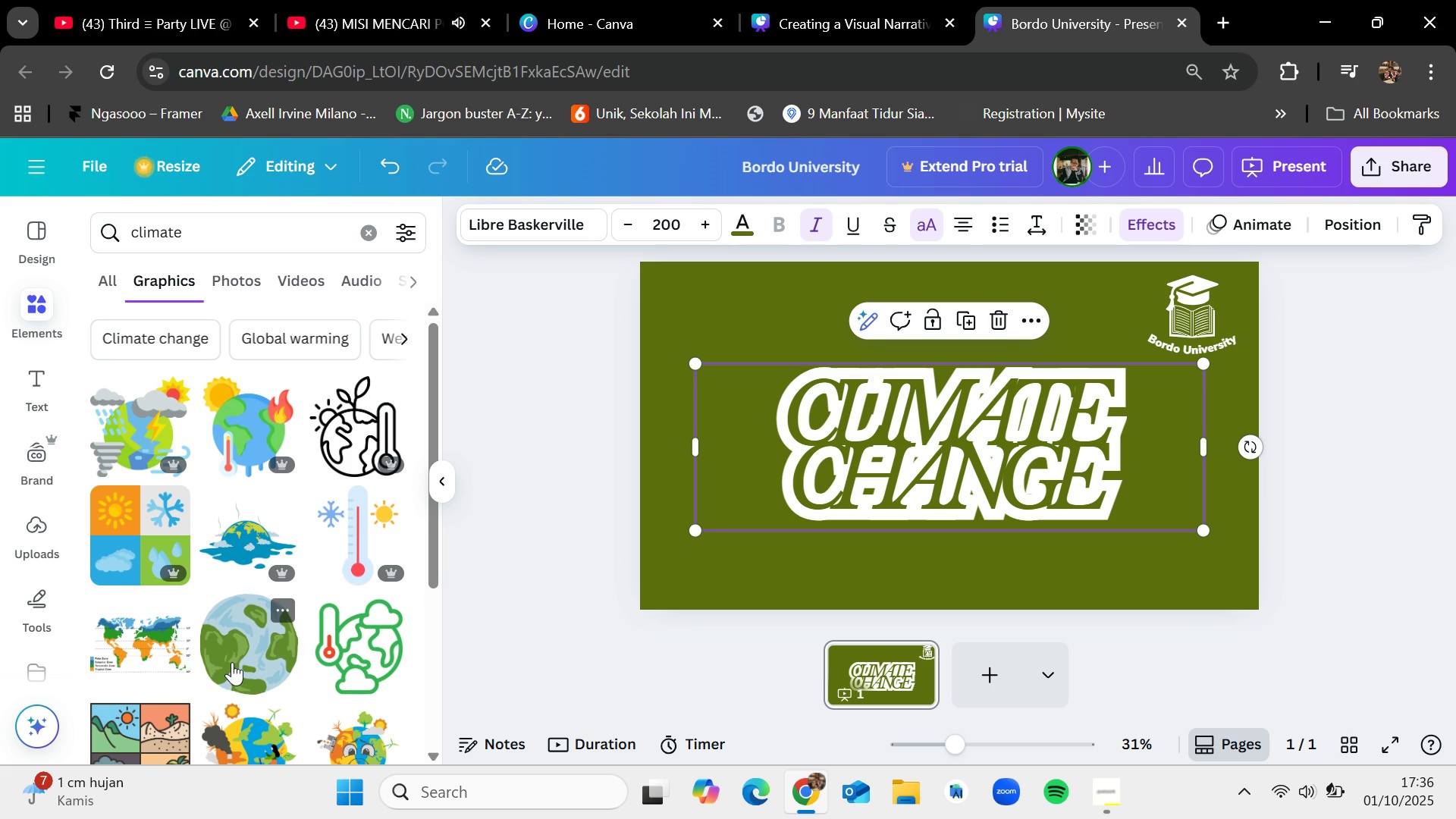 
left_click_drag(start_coordinate=[232, 662], to_coordinate=[863, 487])
 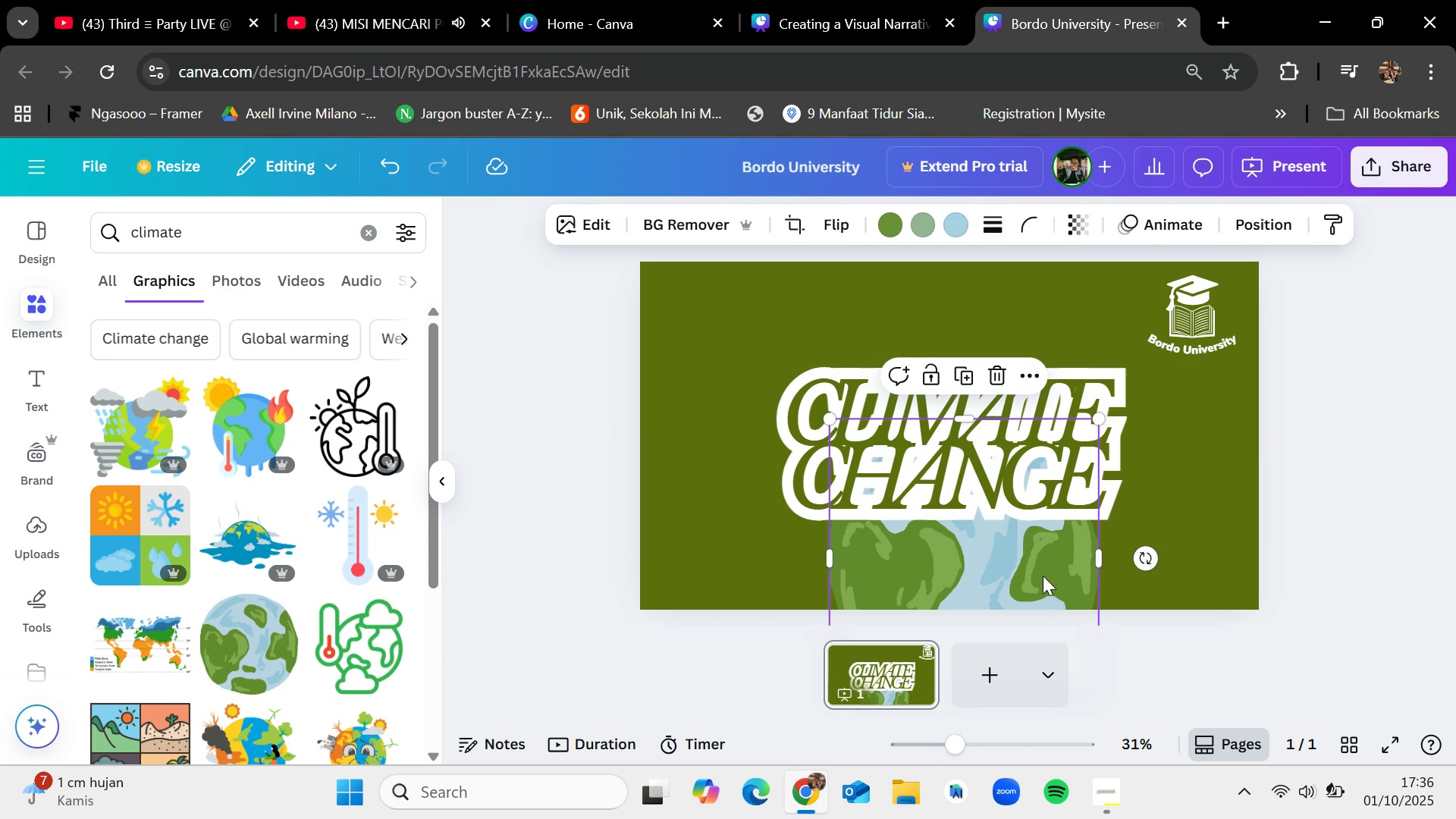 
left_click_drag(start_coordinate=[1041, 573], to_coordinate=[1031, 631])
 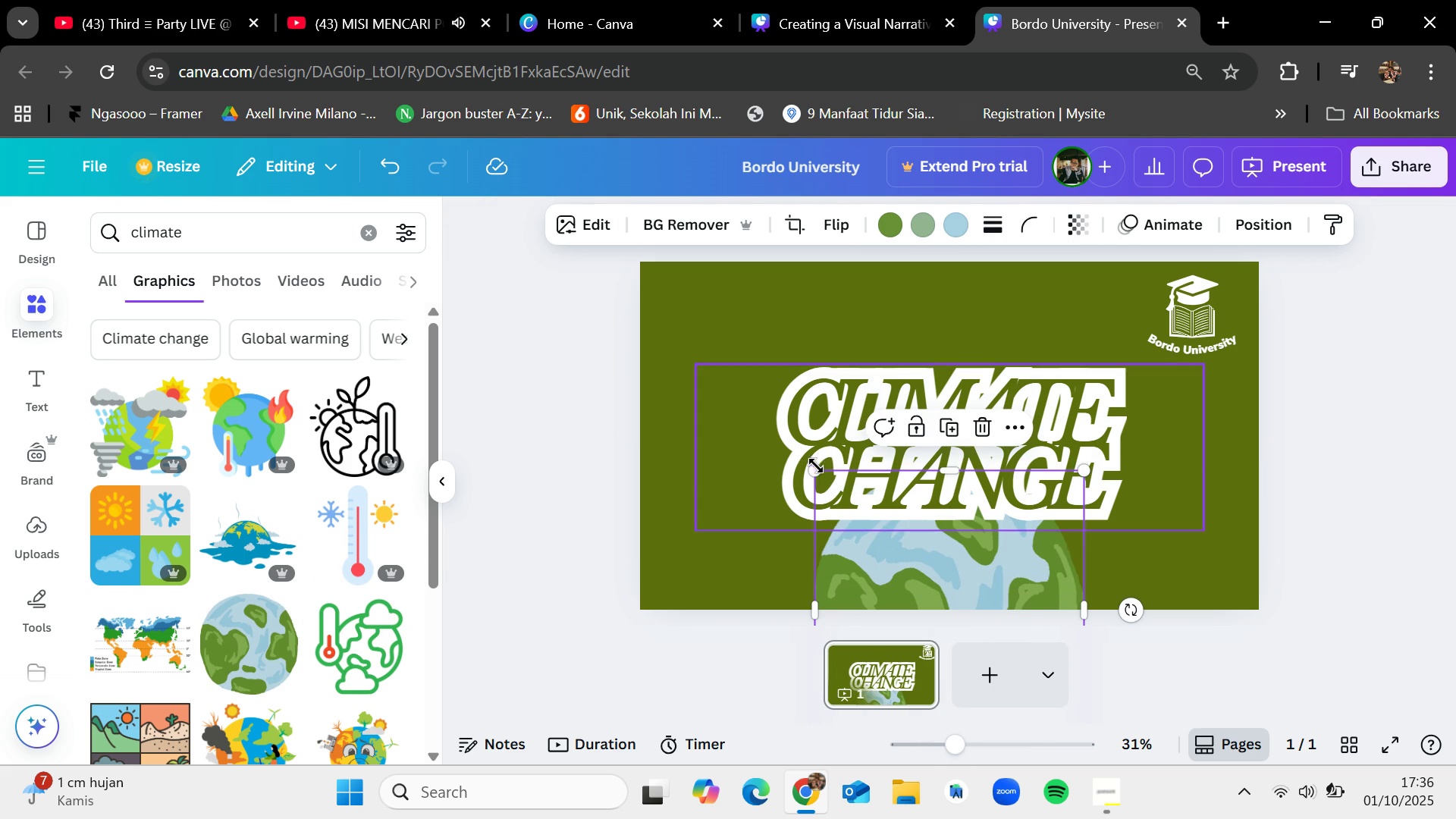 
left_click_drag(start_coordinate=[817, 466], to_coordinate=[576, 404])
 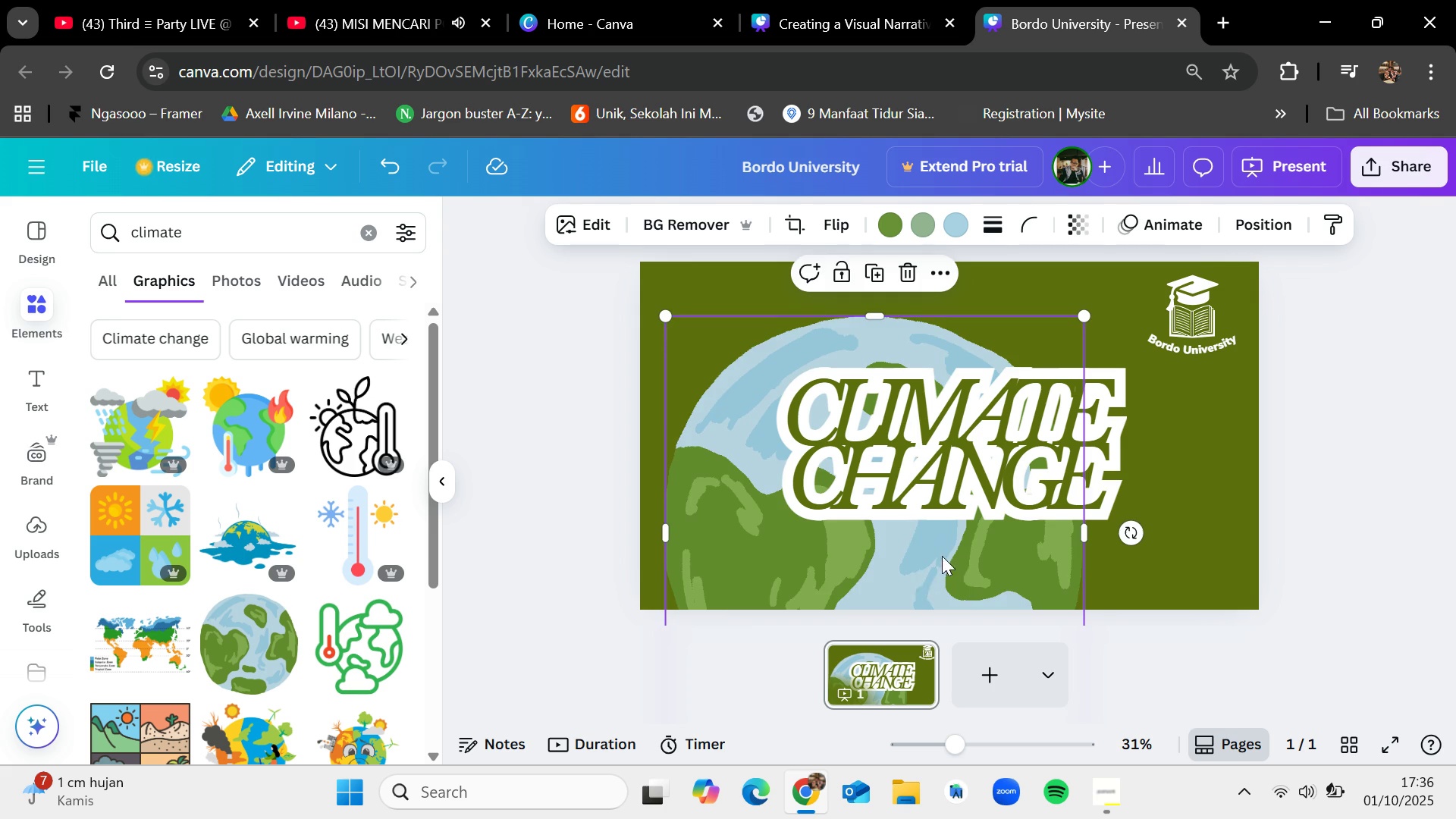 
left_click_drag(start_coordinate=[946, 554], to_coordinate=[1032, 729])
 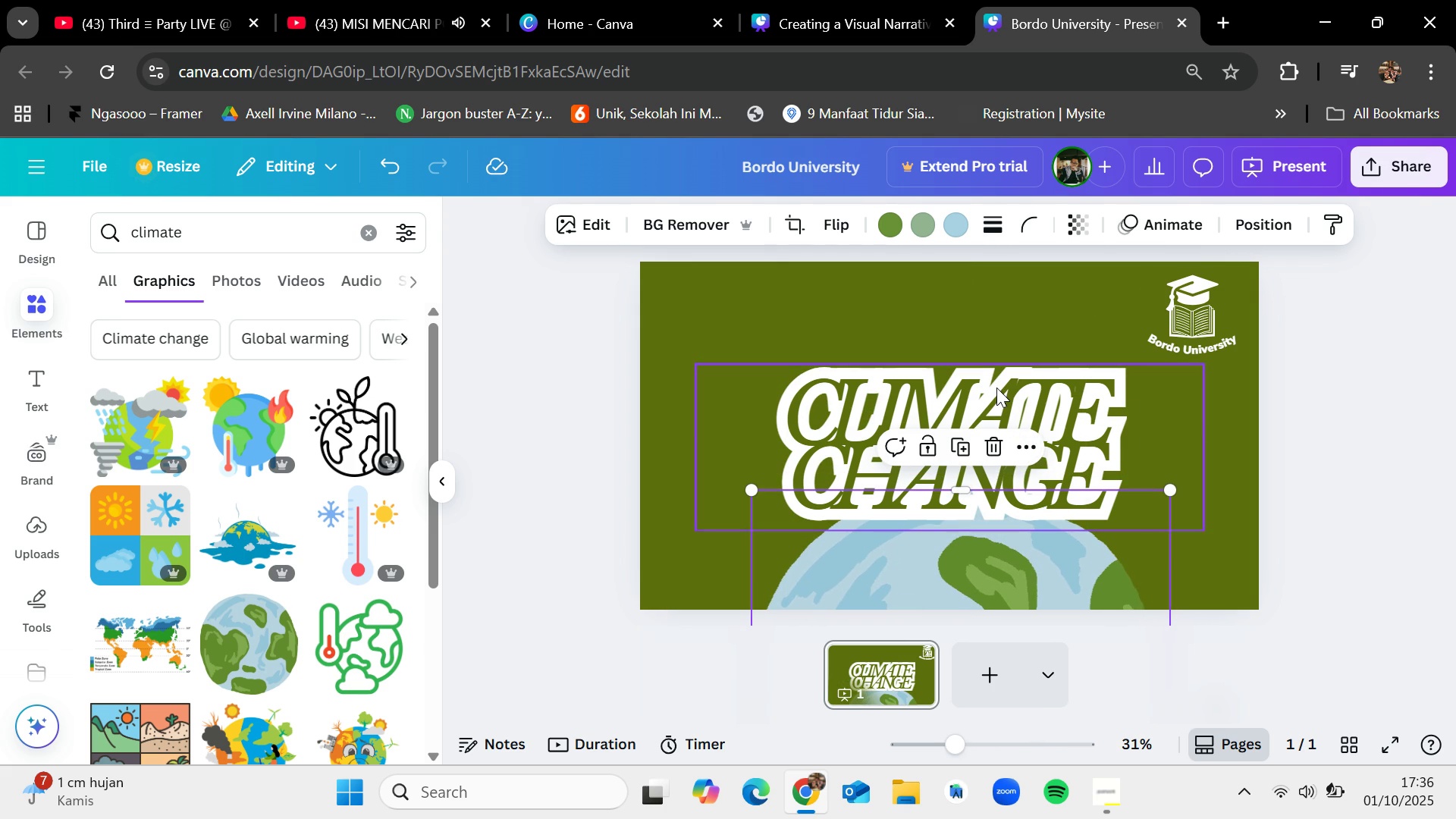 
left_click_drag(start_coordinate=[993, 402], to_coordinate=[988, 371])
 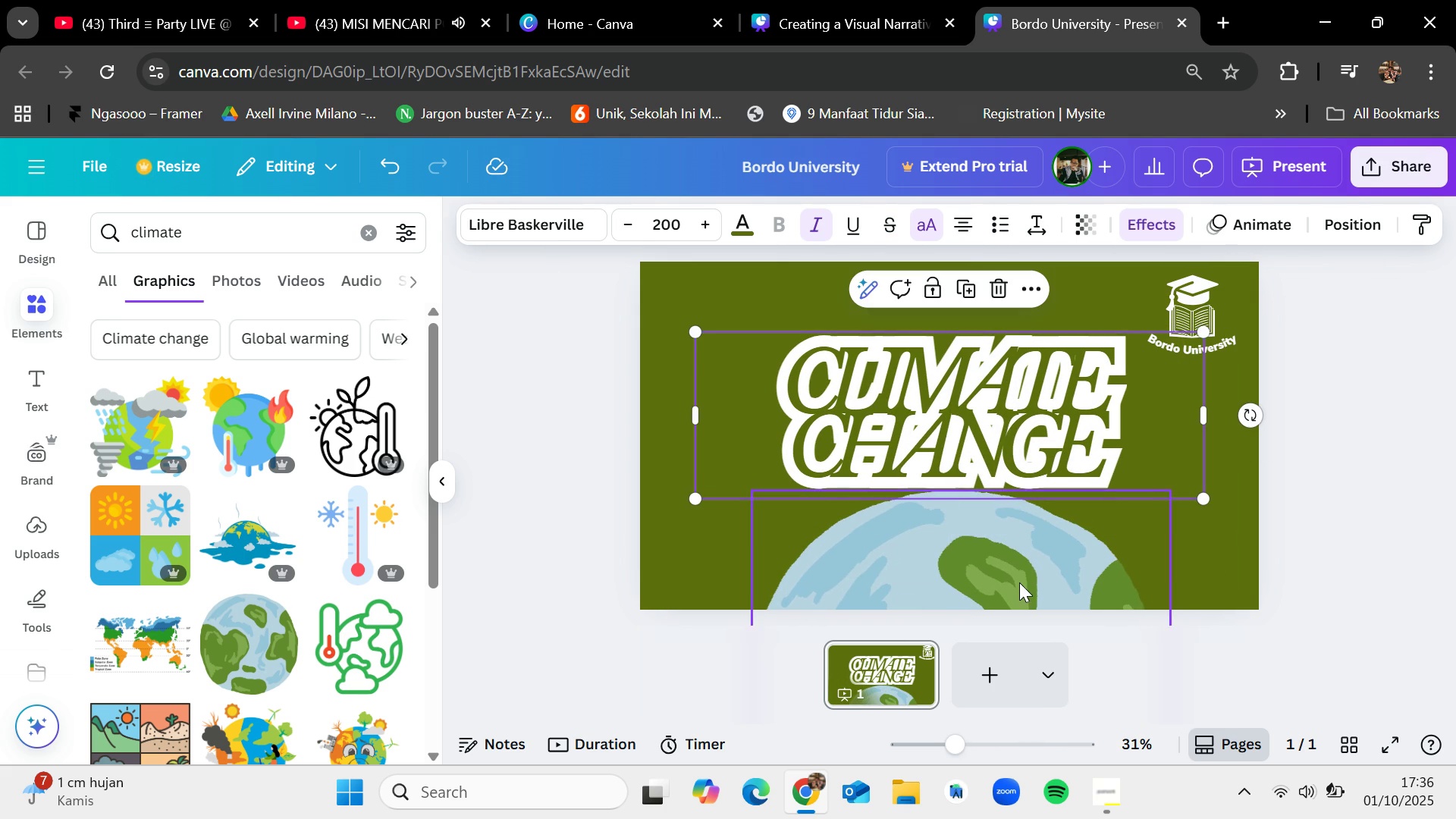 
left_click_drag(start_coordinate=[1019, 582], to_coordinate=[1003, 560])
 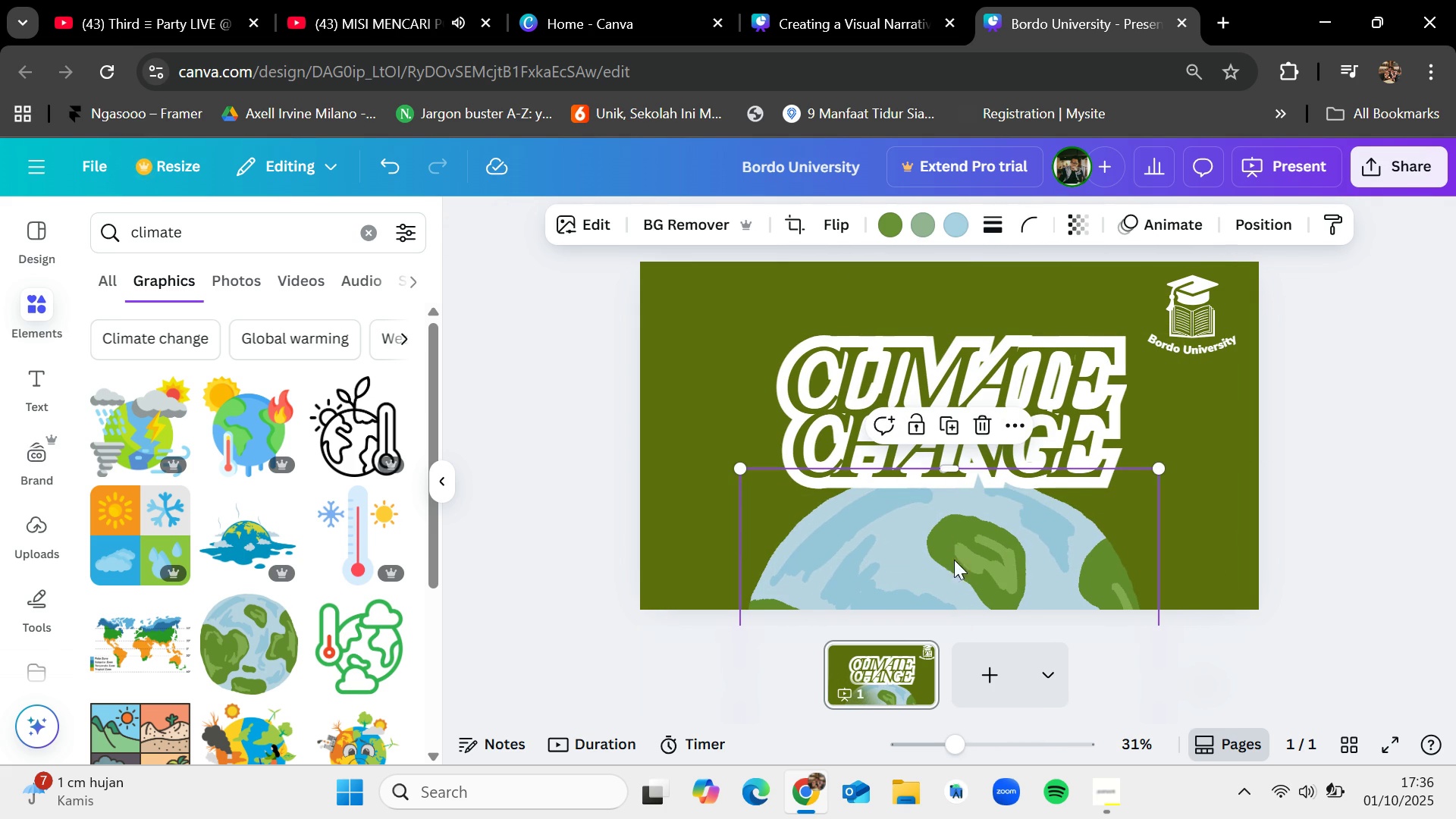 
left_click_drag(start_coordinate=[953, 585], to_coordinate=[949, 604])
 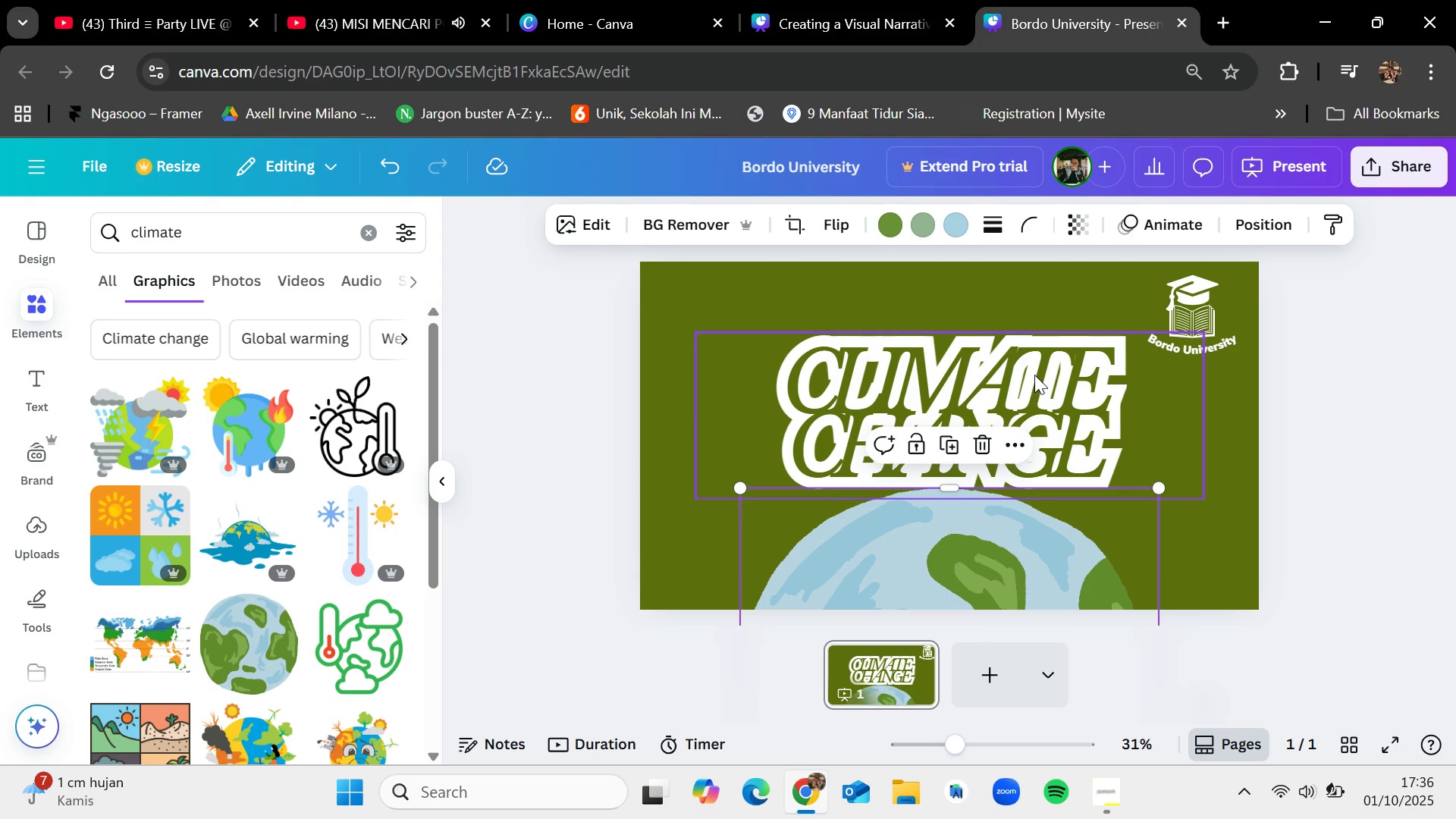 
left_click_drag(start_coordinate=[1034, 375], to_coordinate=[1034, 364])
 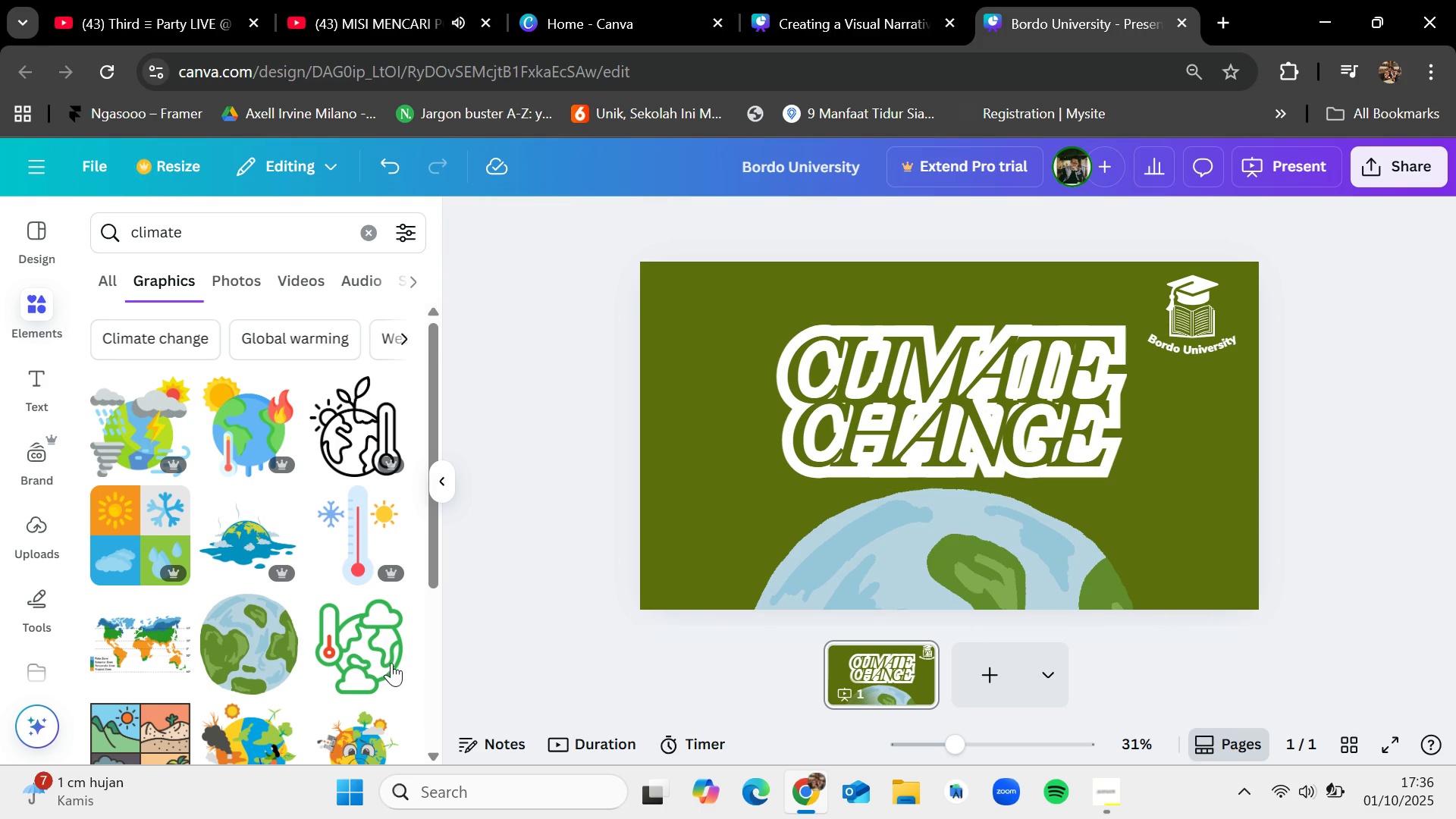 
scroll: coordinate [352, 648], scroll_direction: down, amount: 1.0
 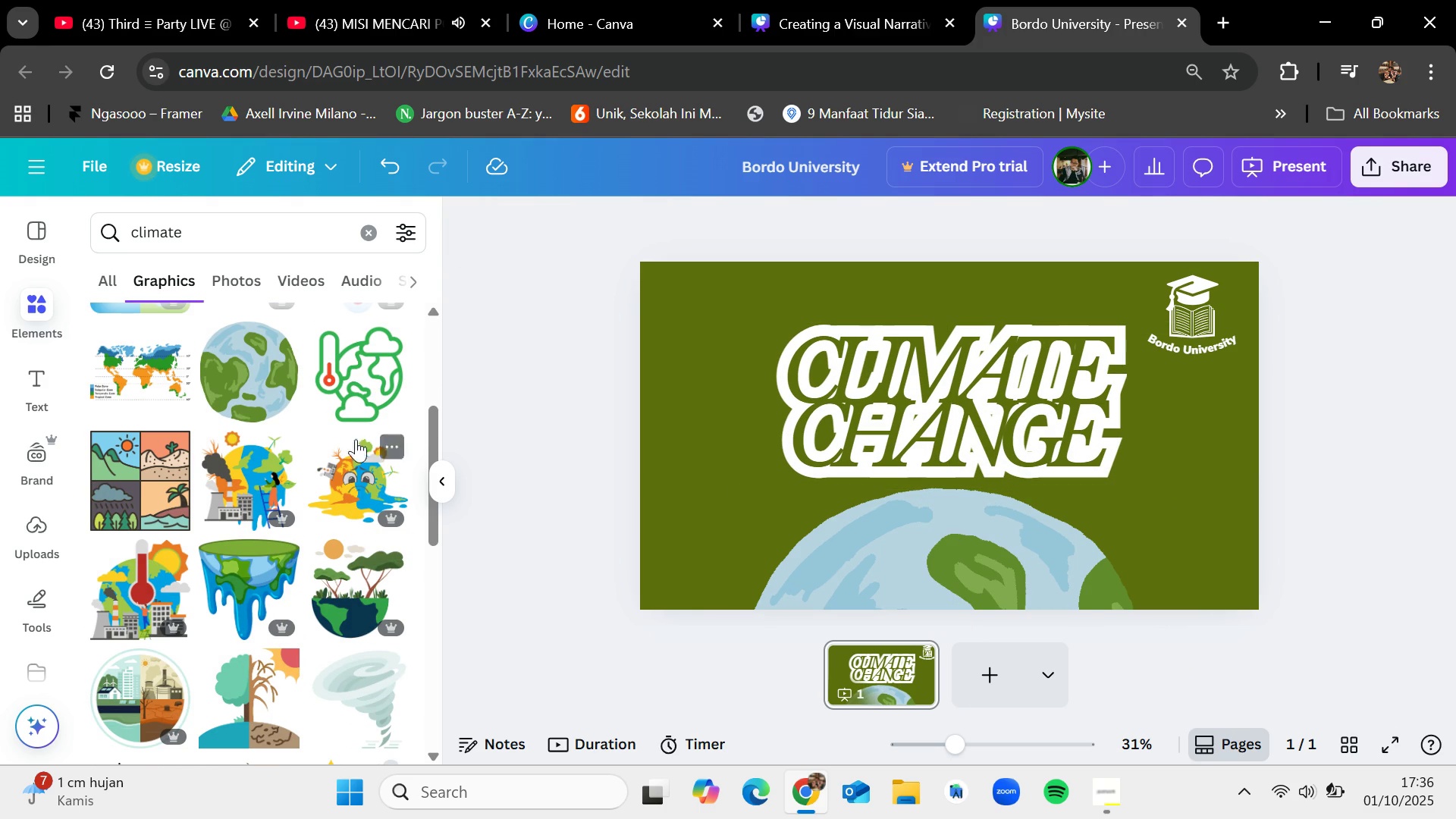 
scroll: coordinate [306, 405], scroll_direction: up, amount: 4.0
 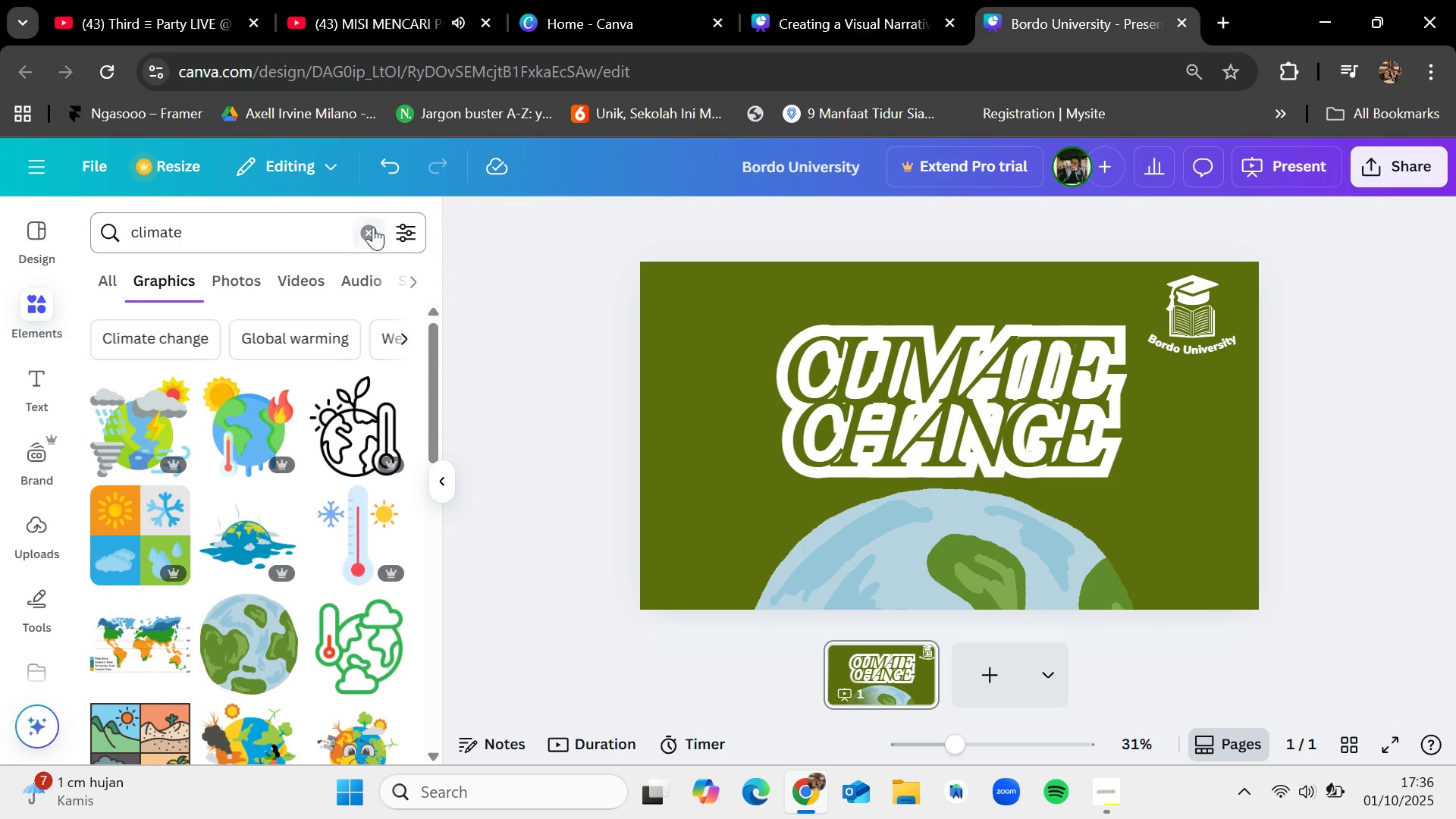 
left_click([360, 236])
 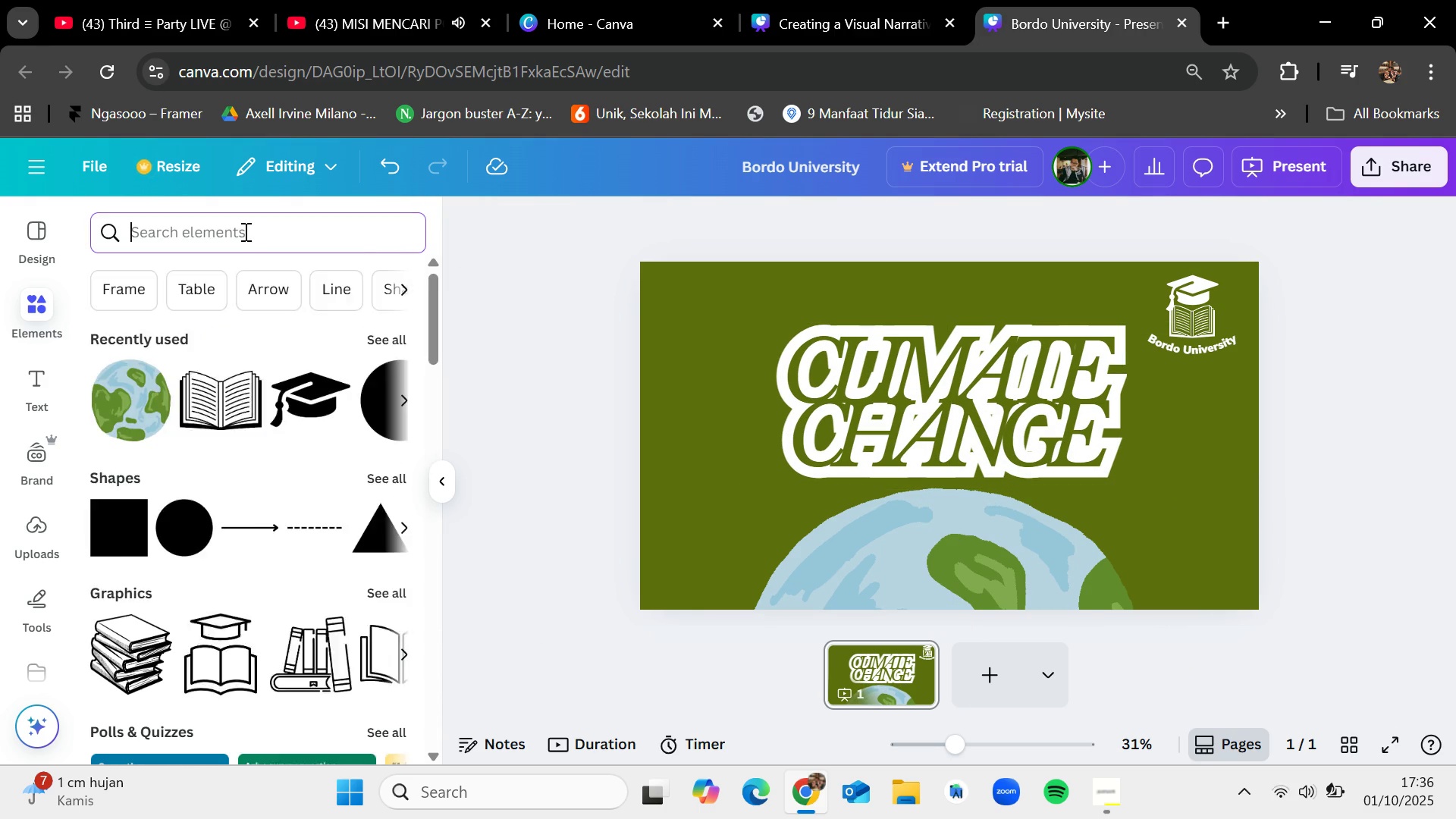 
type(fire)
 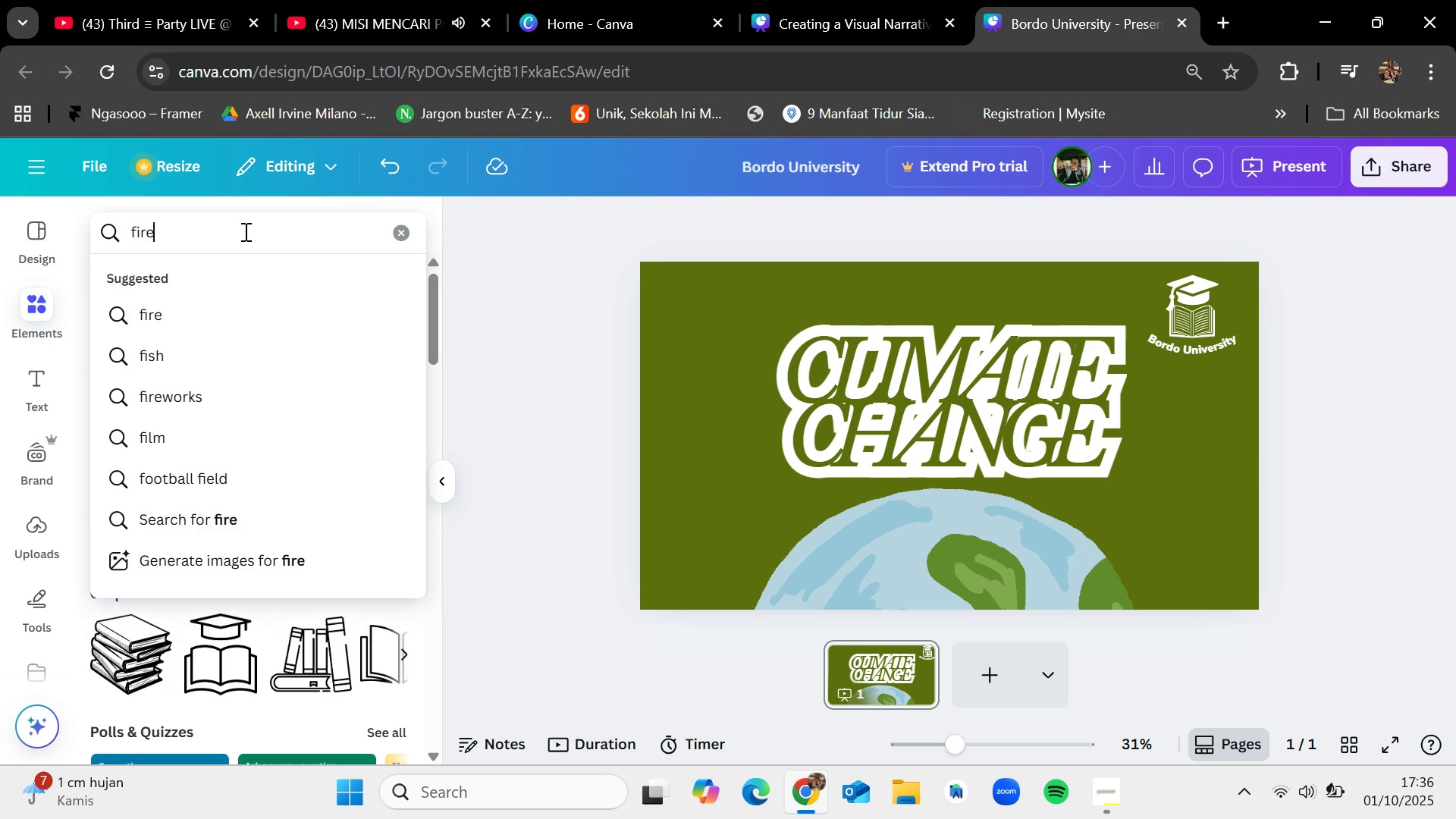 
key(Enter)
 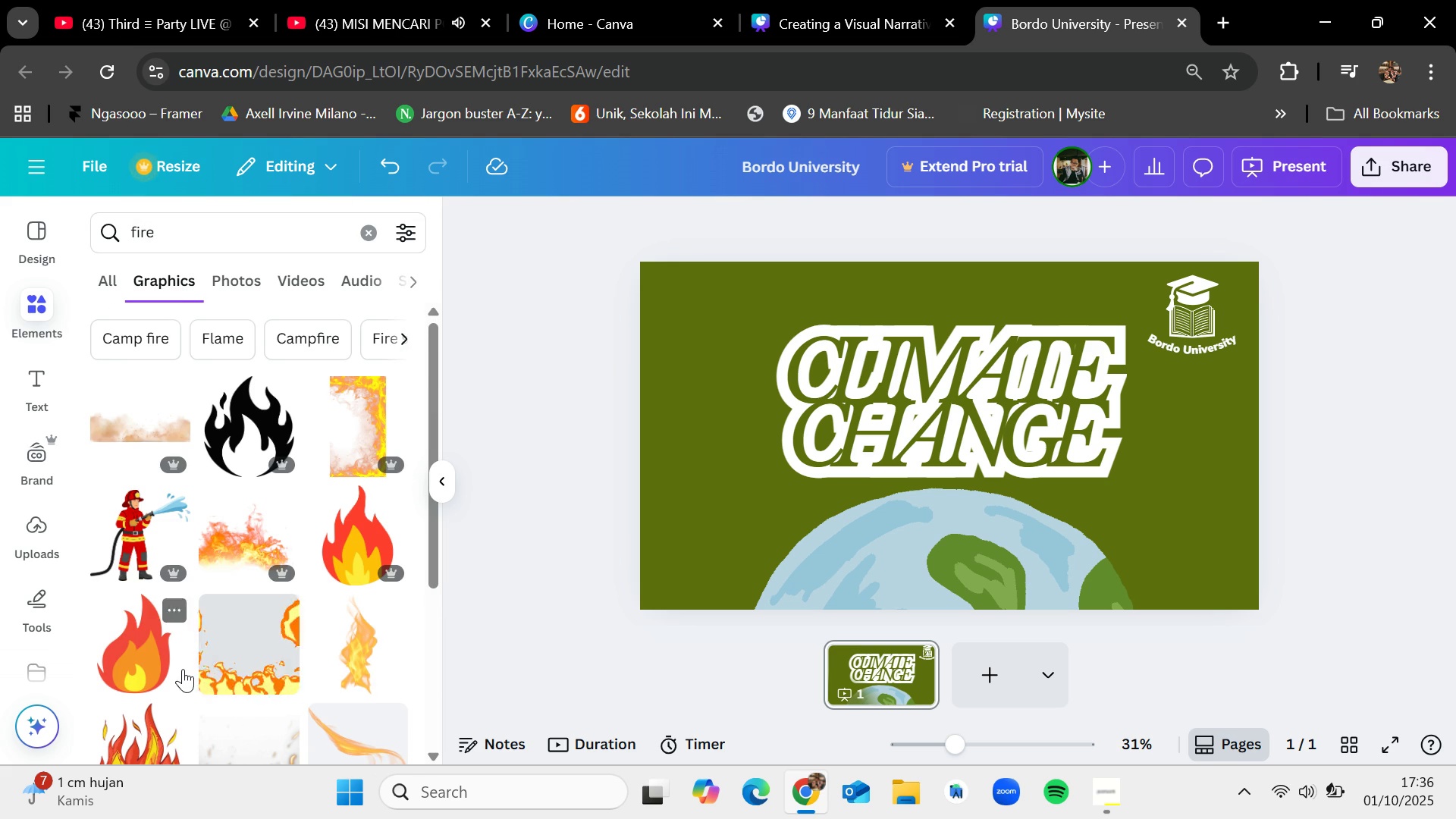 
wait(5.36)
 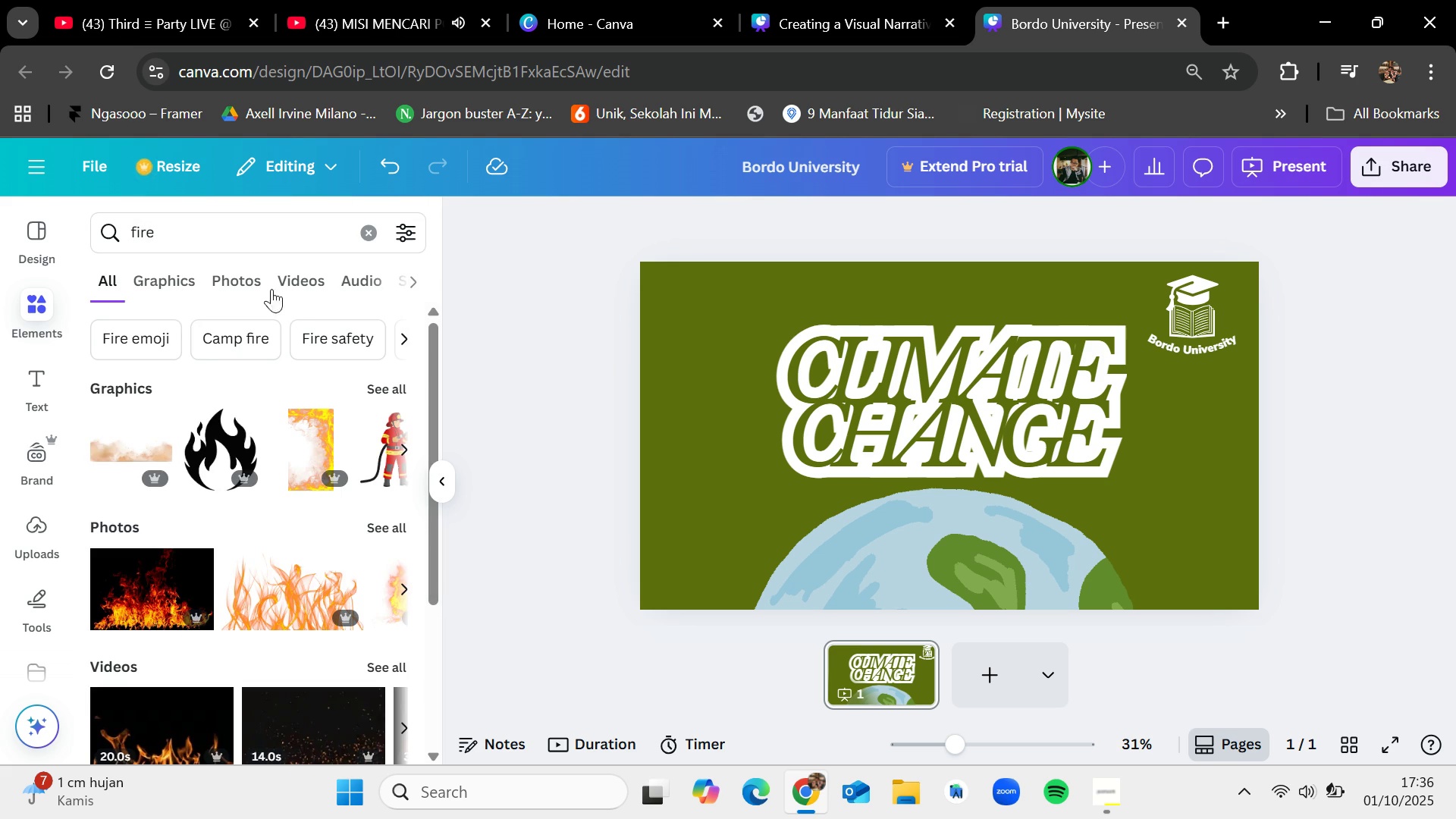 
scroll: coordinate [370, 663], scroll_direction: down, amount: 1.0
 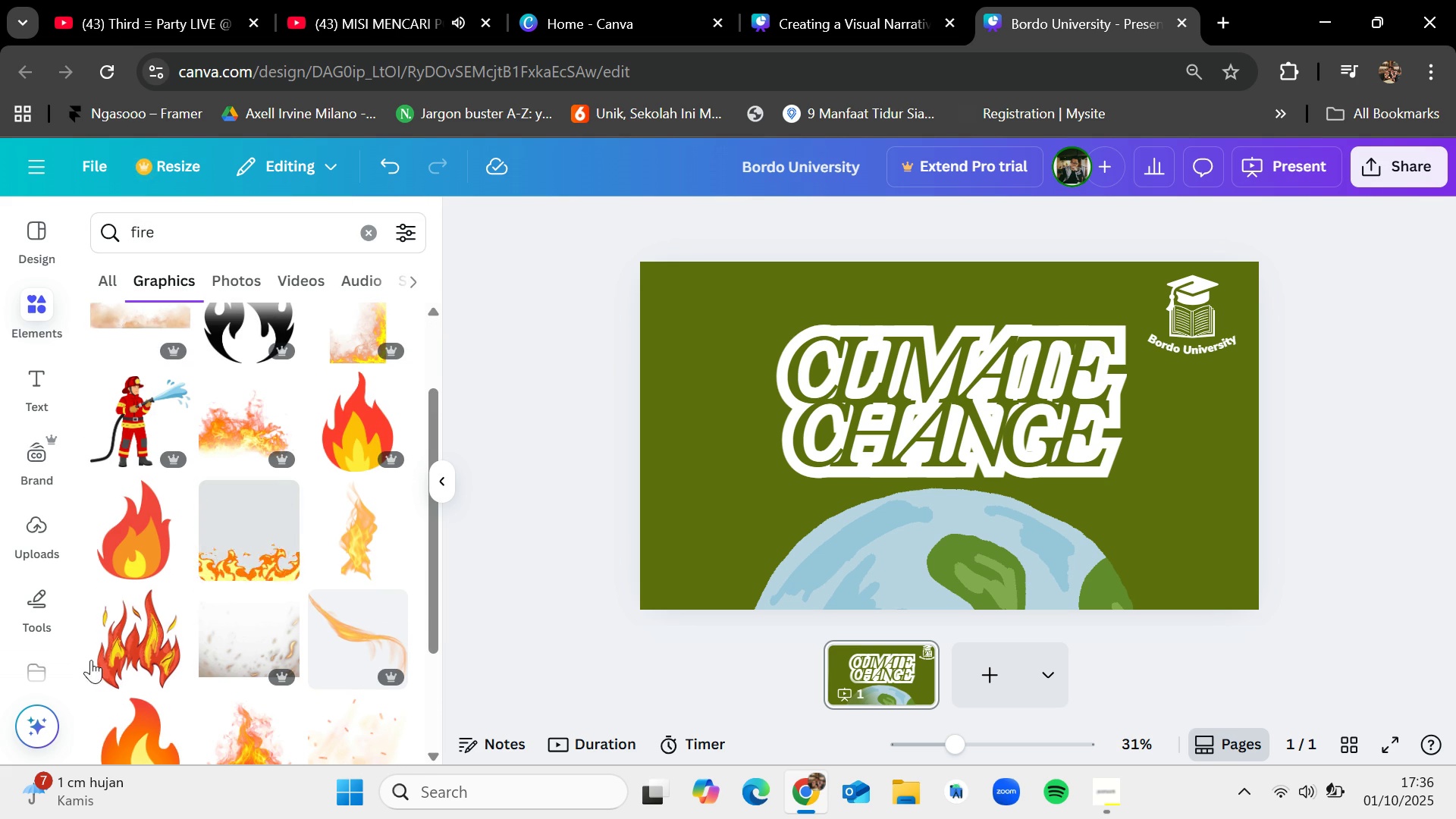 
left_click_drag(start_coordinate=[121, 660], to_coordinate=[821, 500])
 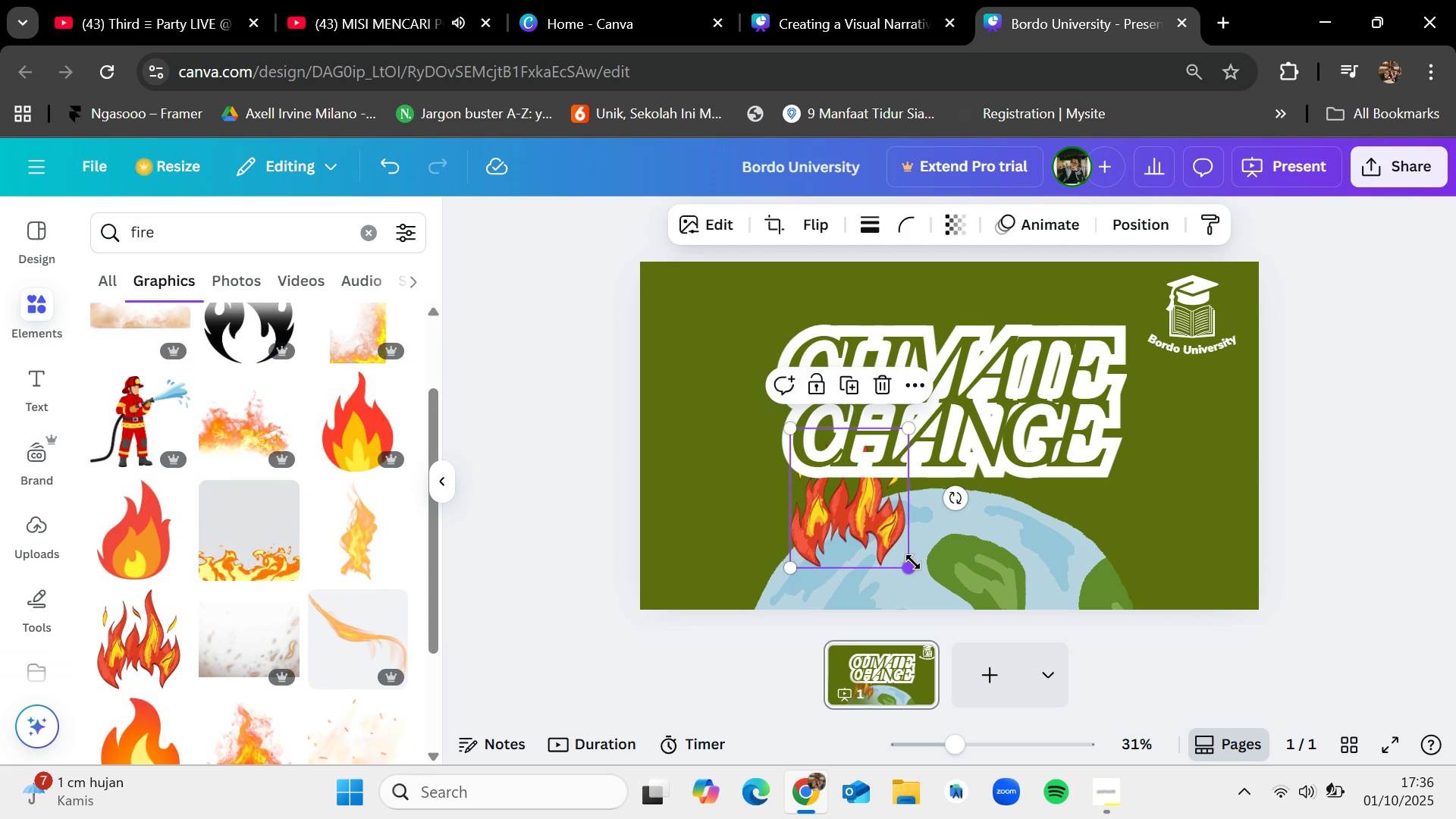 
left_click_drag(start_coordinate=[912, 563], to_coordinate=[1343, 661])
 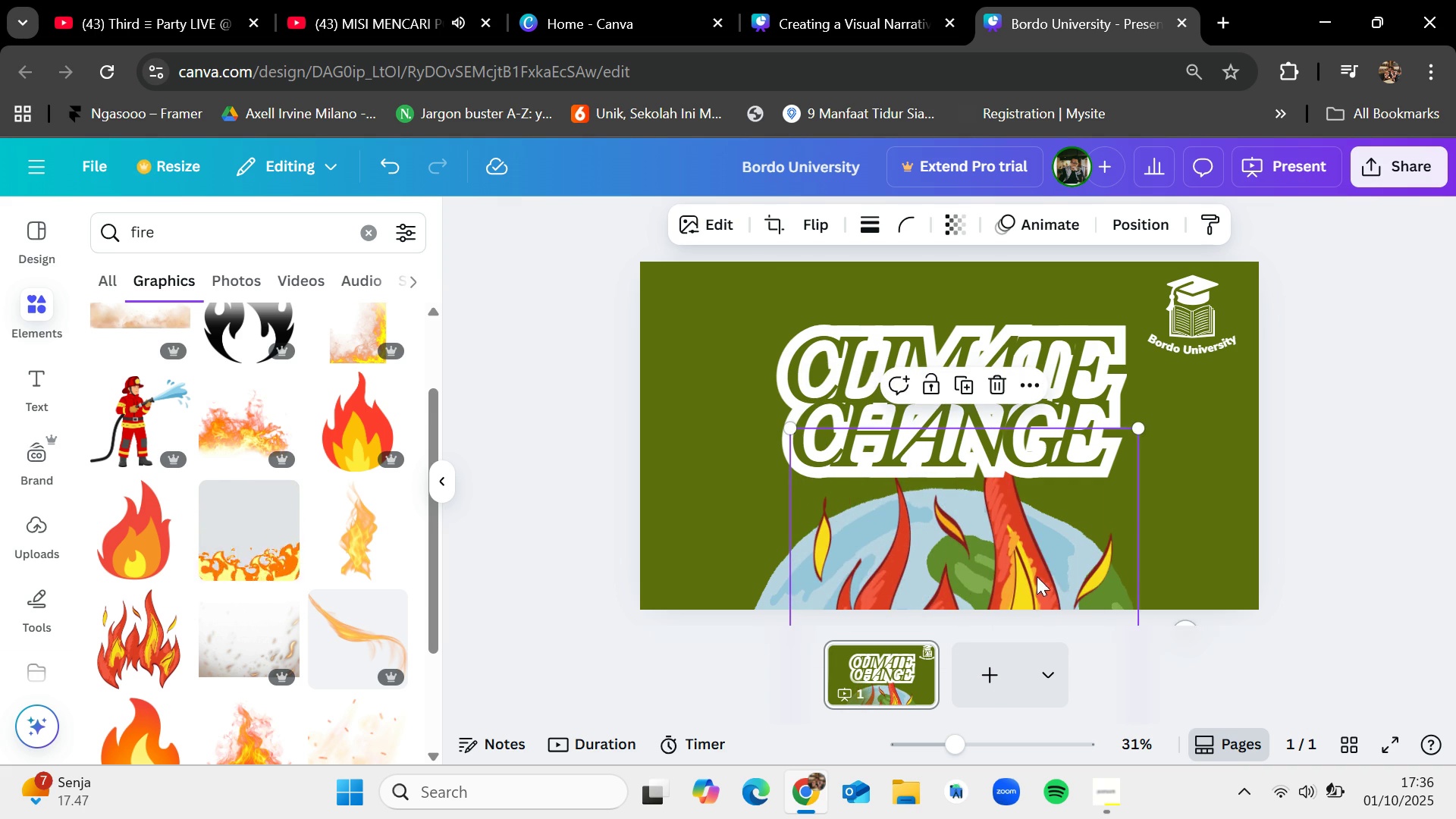 
left_click_drag(start_coordinate=[1036, 577], to_coordinate=[1015, 395])
 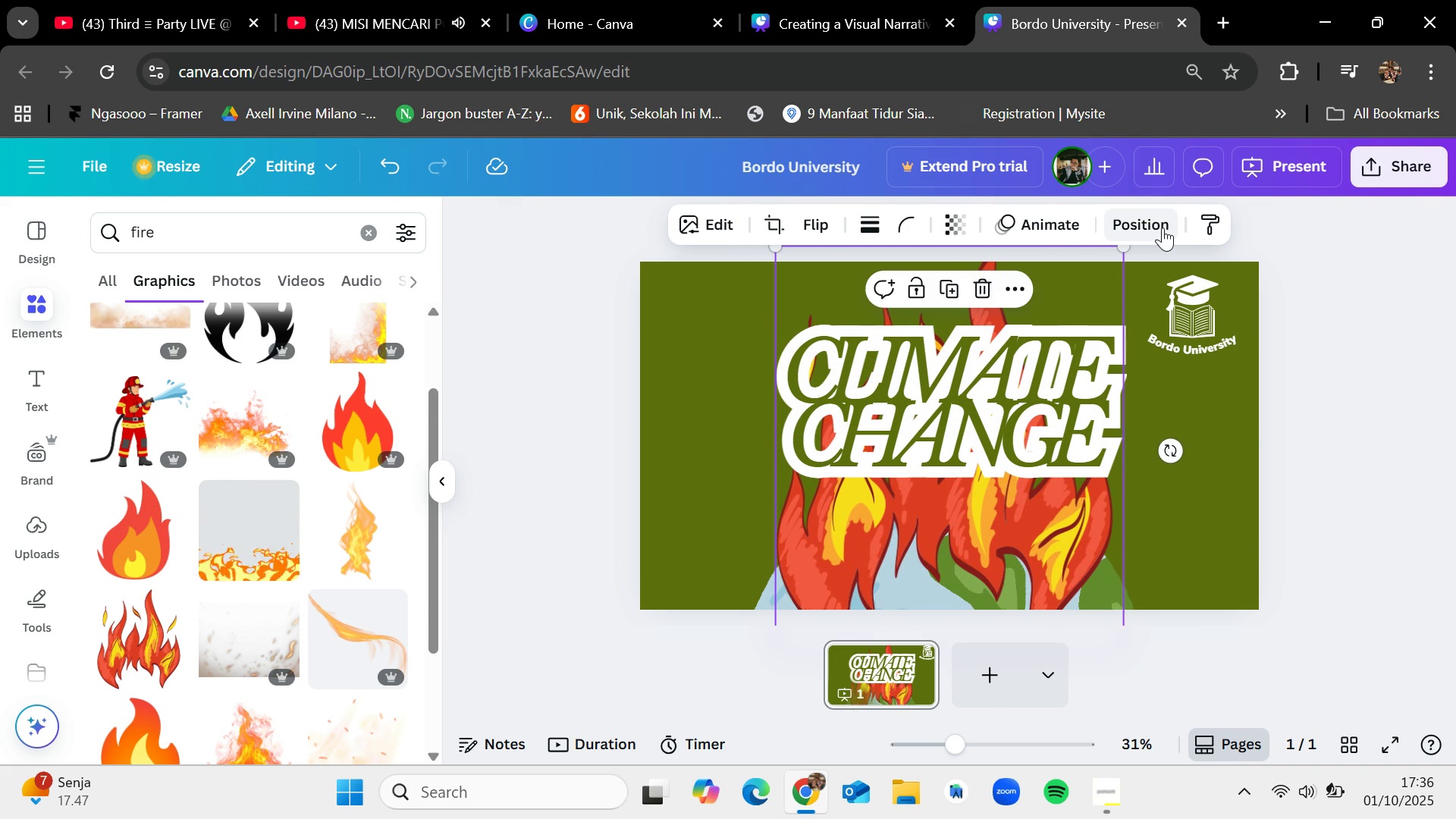 
left_click([1163, 227])
 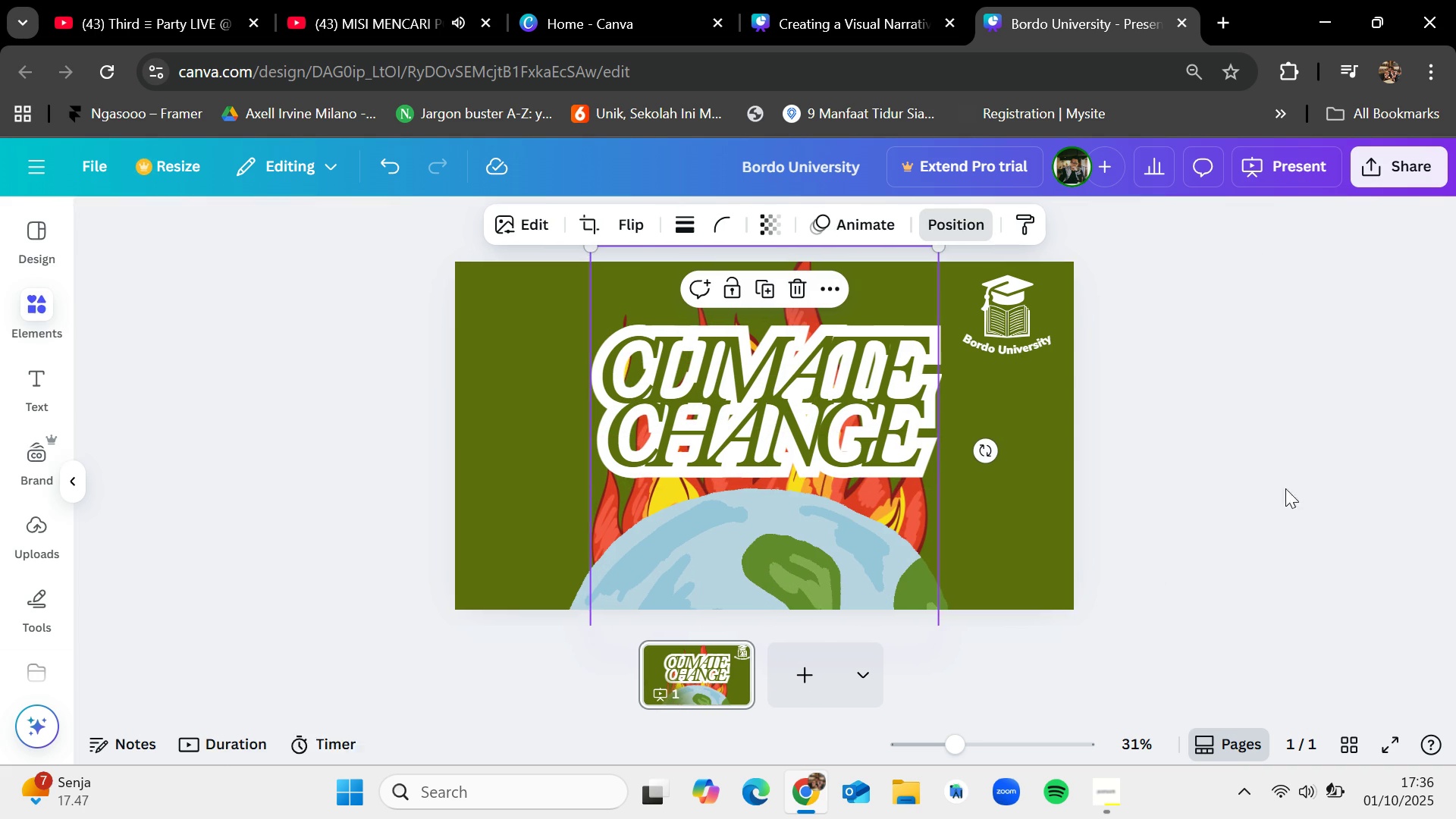 
left_click_drag(start_coordinate=[1065, 488], to_coordinate=[1061, 526])
 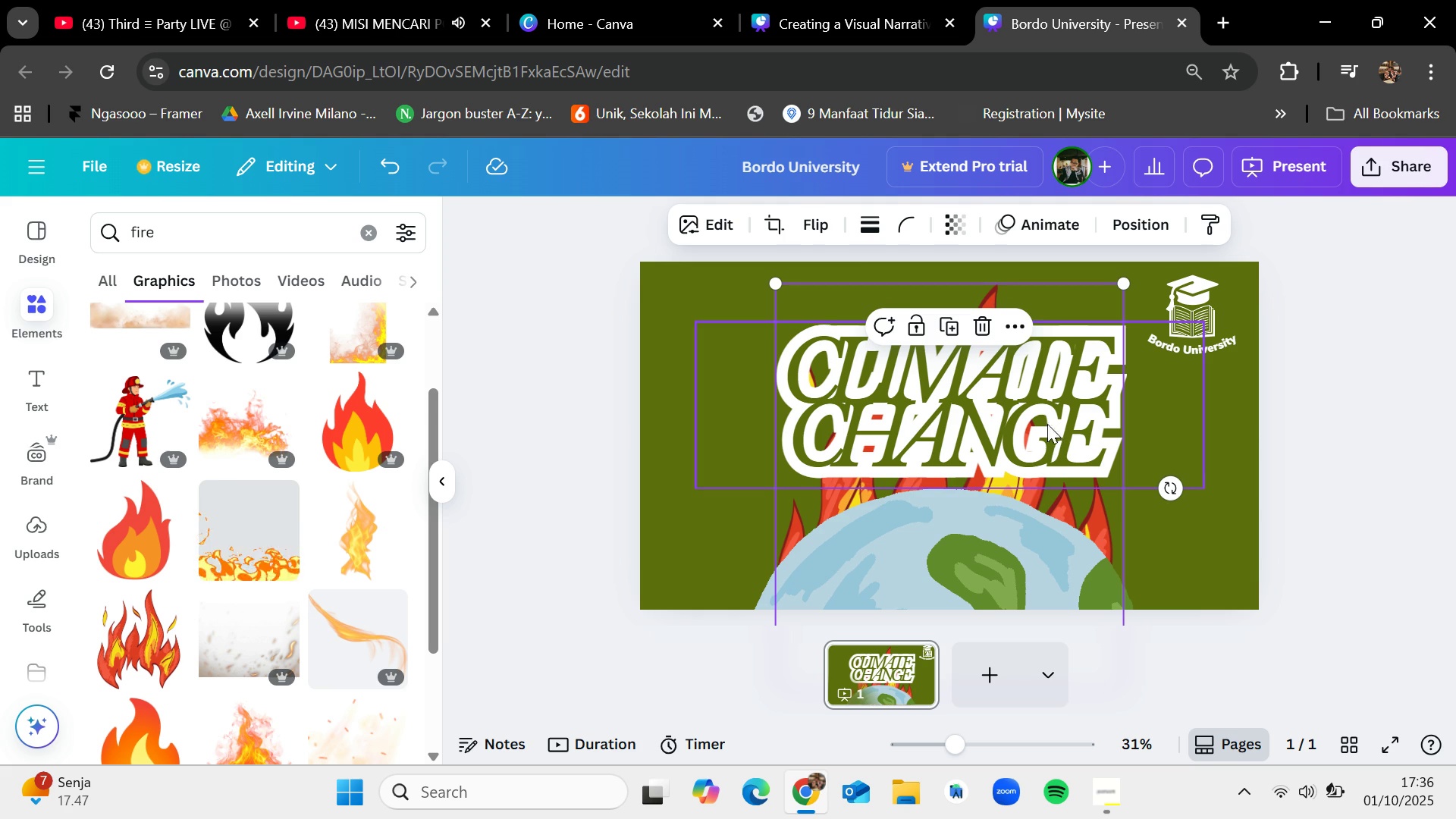 
left_click_drag(start_coordinate=[1039, 410], to_coordinate=[882, 499])
 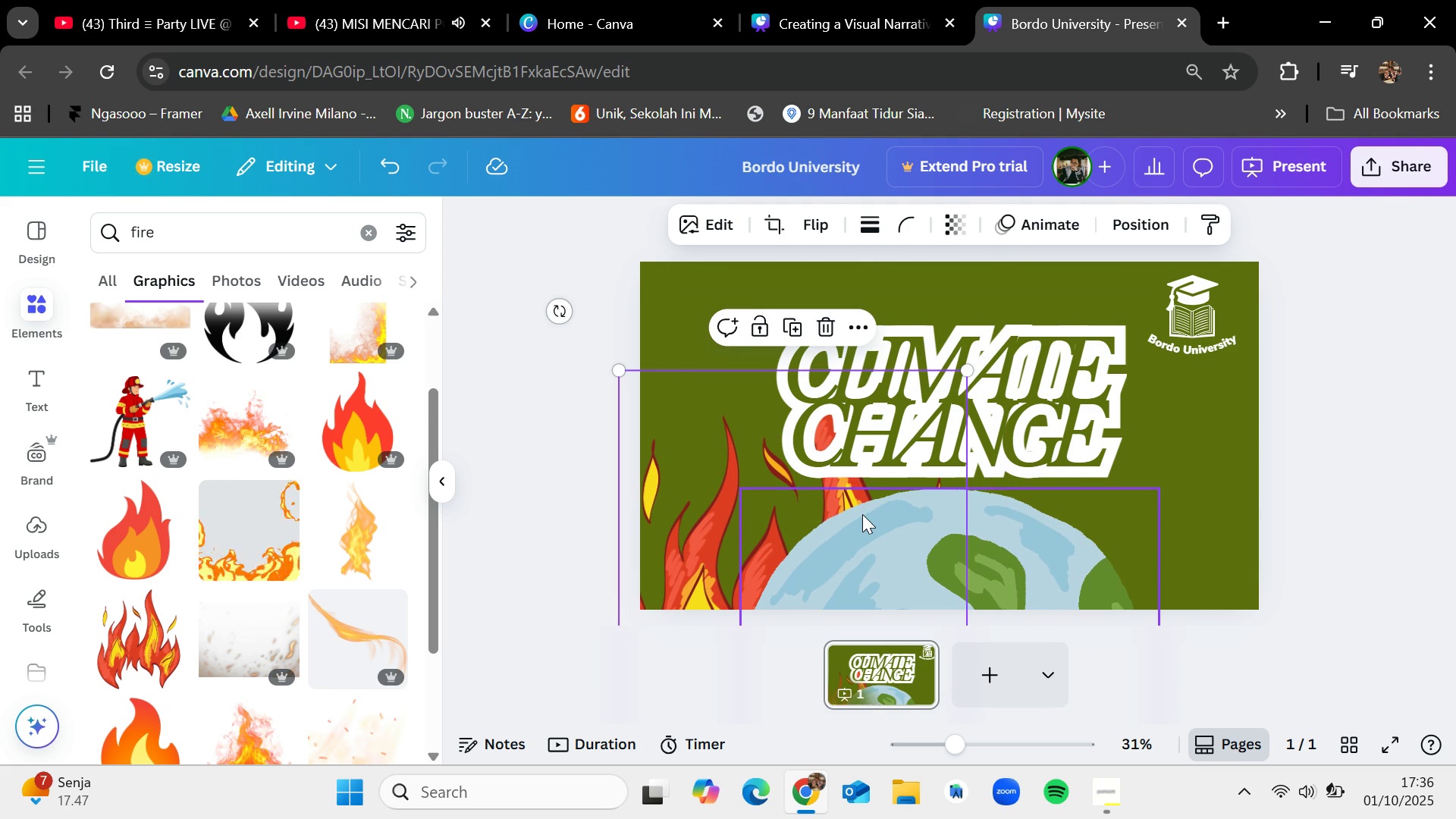 
key(Control+C)
 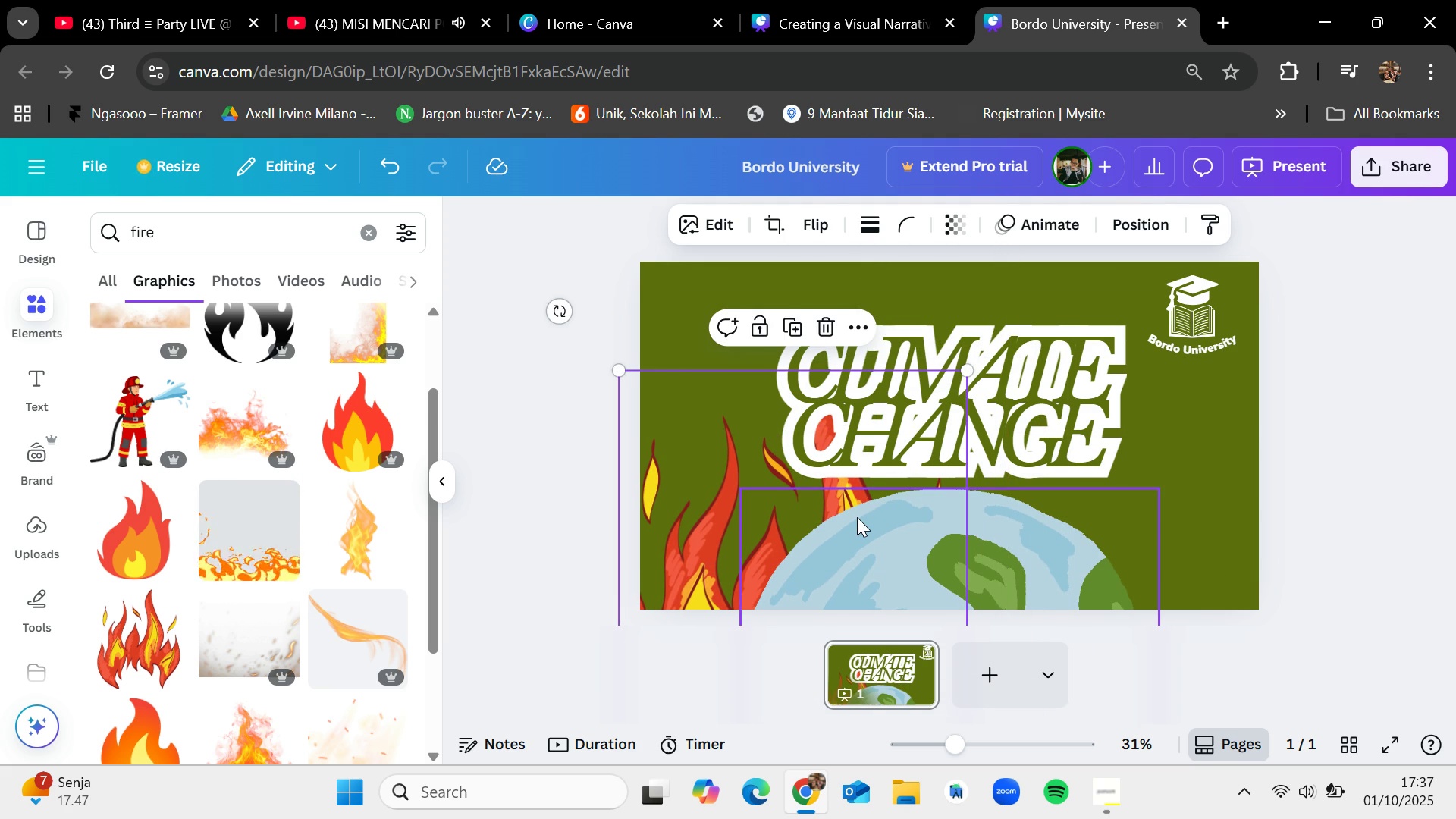 
key(Control+V)
 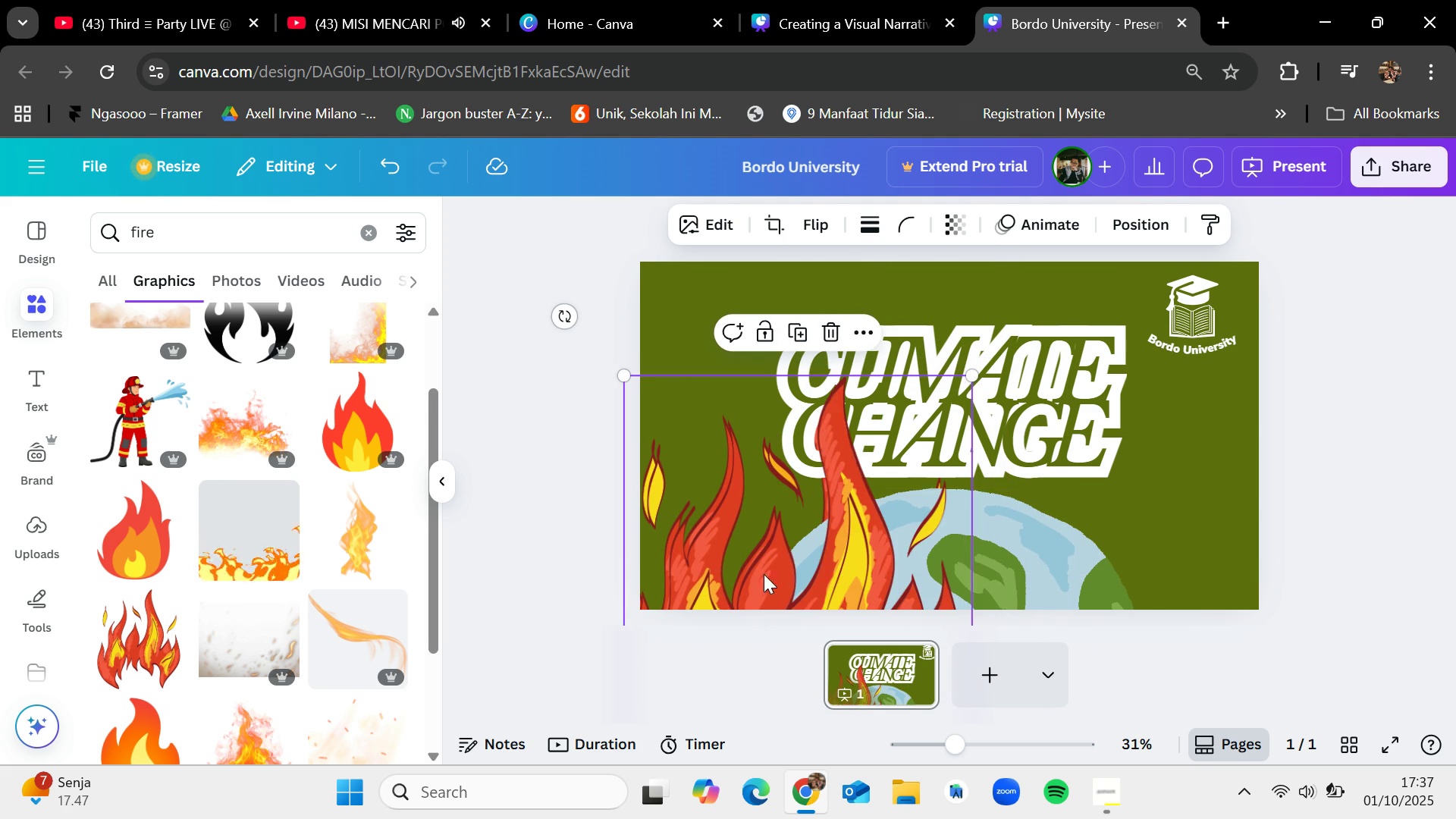 
left_click_drag(start_coordinate=[789, 586], to_coordinate=[1015, 540])
 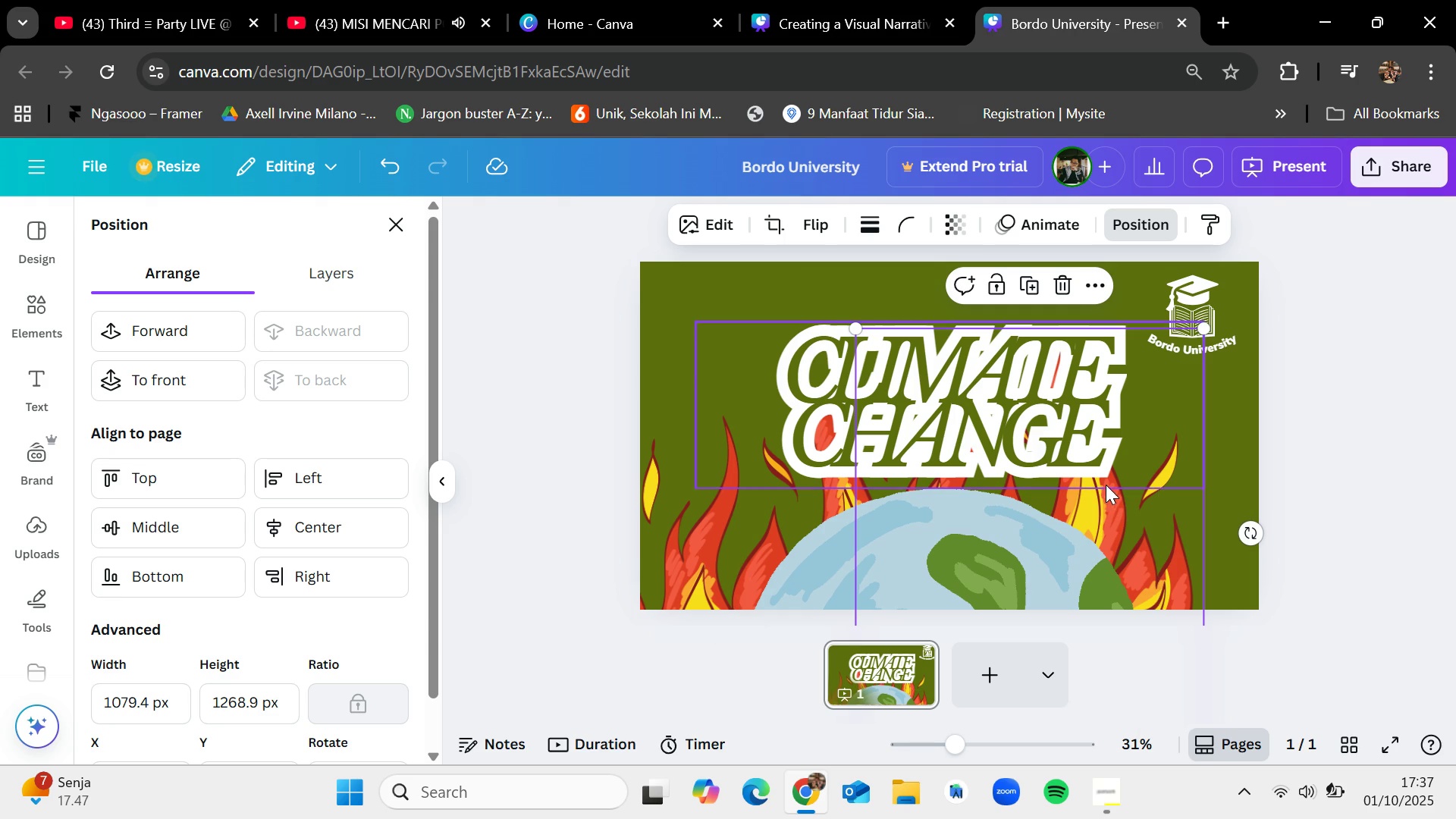 
left_click_drag(start_coordinate=[1175, 544], to_coordinate=[1204, 564])
 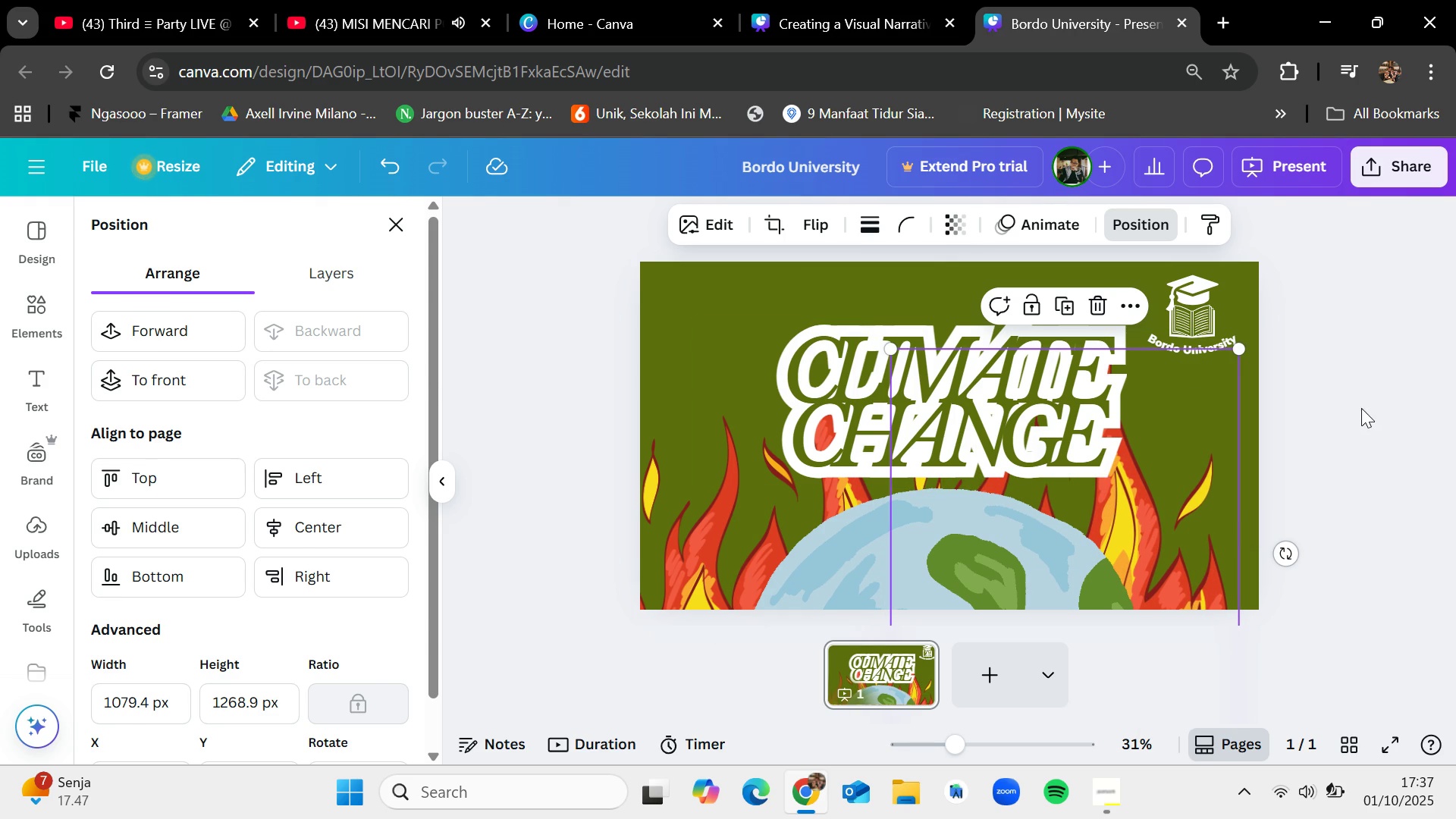 
left_click([1363, 409])
 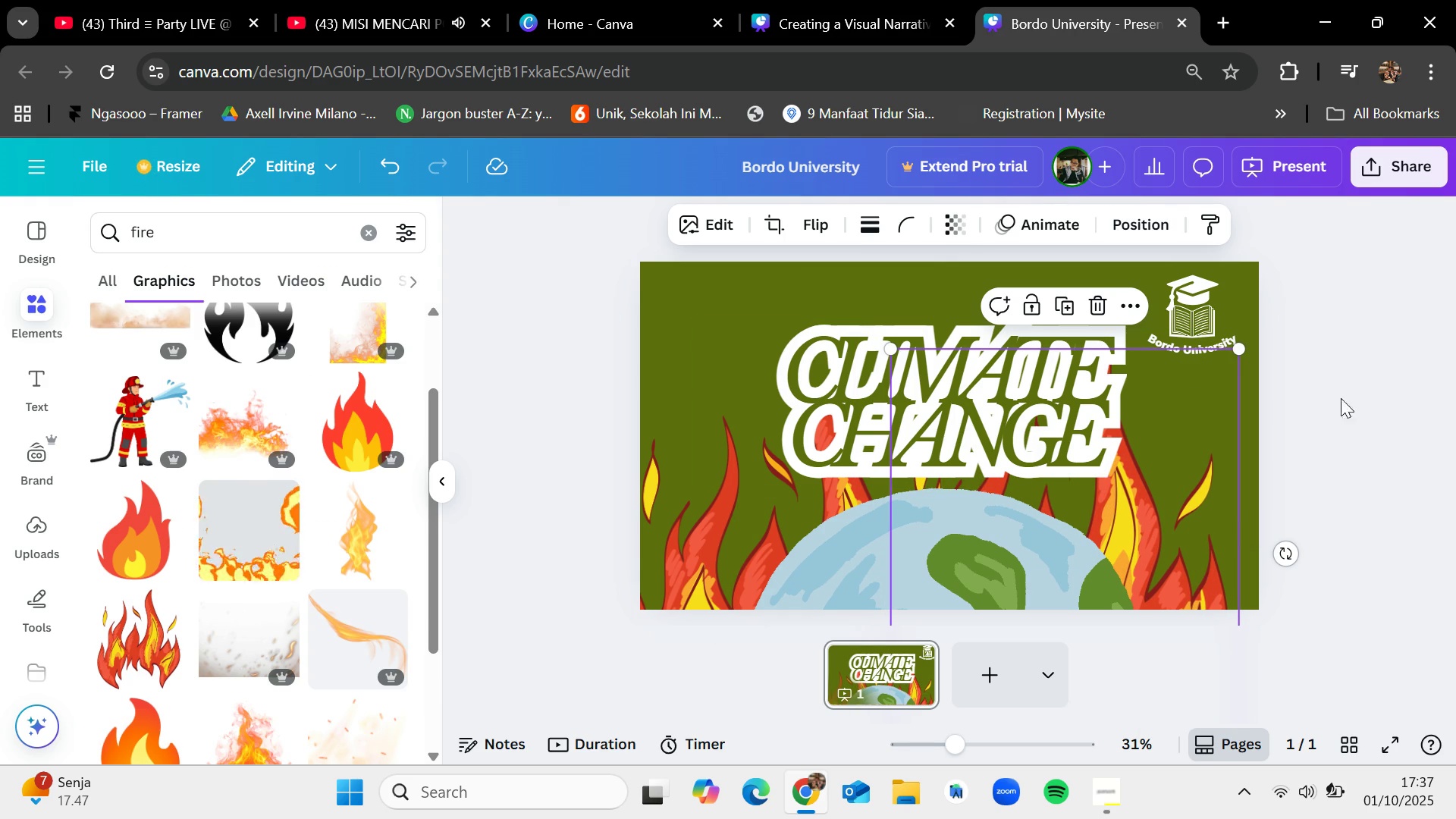 
left_click([1363, 408])
 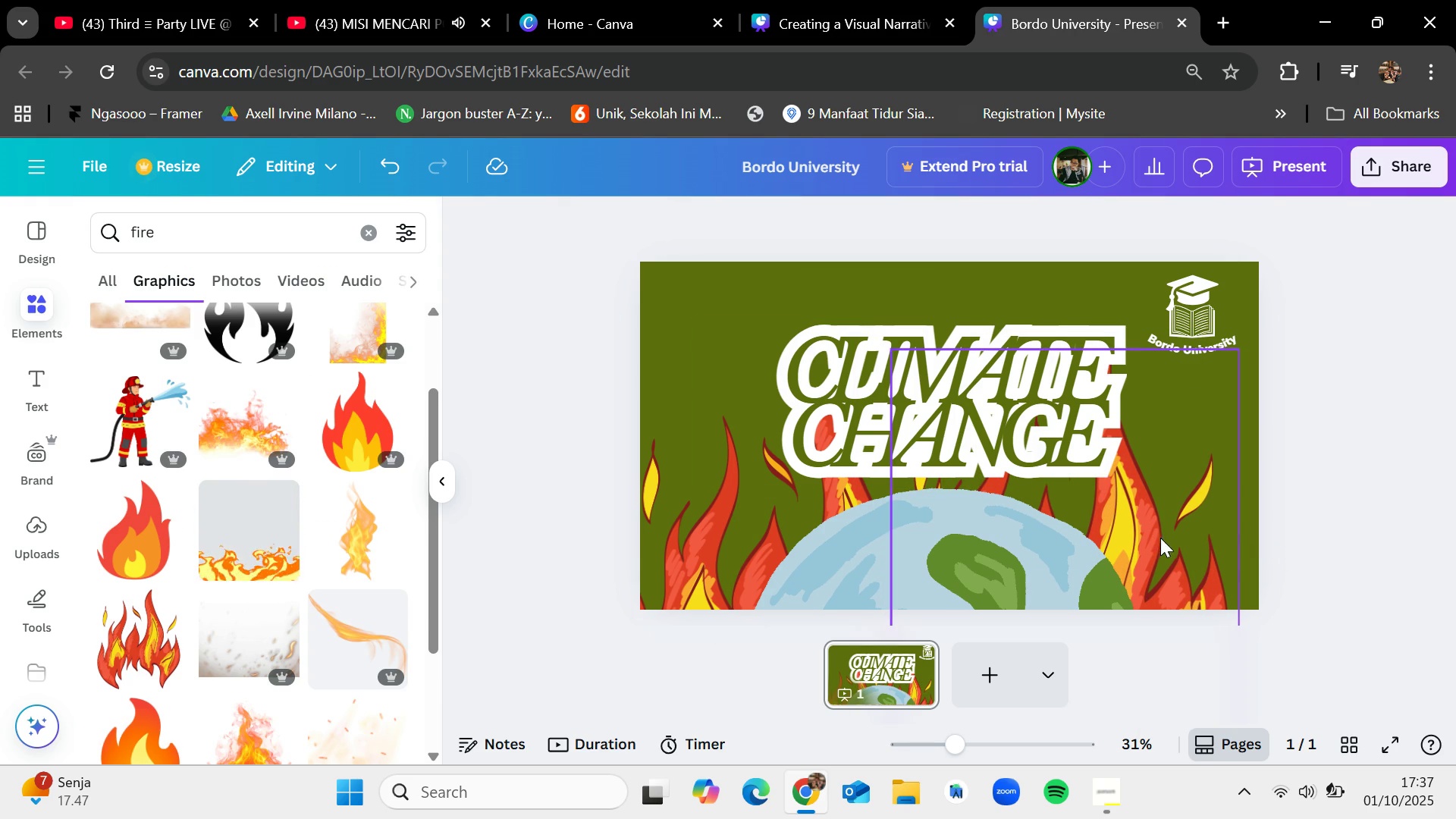 
left_click_drag(start_coordinate=[1159, 538], to_coordinate=[1180, 530])
 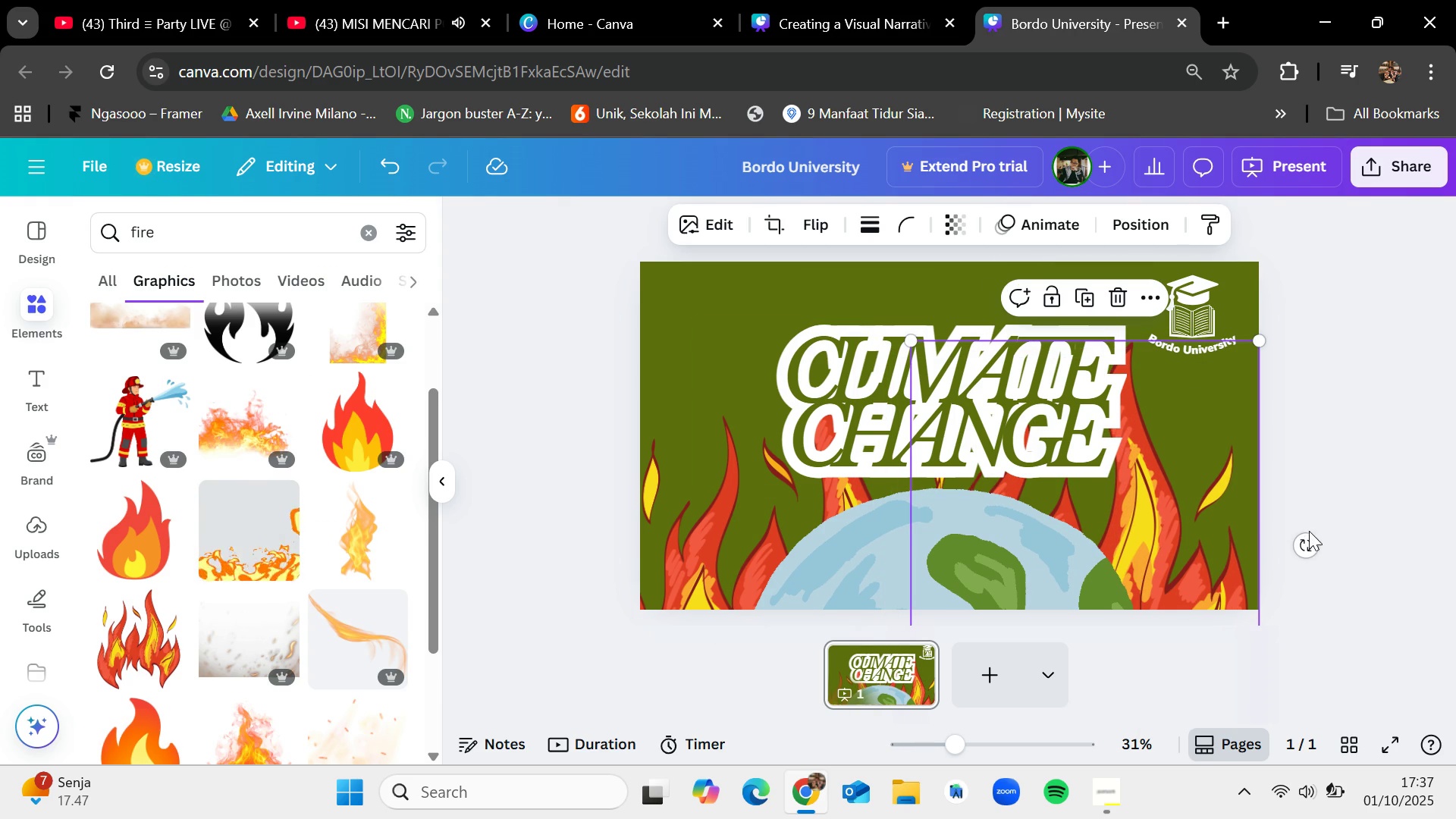 
left_click_drag(start_coordinate=[1310, 535], to_coordinate=[1320, 560])
 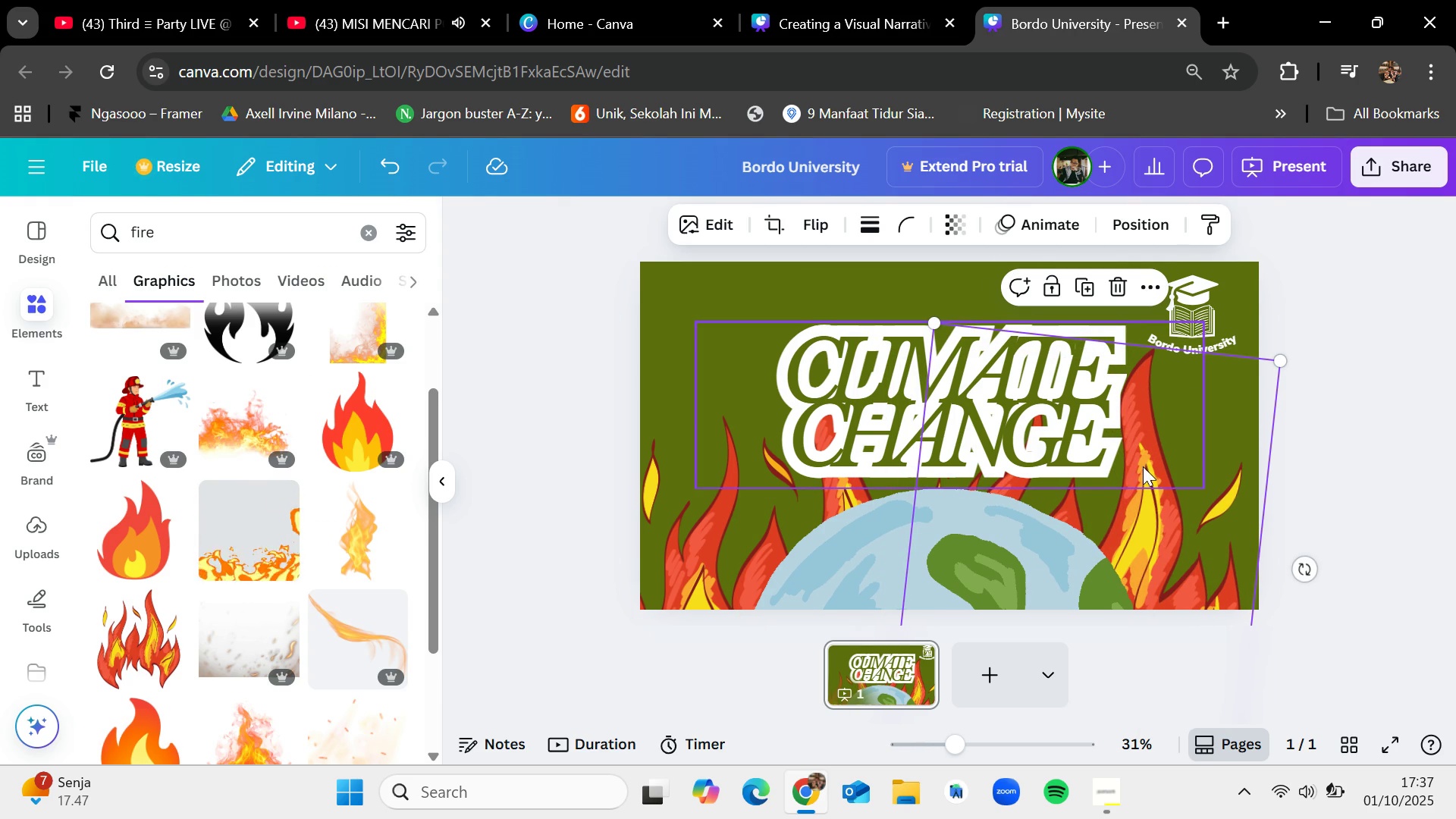 
left_click_drag(start_coordinate=[1143, 448], to_coordinate=[1148, 471])
 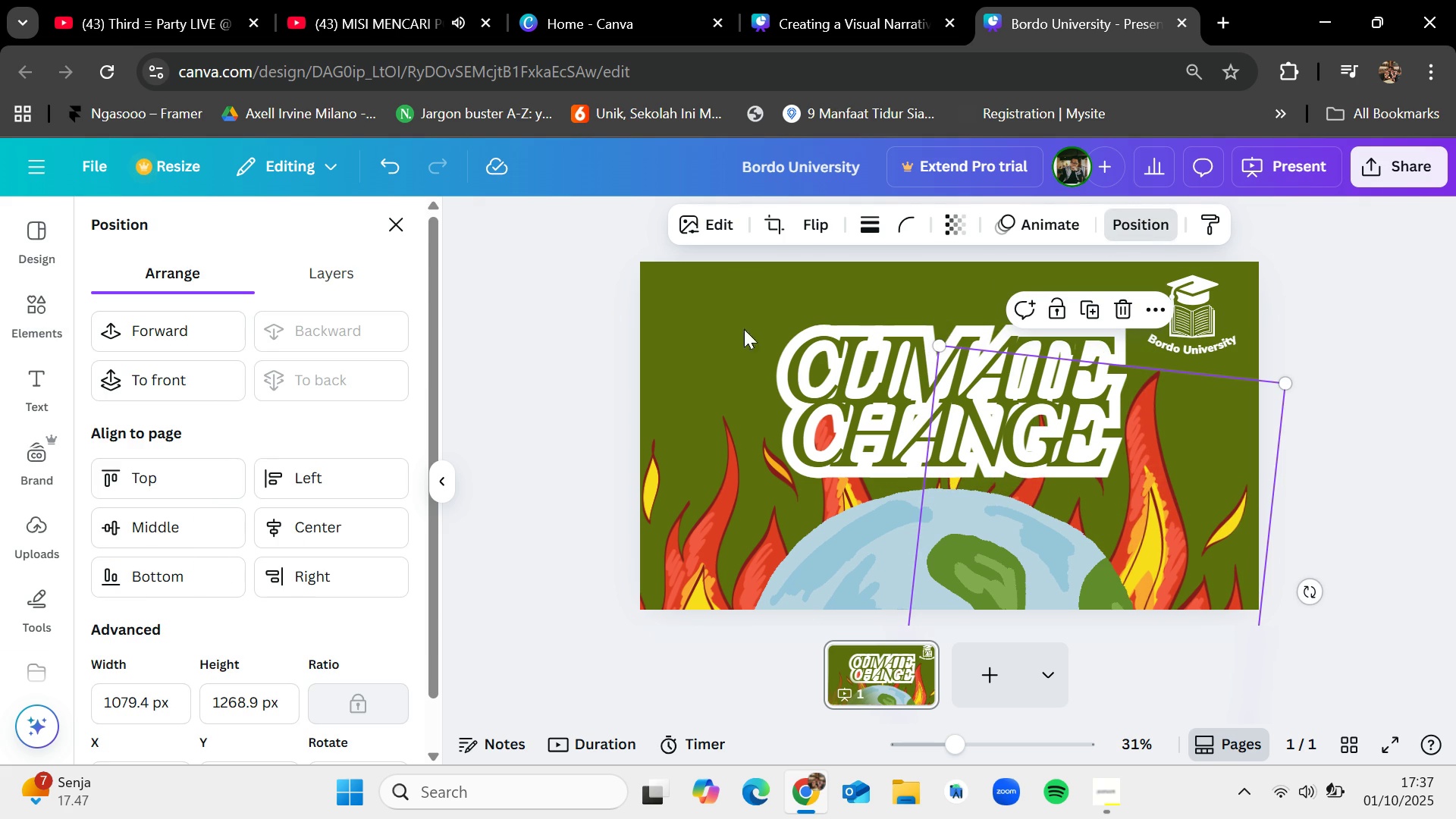 
left_click([593, 391])
 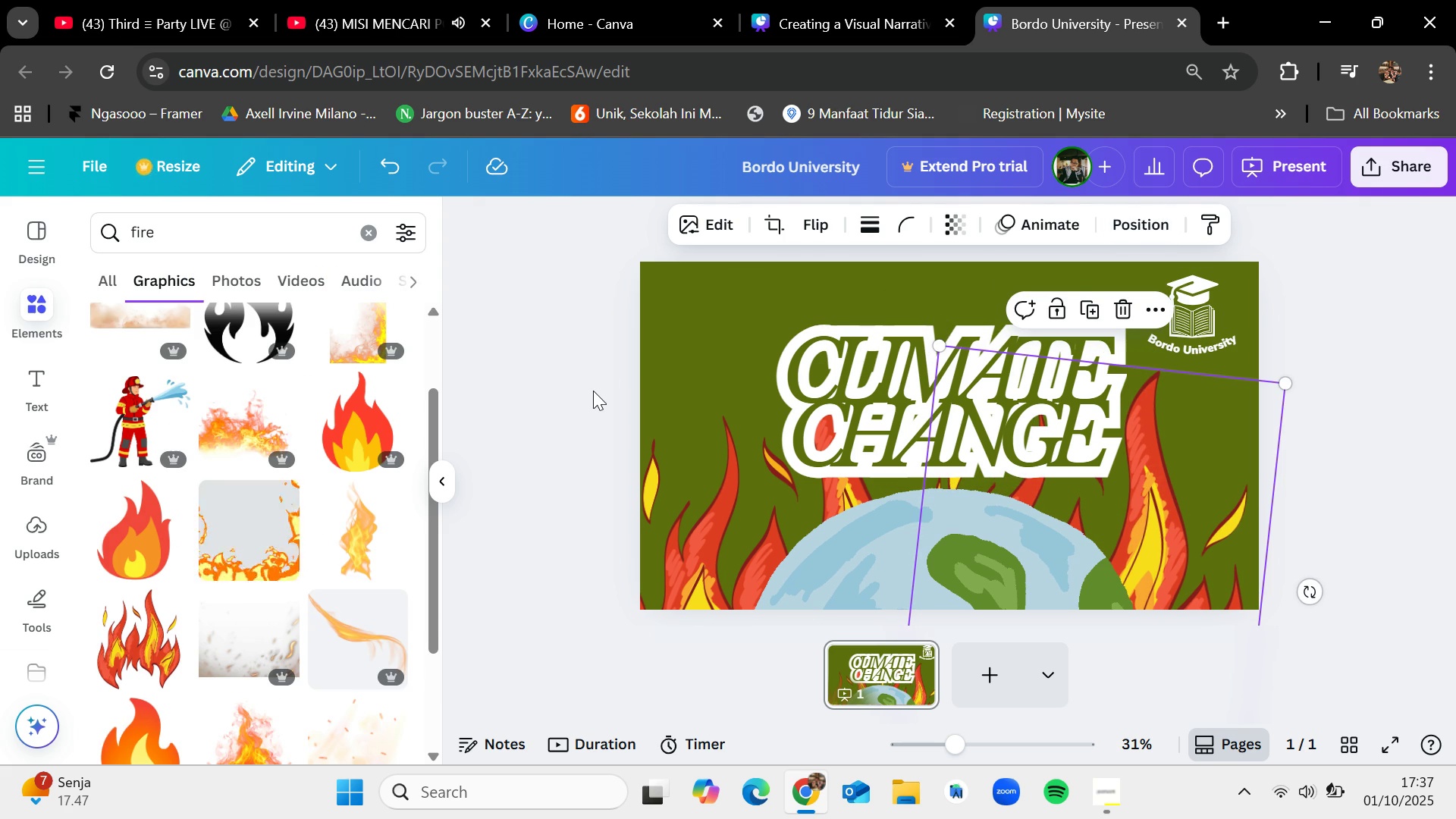 
left_click([593, 391])
 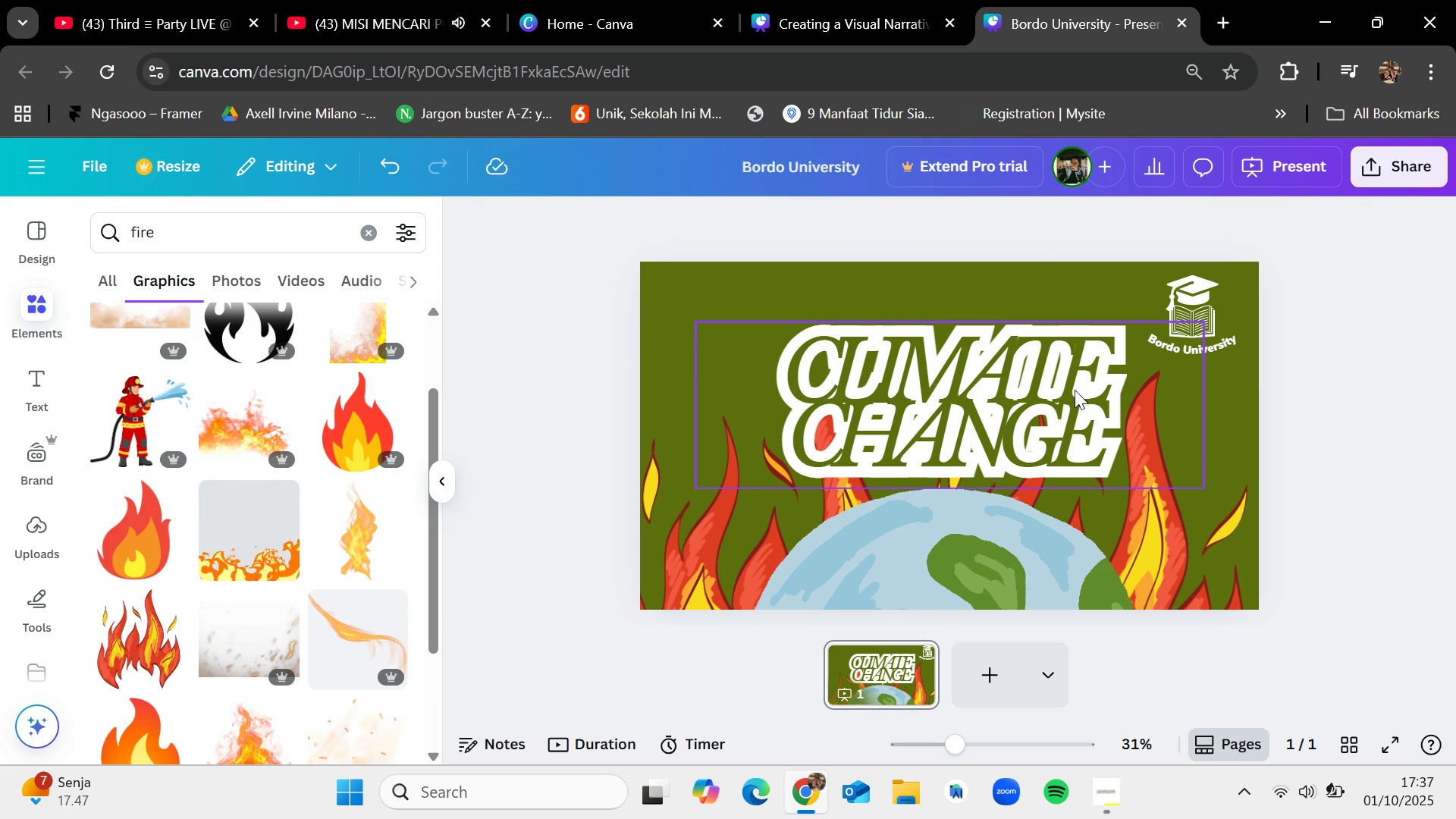 
left_click_drag(start_coordinate=[1063, 389], to_coordinate=[1056, 388])
 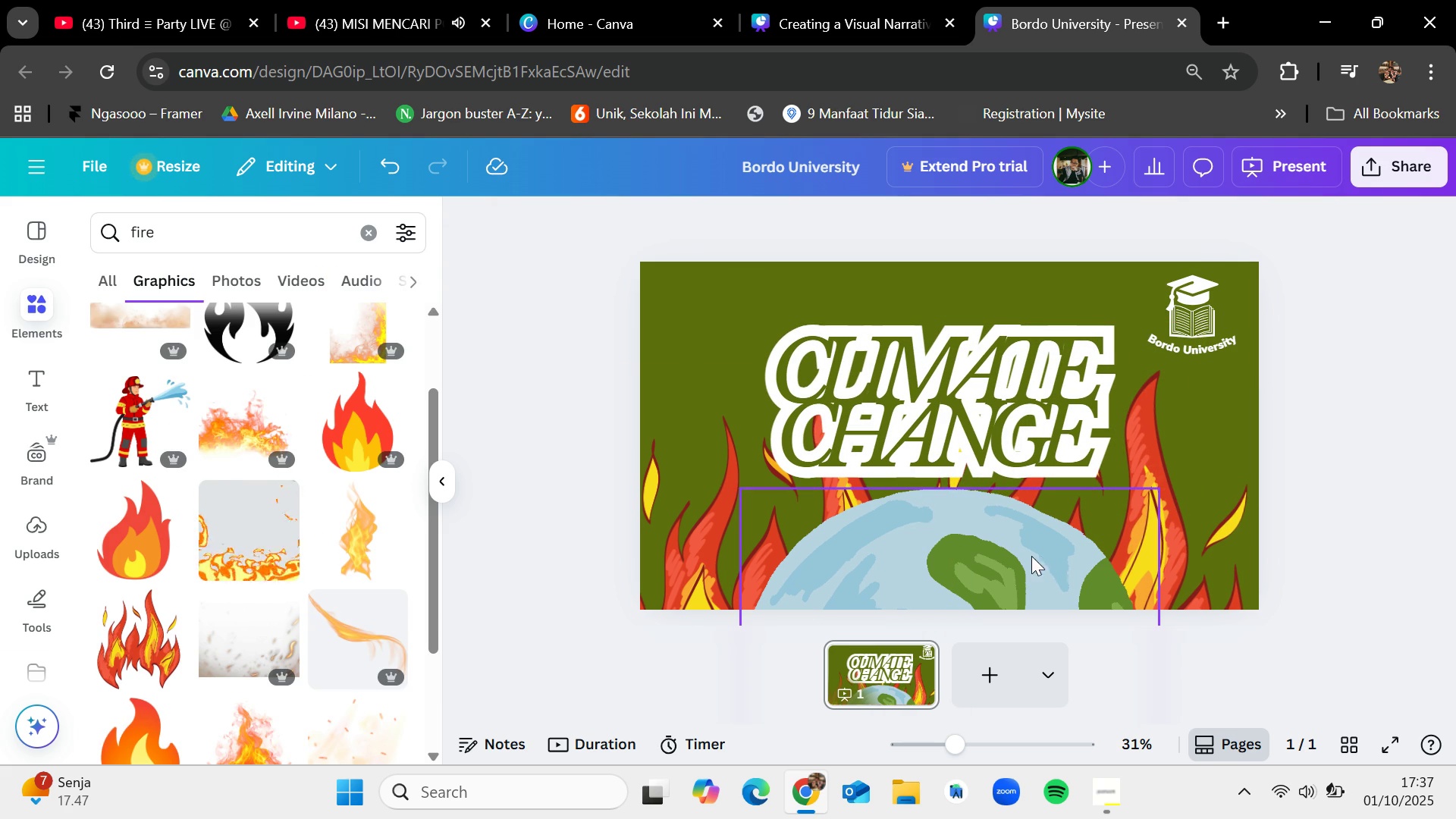 
double_click([1001, 554])
 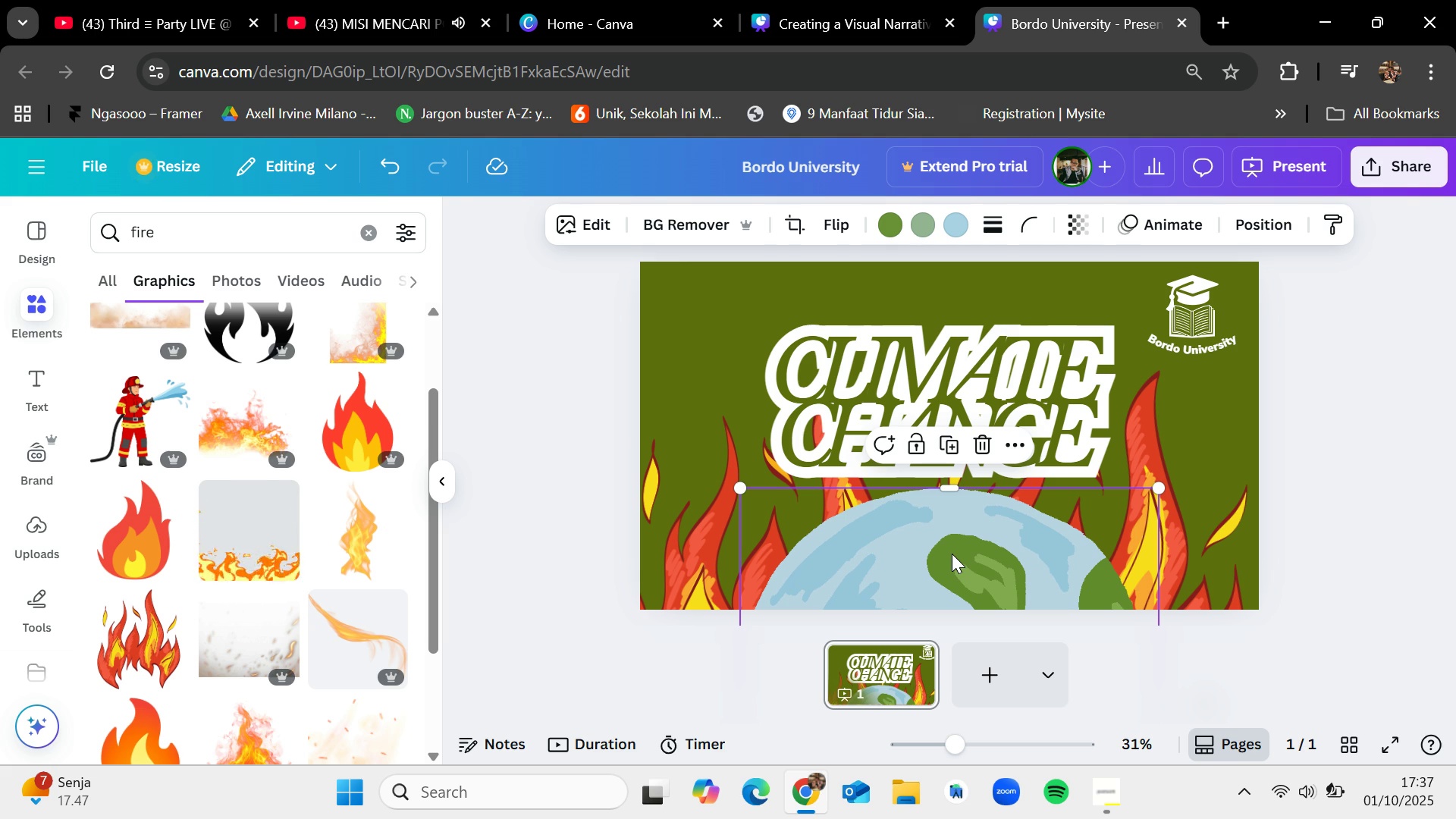 
left_click_drag(start_coordinate=[960, 564], to_coordinate=[977, 576])
 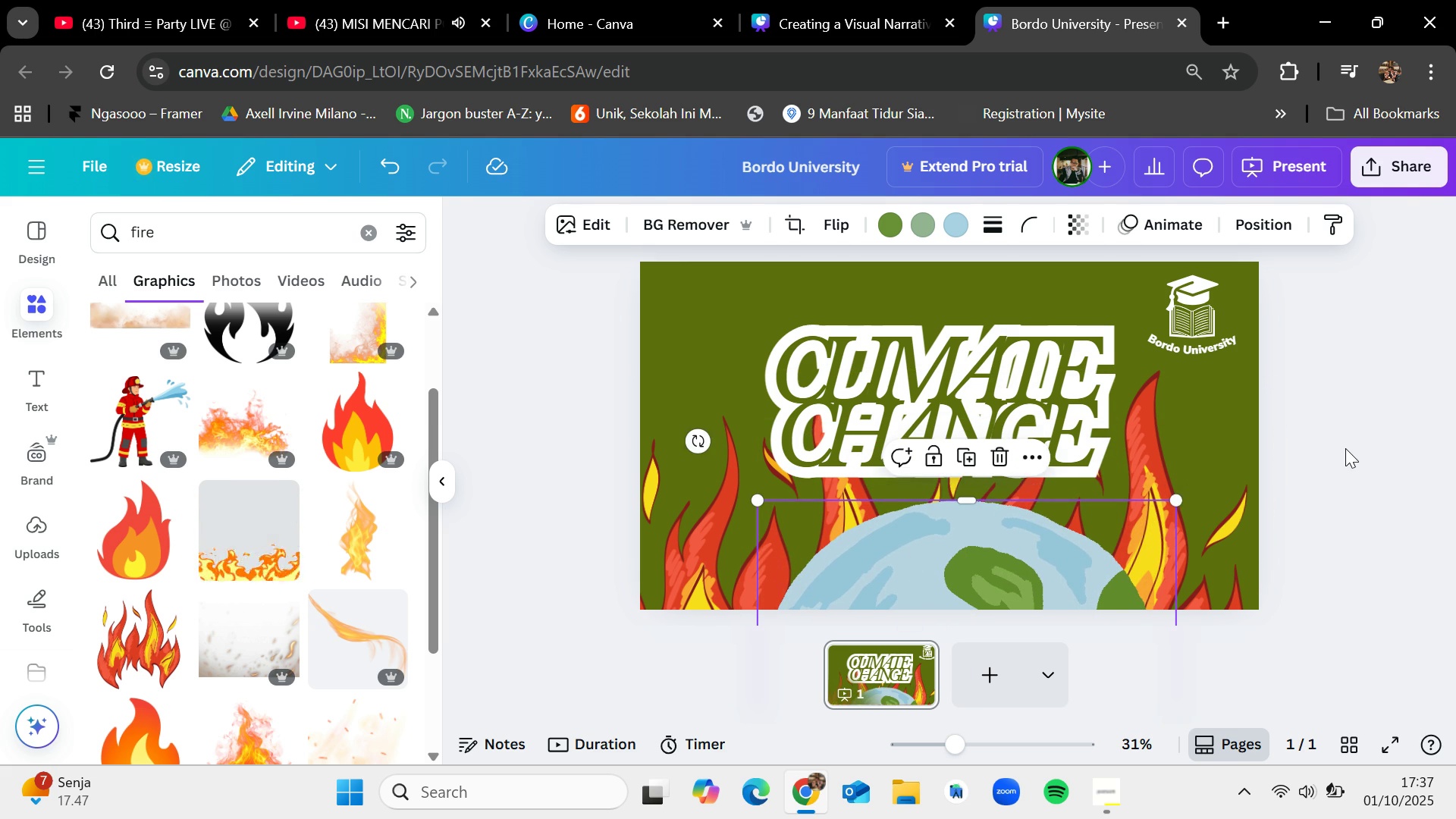 
left_click([1345, 448])
 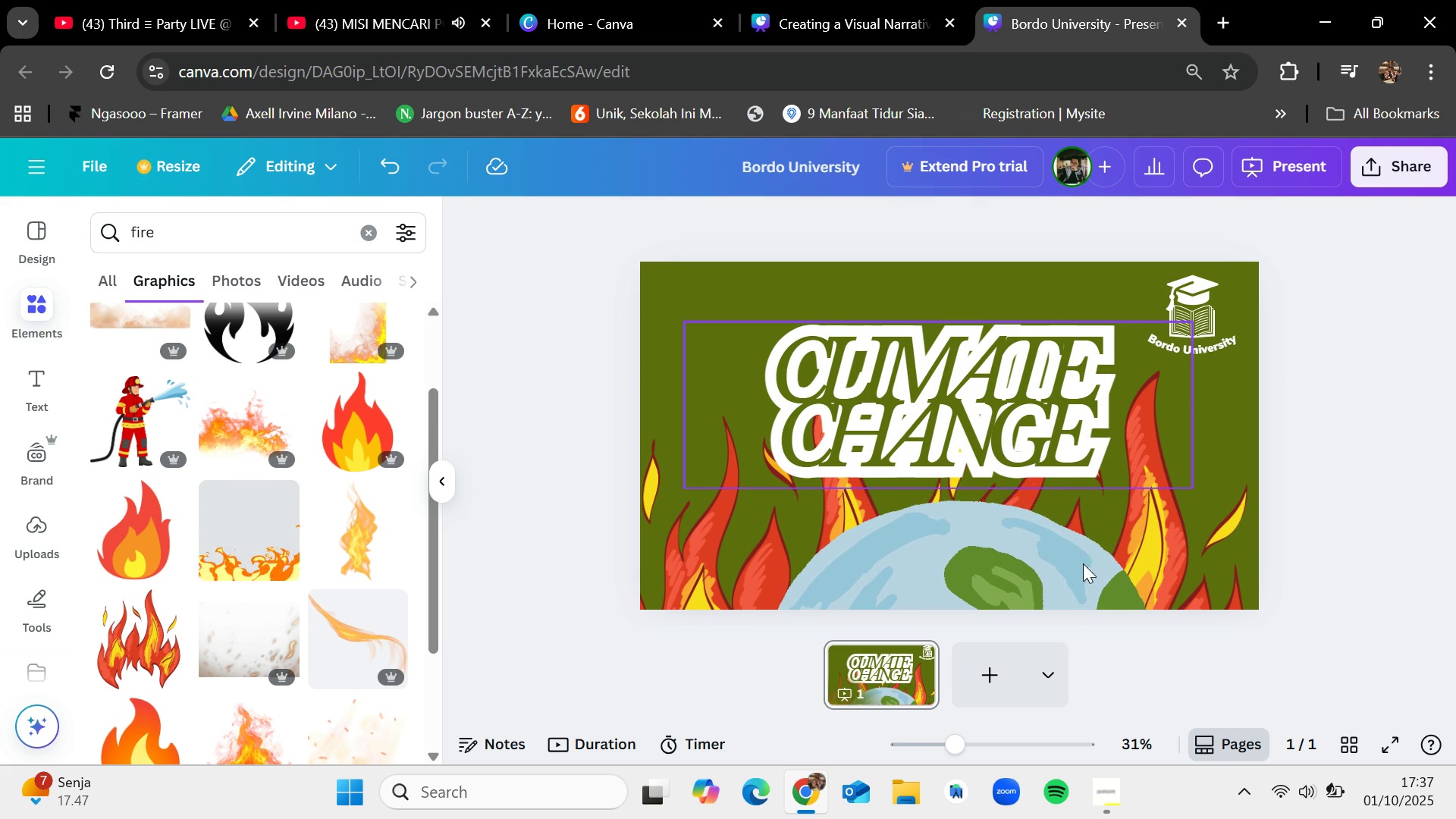 
left_click([1004, 683])
 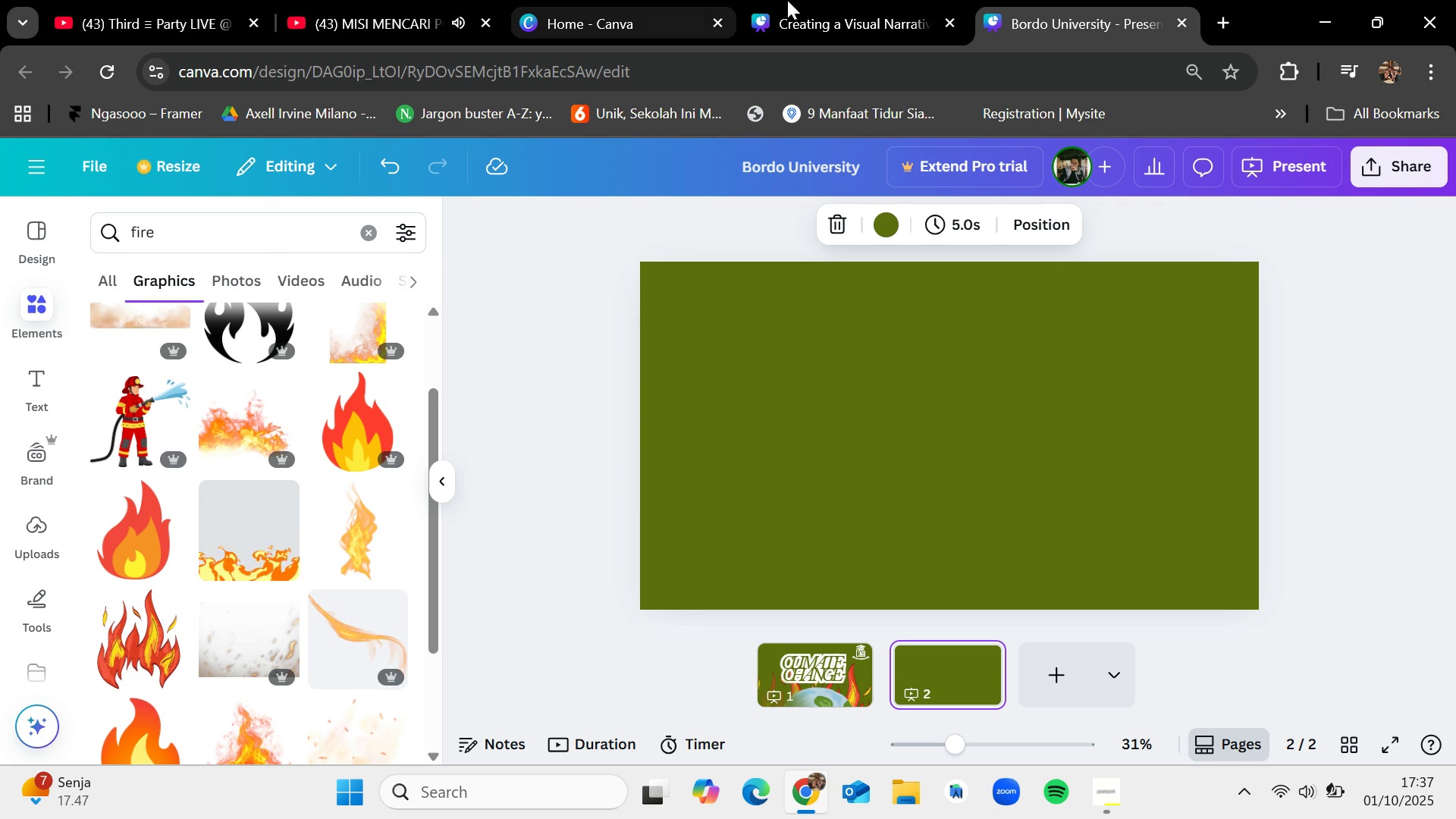 
left_click([871, 0])
 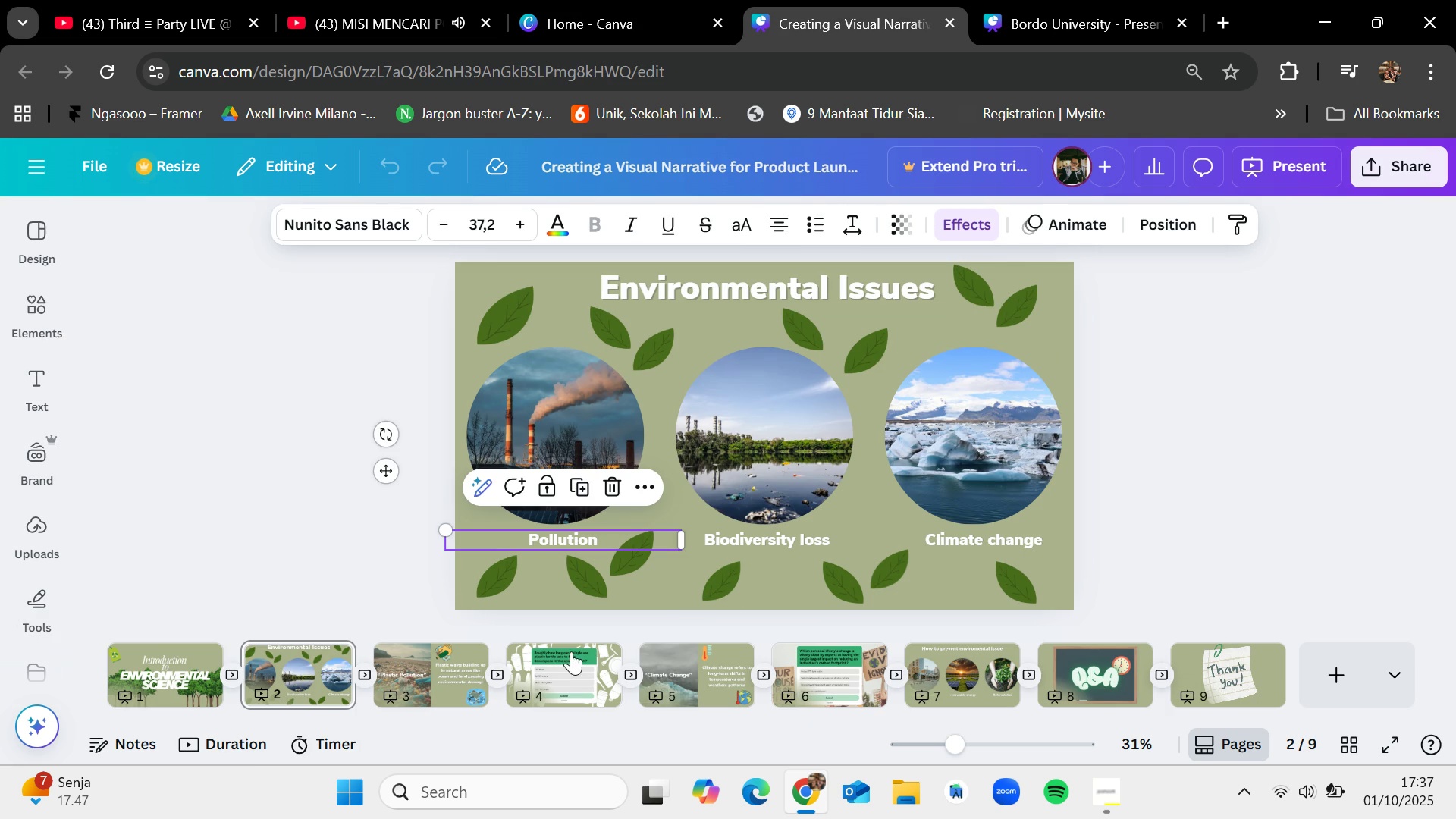 
left_click([700, 668])
 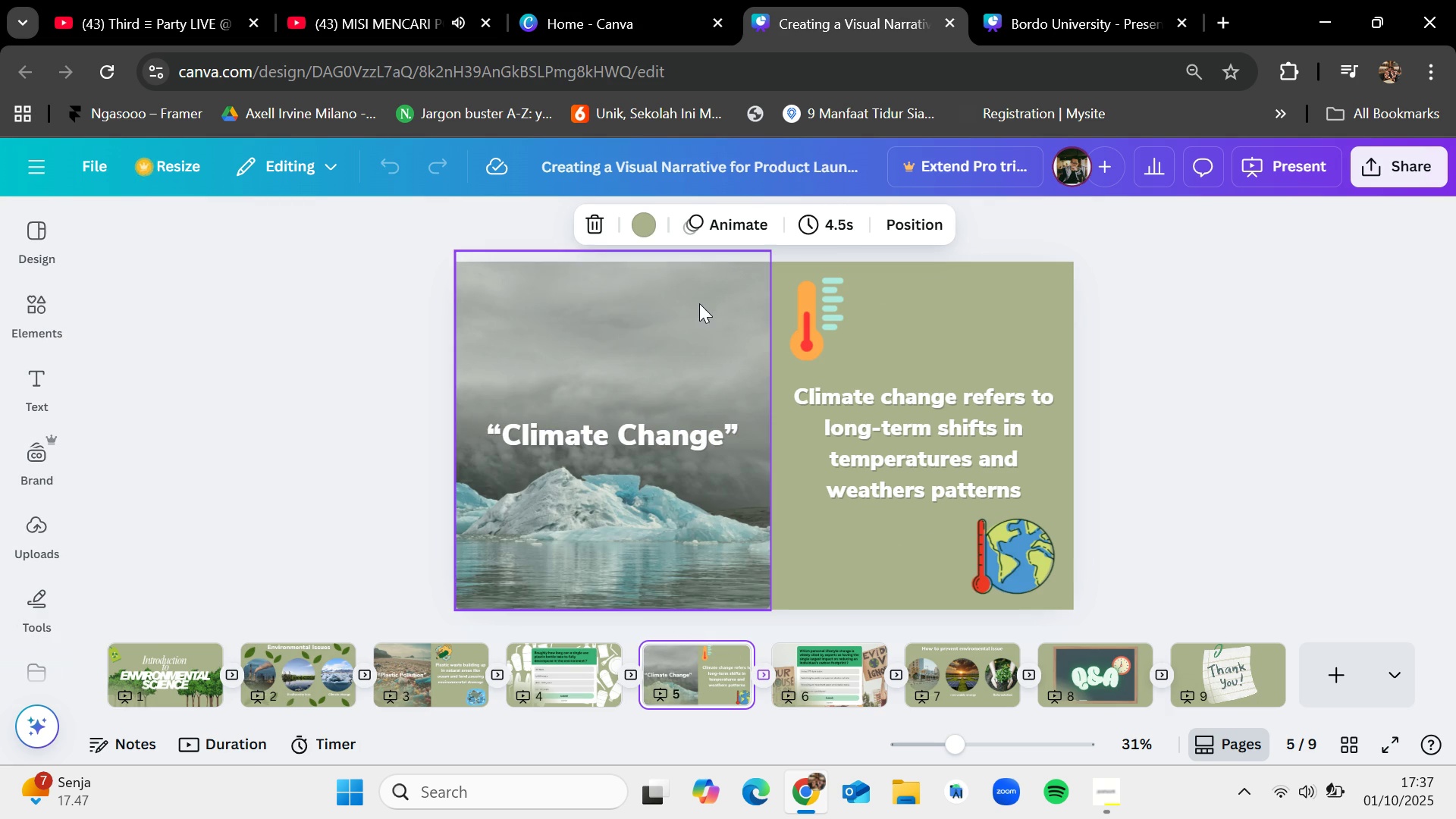 
left_click([698, 305])
 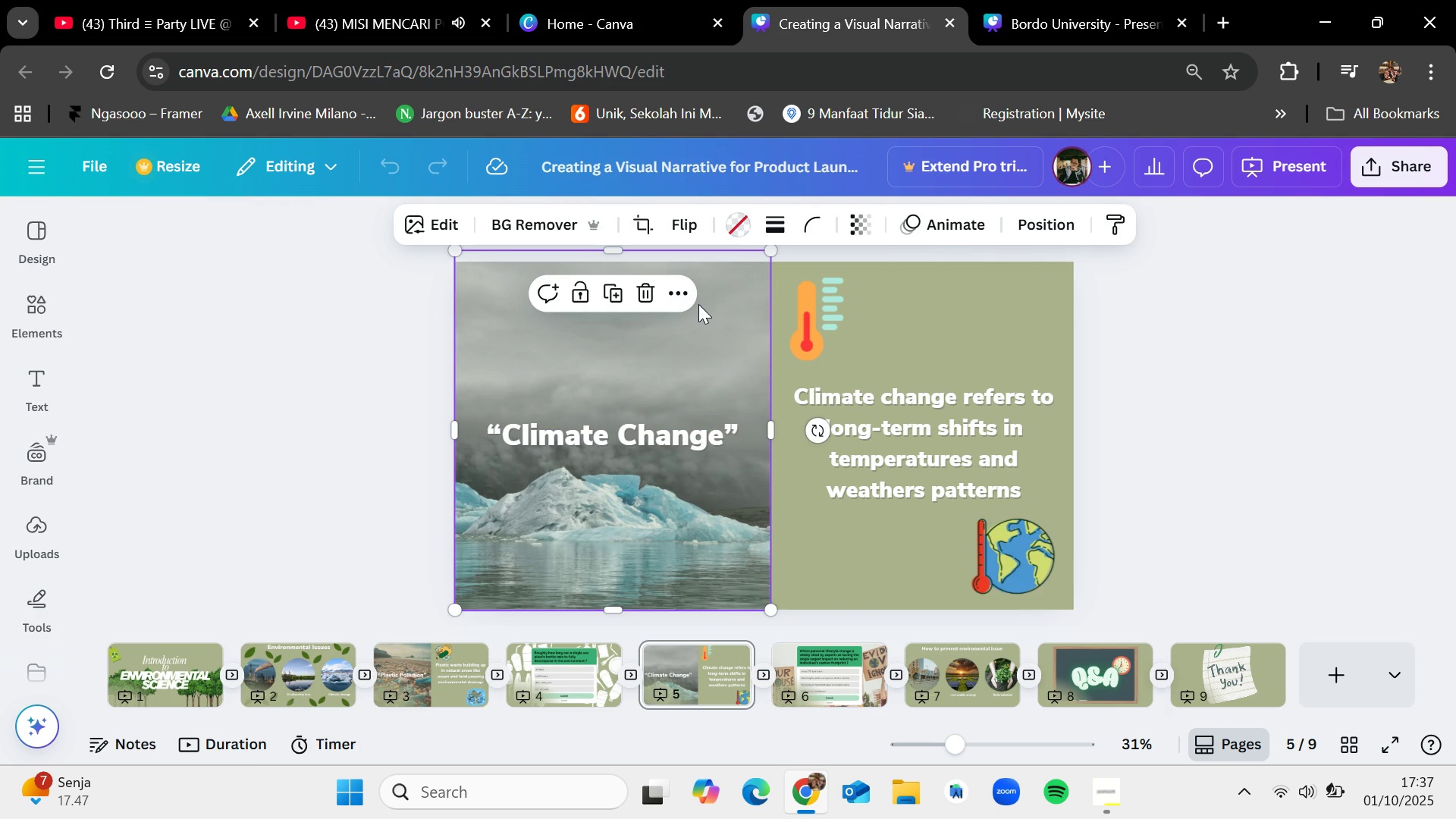 
key(Control+C)
 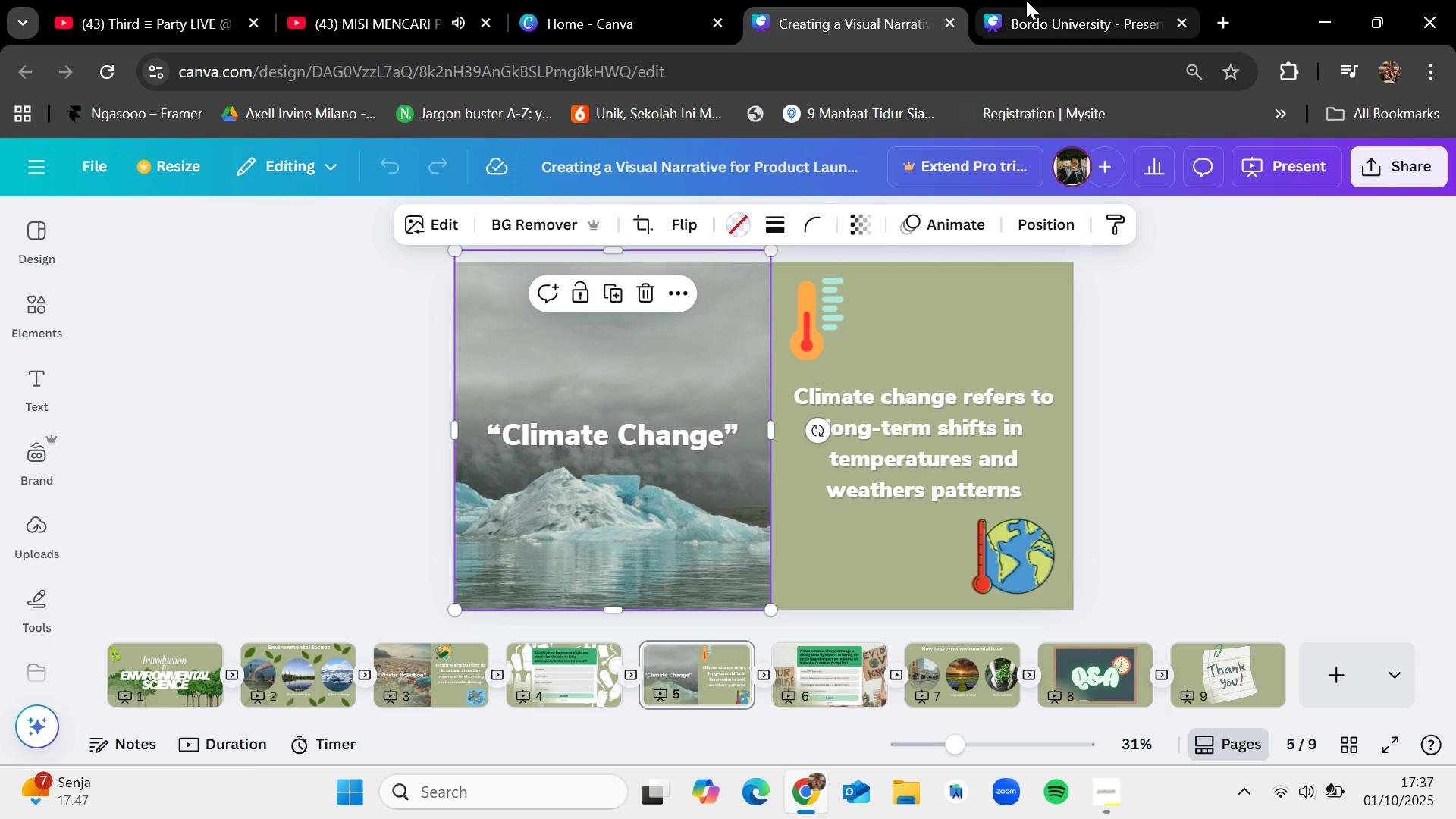 
left_click([1026, 0])
 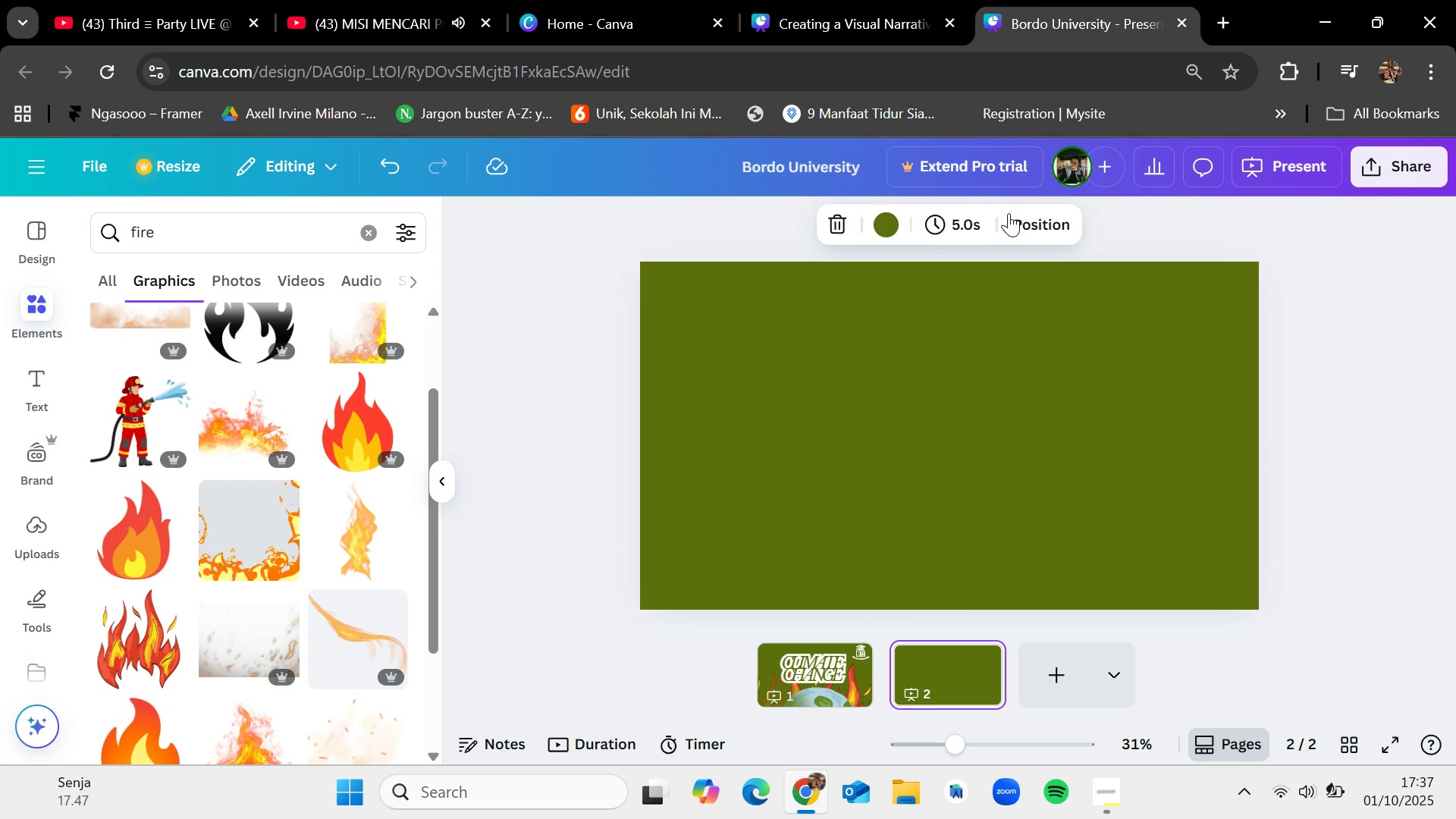 
key(Control+V)
 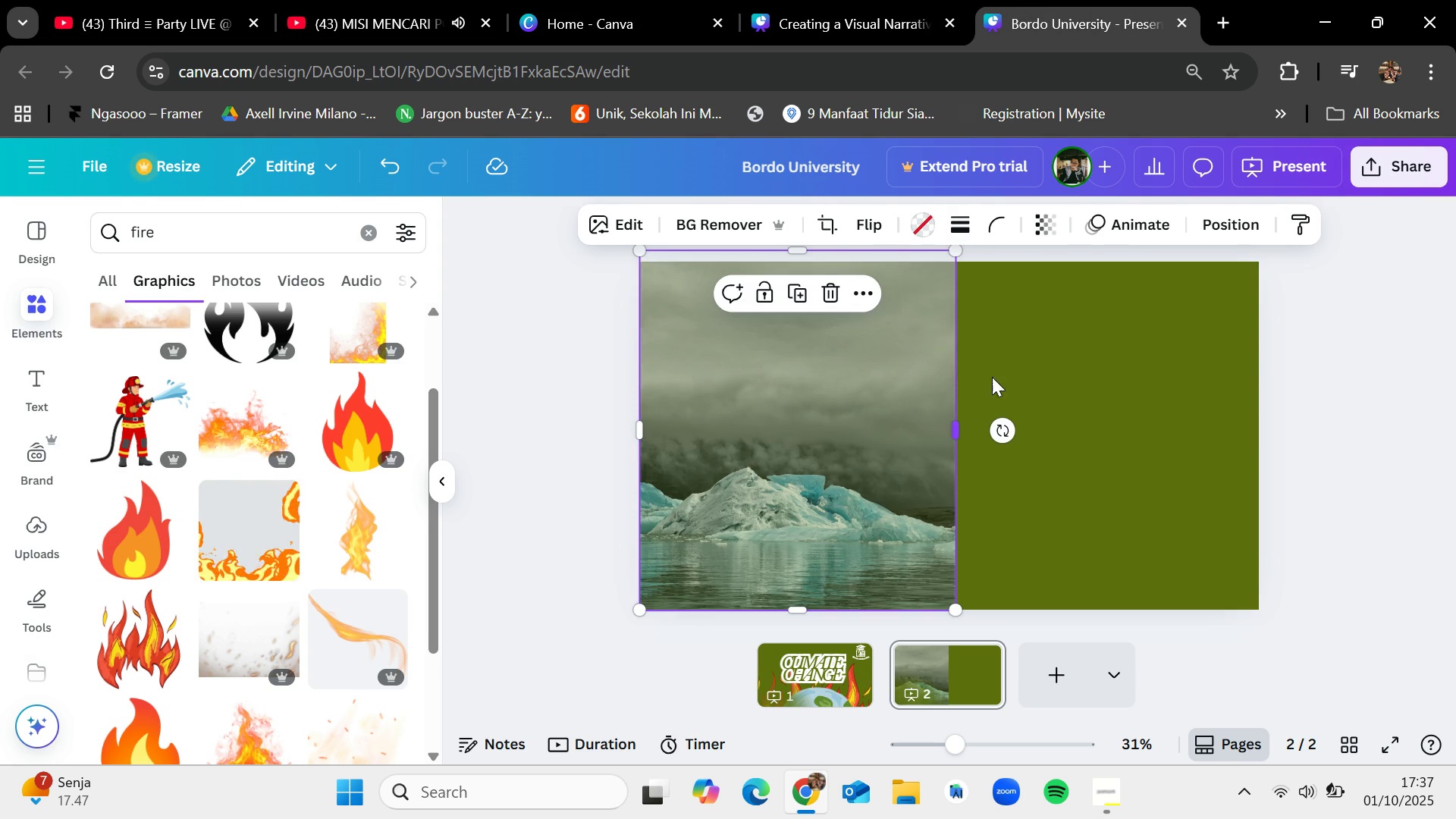 
left_click([1081, 361])
 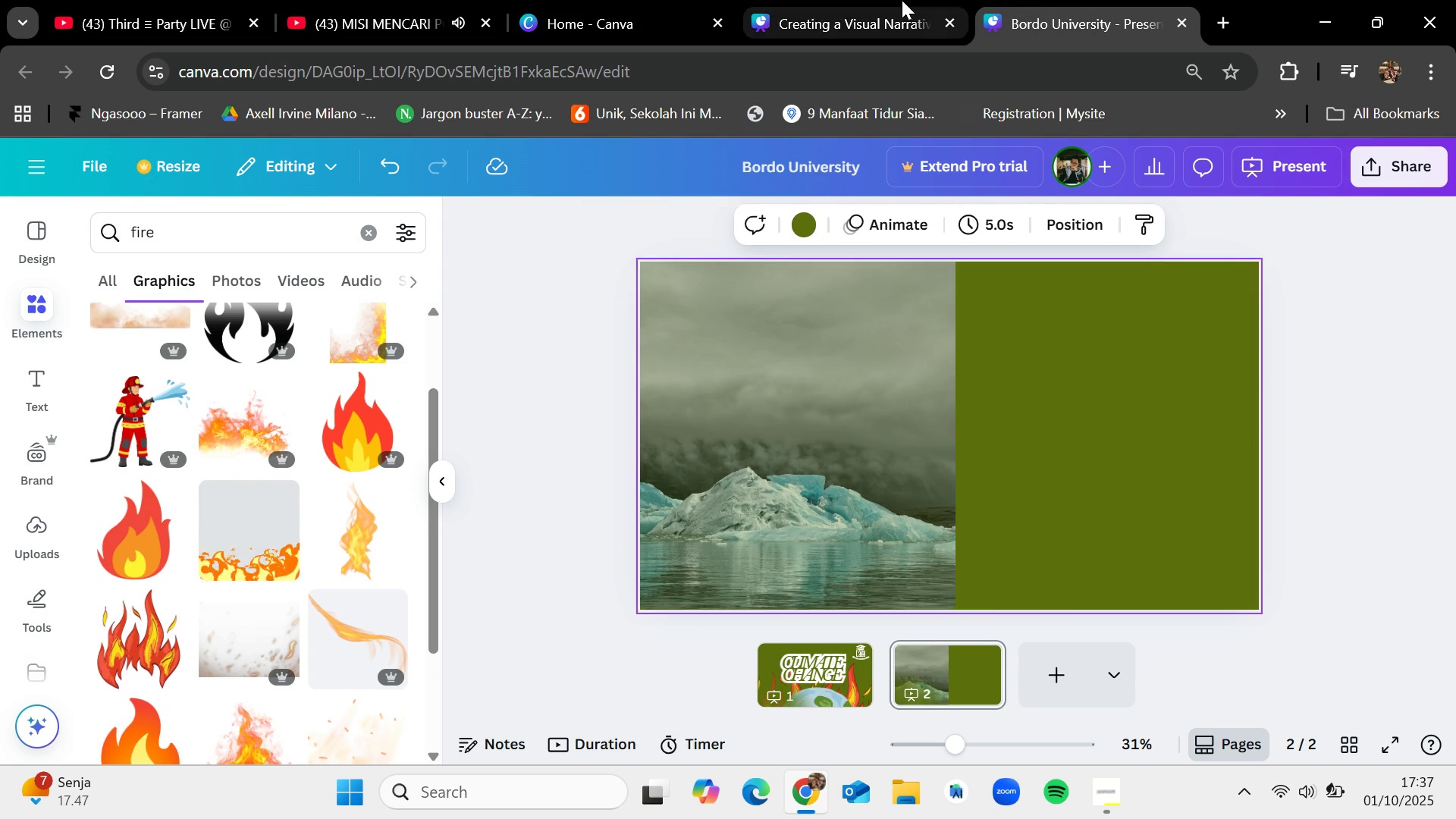 
left_click([902, 0])
 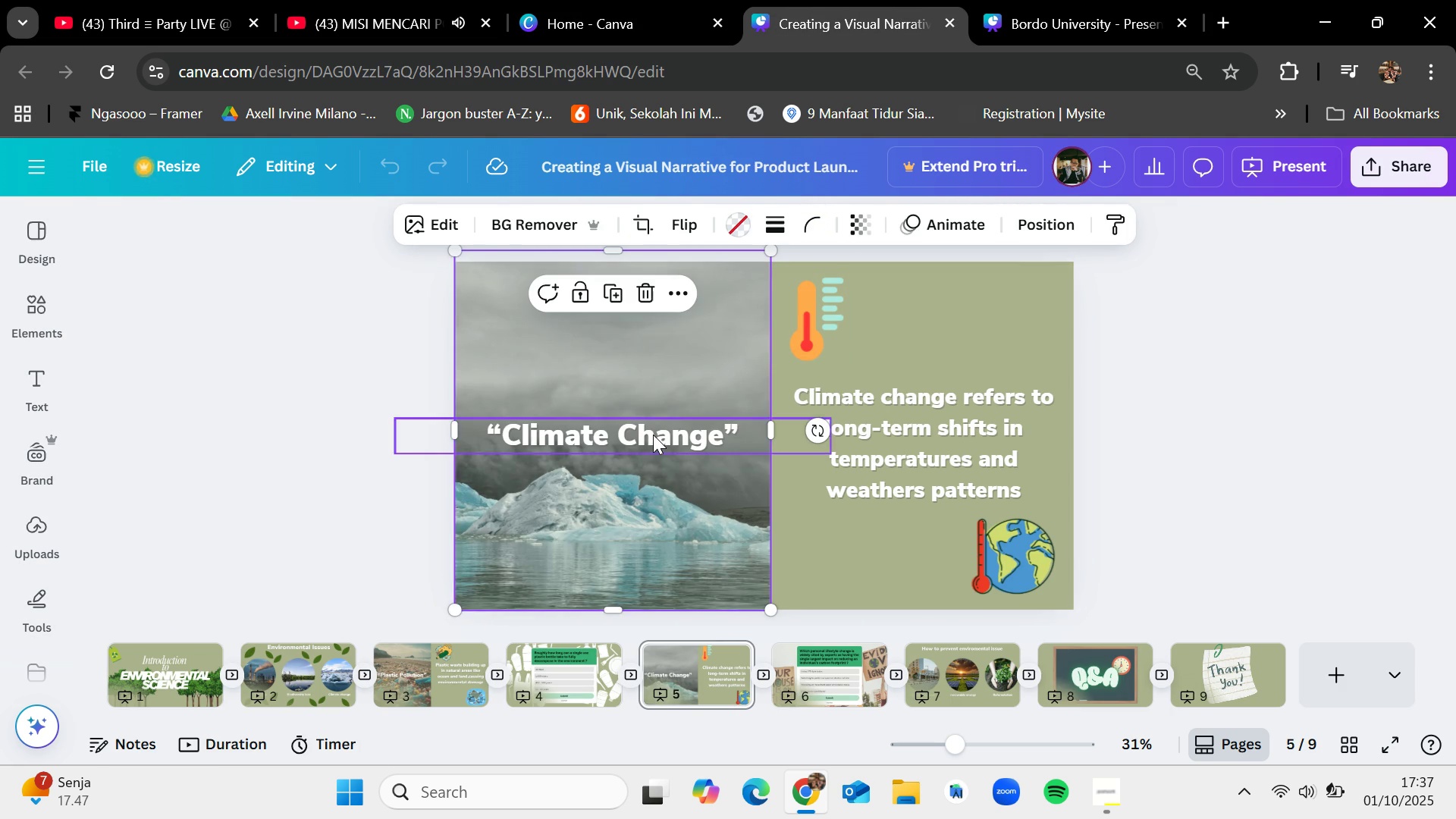 
left_click([653, 435])
 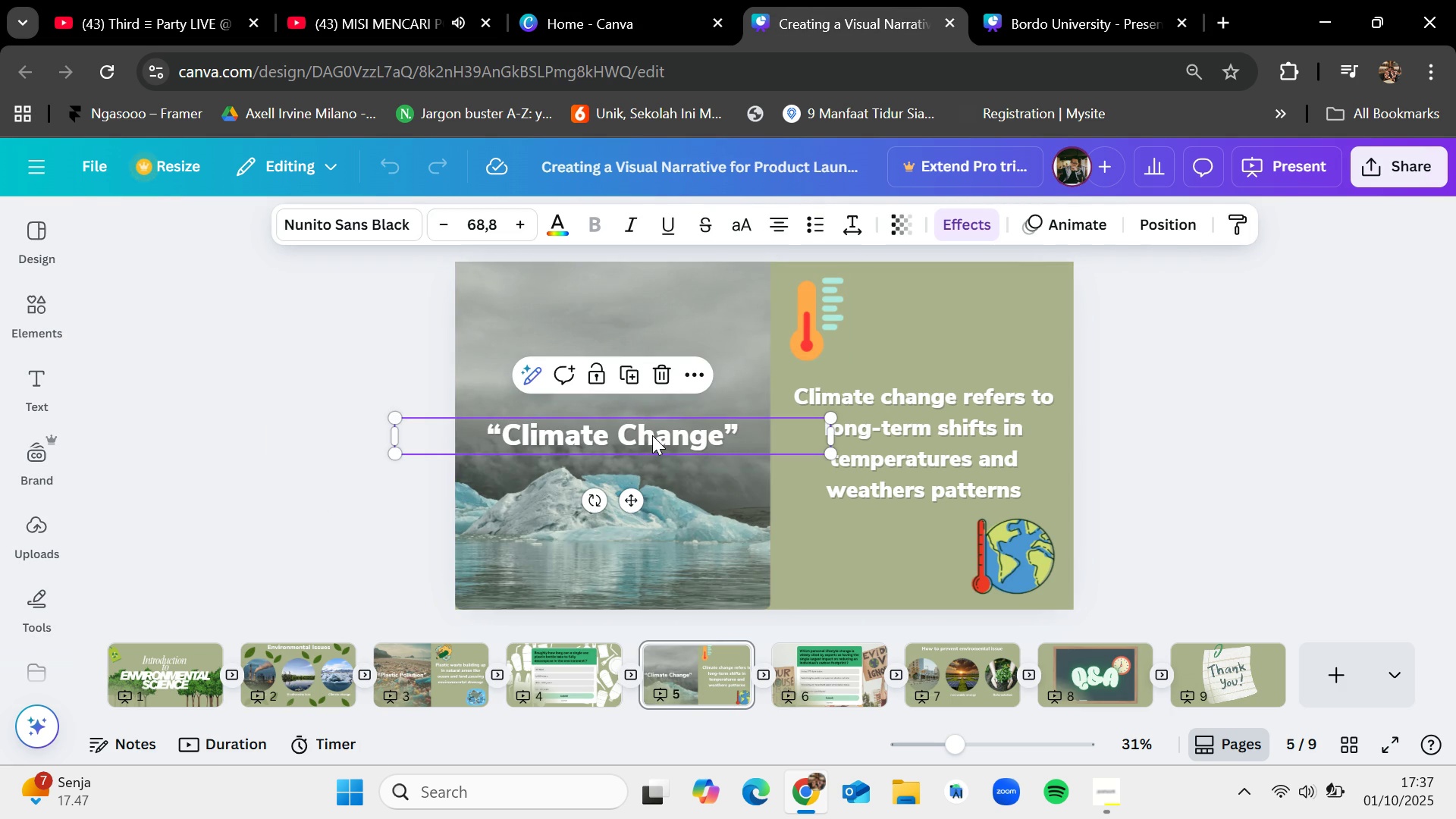 
key(Control+C)
 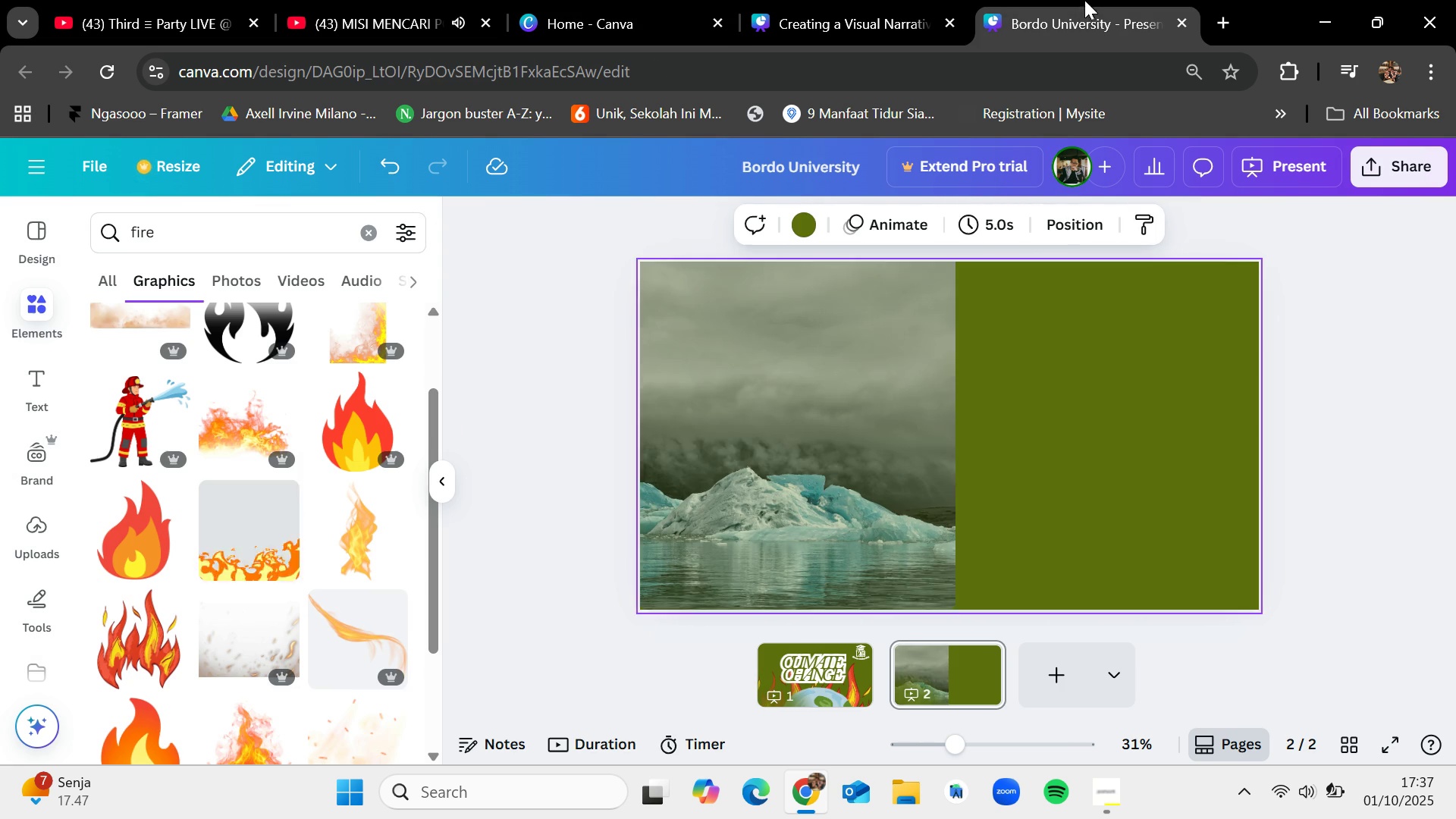 
left_click([1084, 0])
 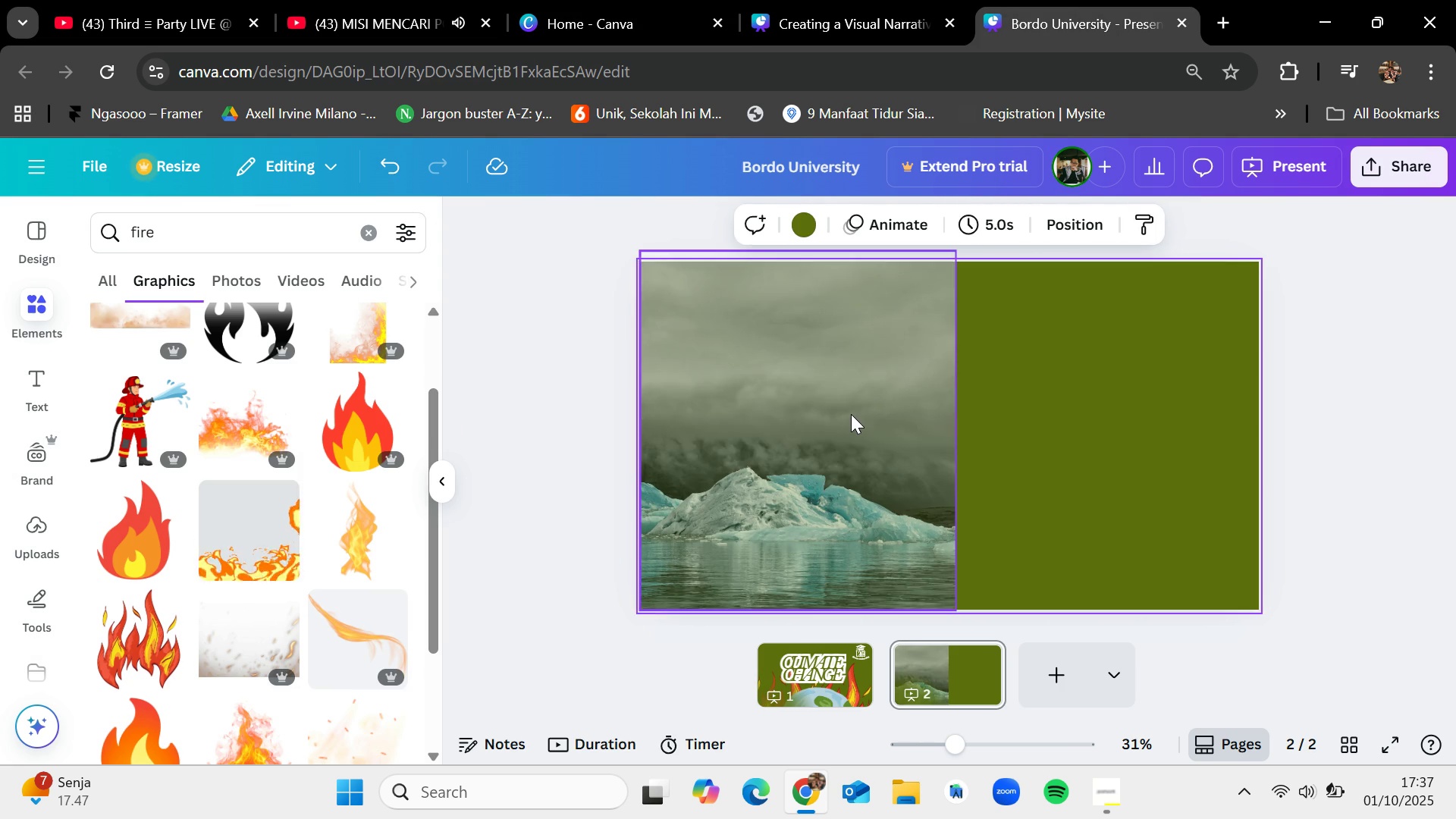 
key(Control+V)
 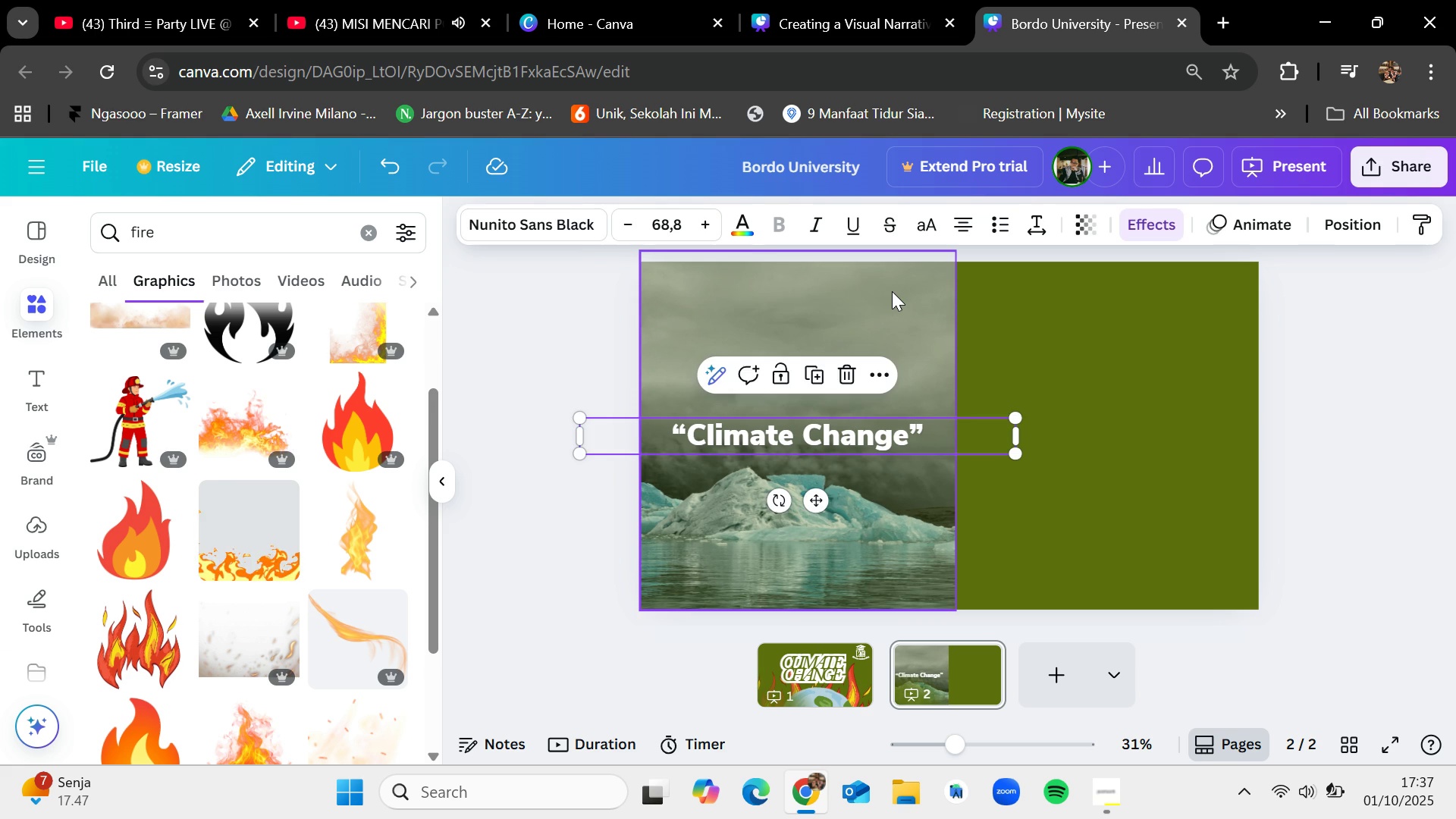 
left_click([892, 290])
 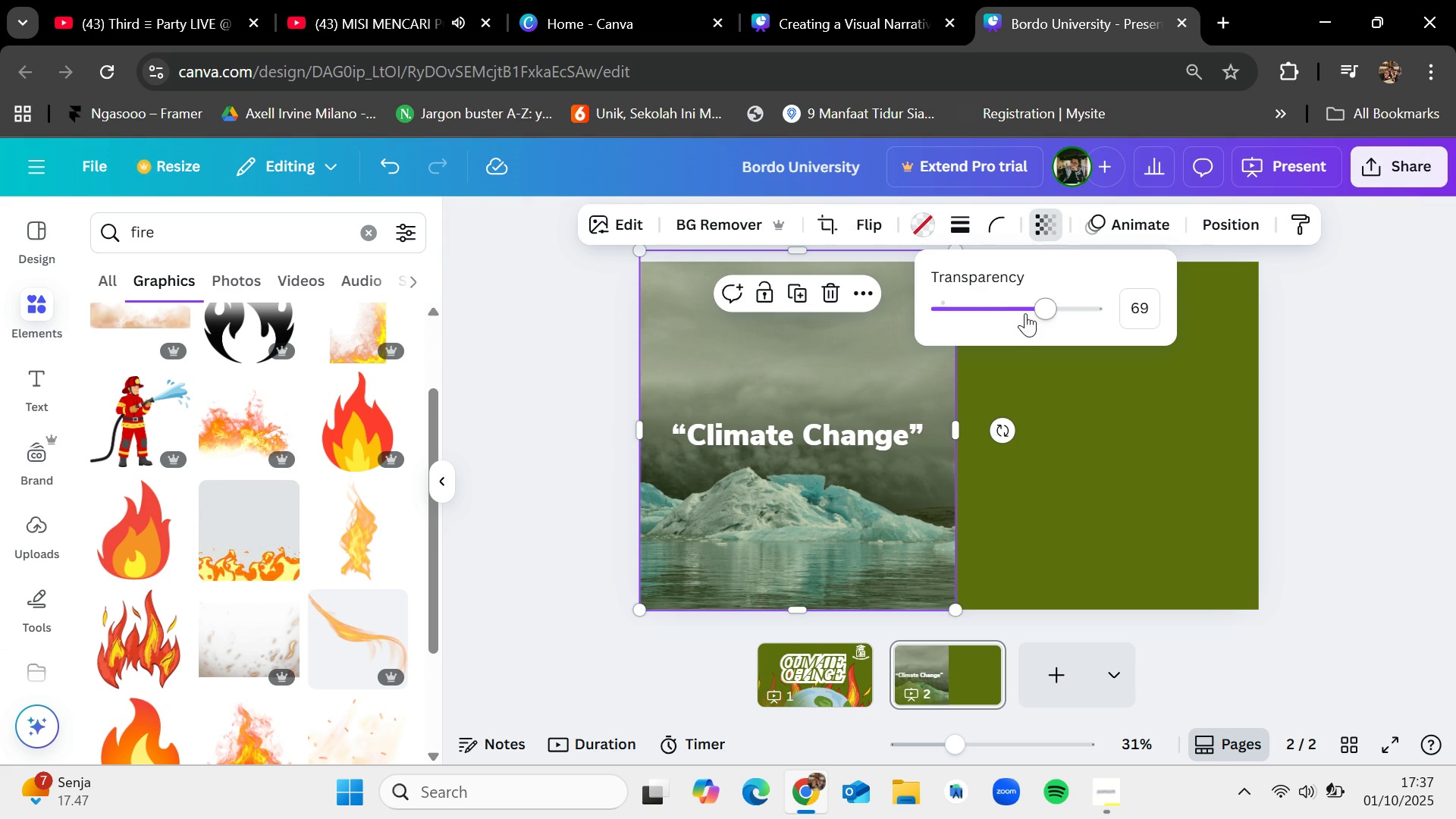 
left_click_drag(start_coordinate=[1034, 306], to_coordinate=[1088, 297])
 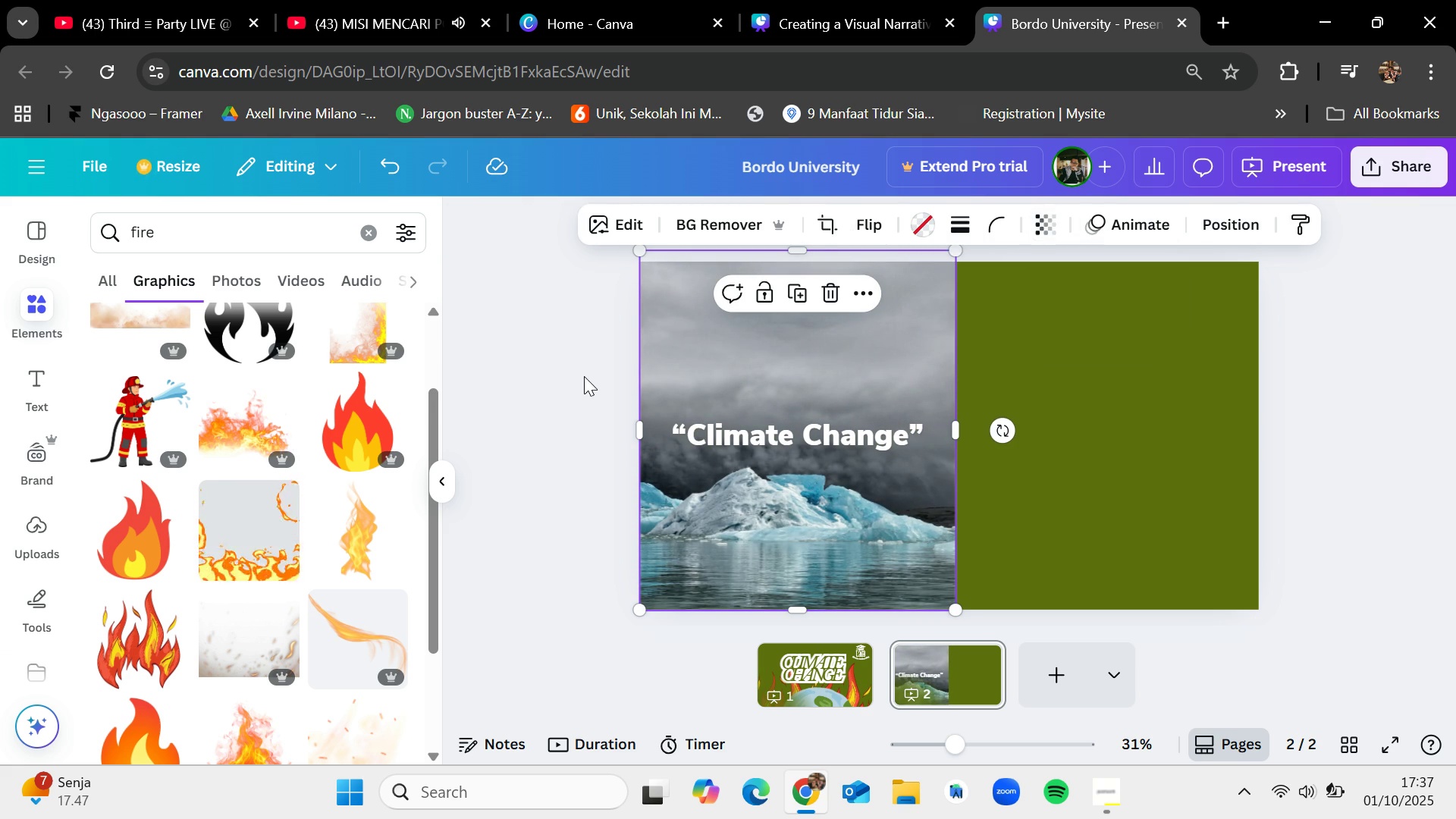 
double_click([584, 376])
 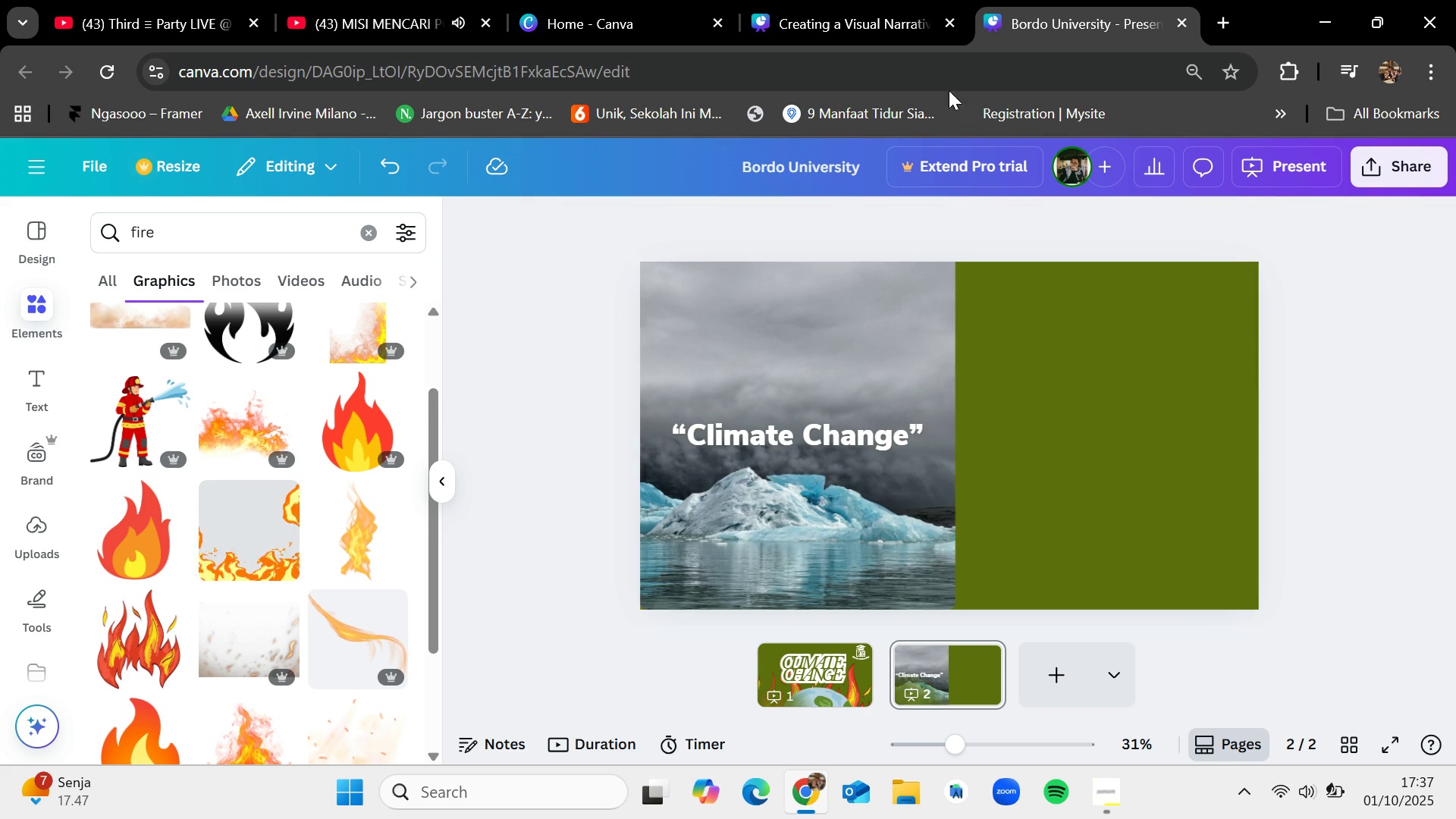 
left_click([881, 0])
 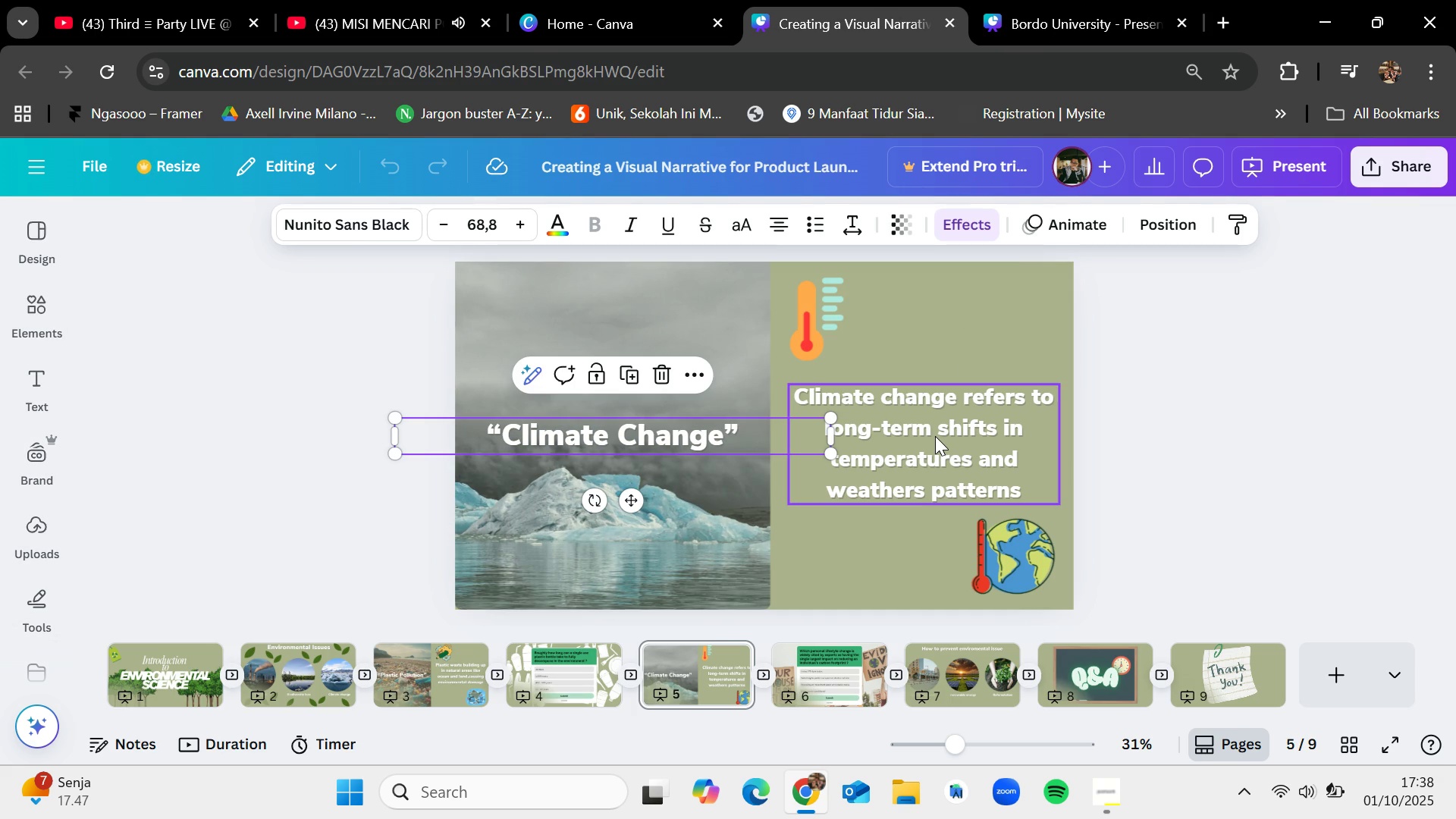 
left_click([935, 436])
 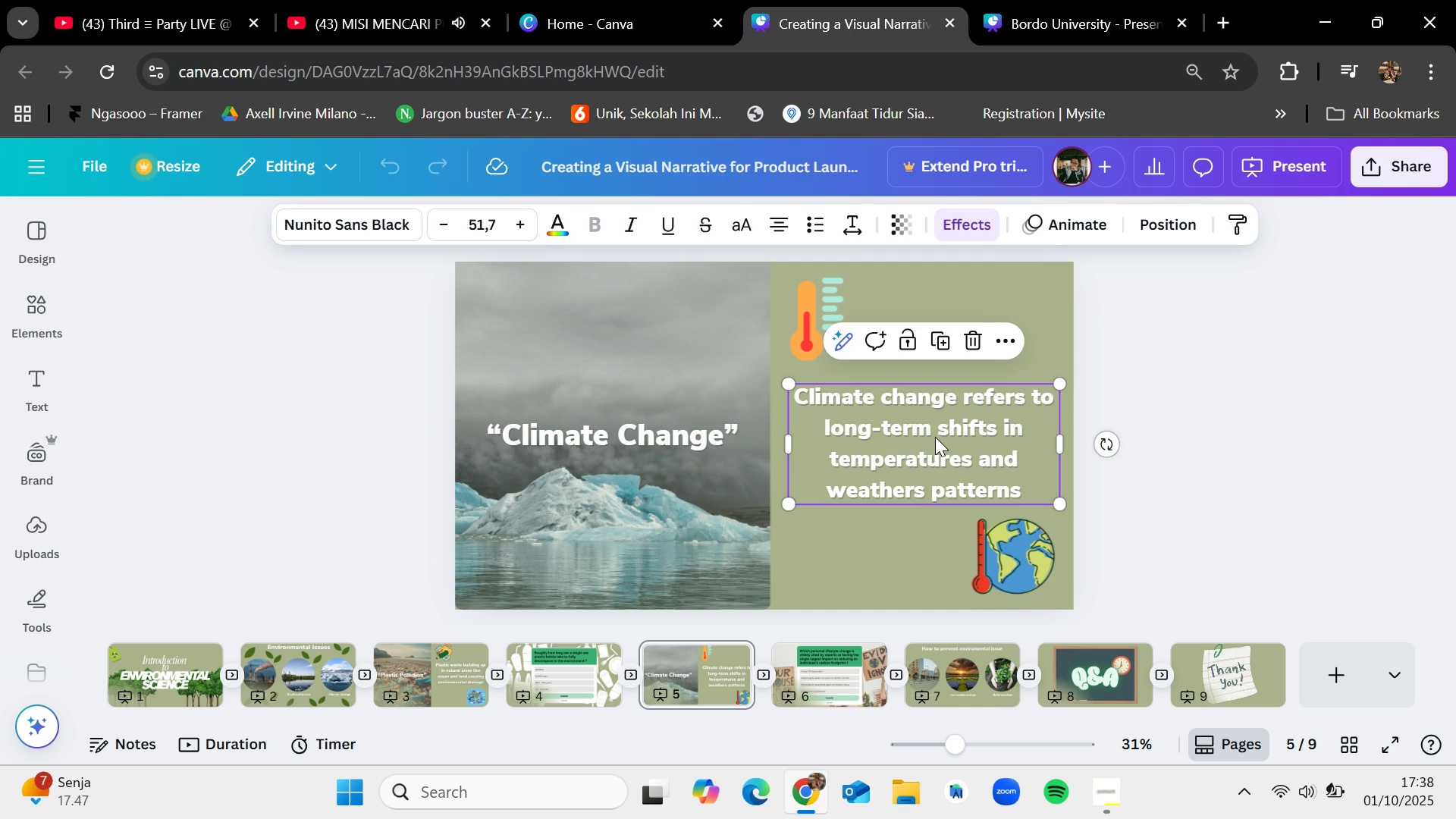 
key(Control+C)
 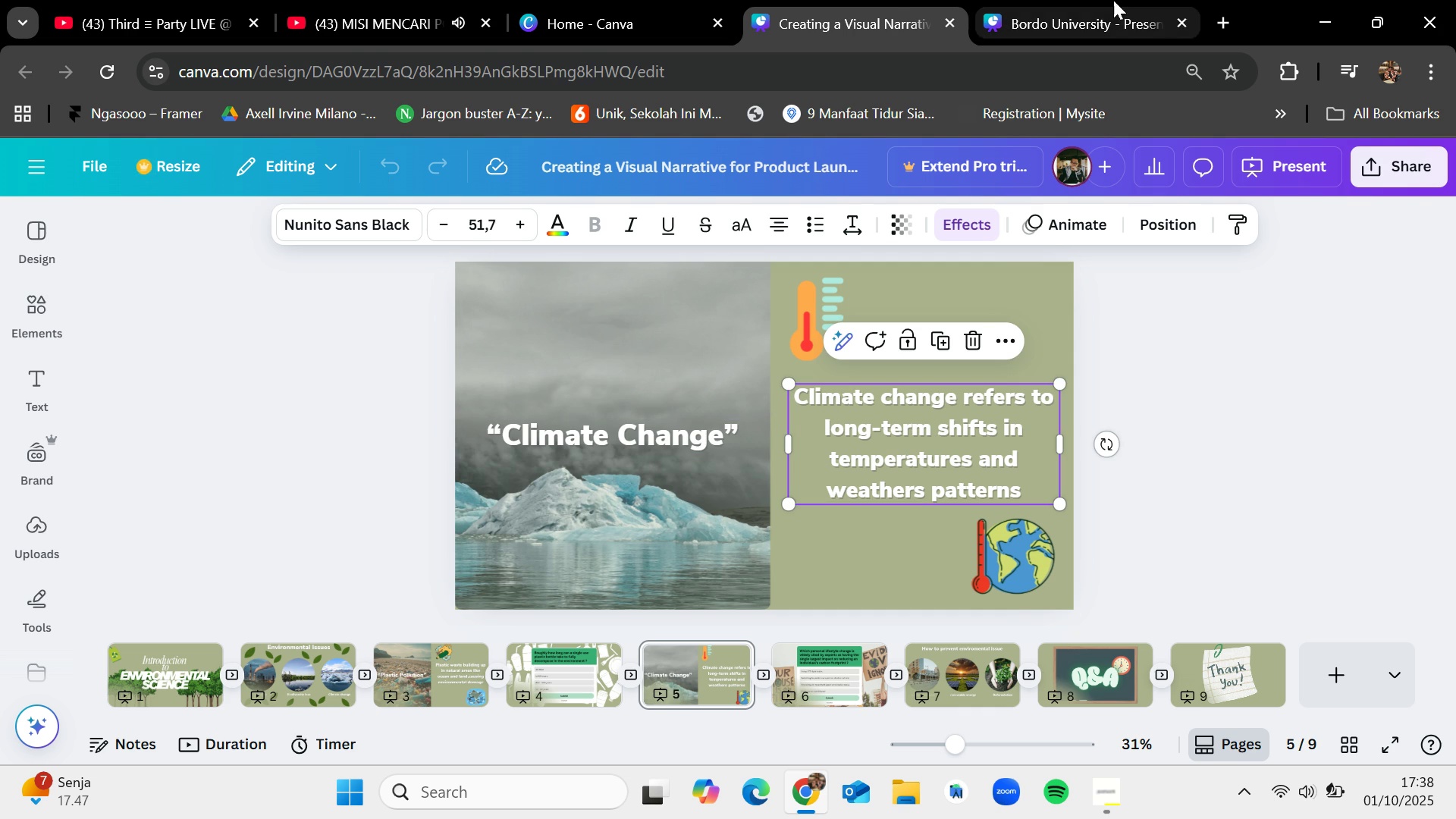 
left_click([1112, 0])
 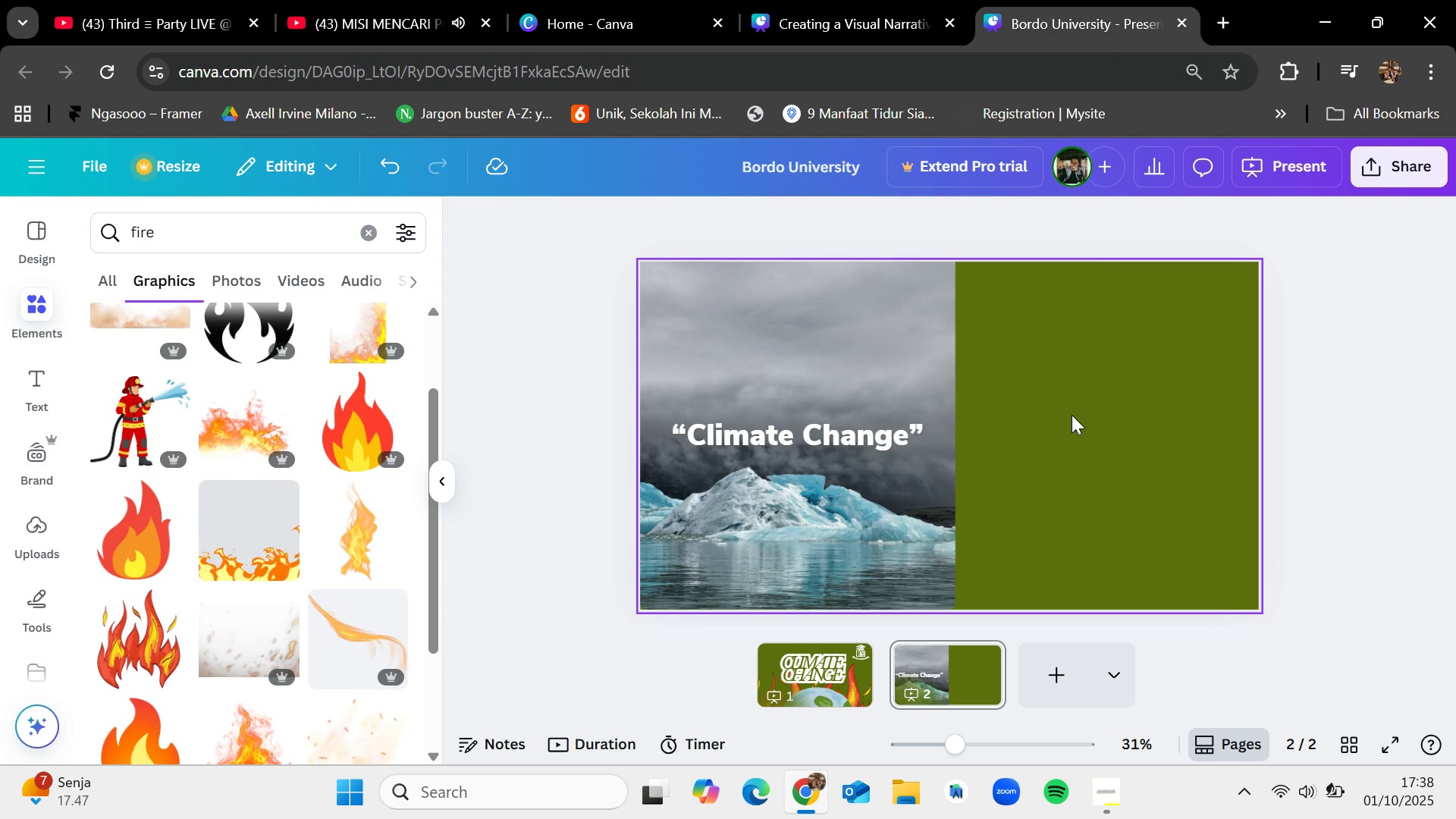 
key(Control+V)
 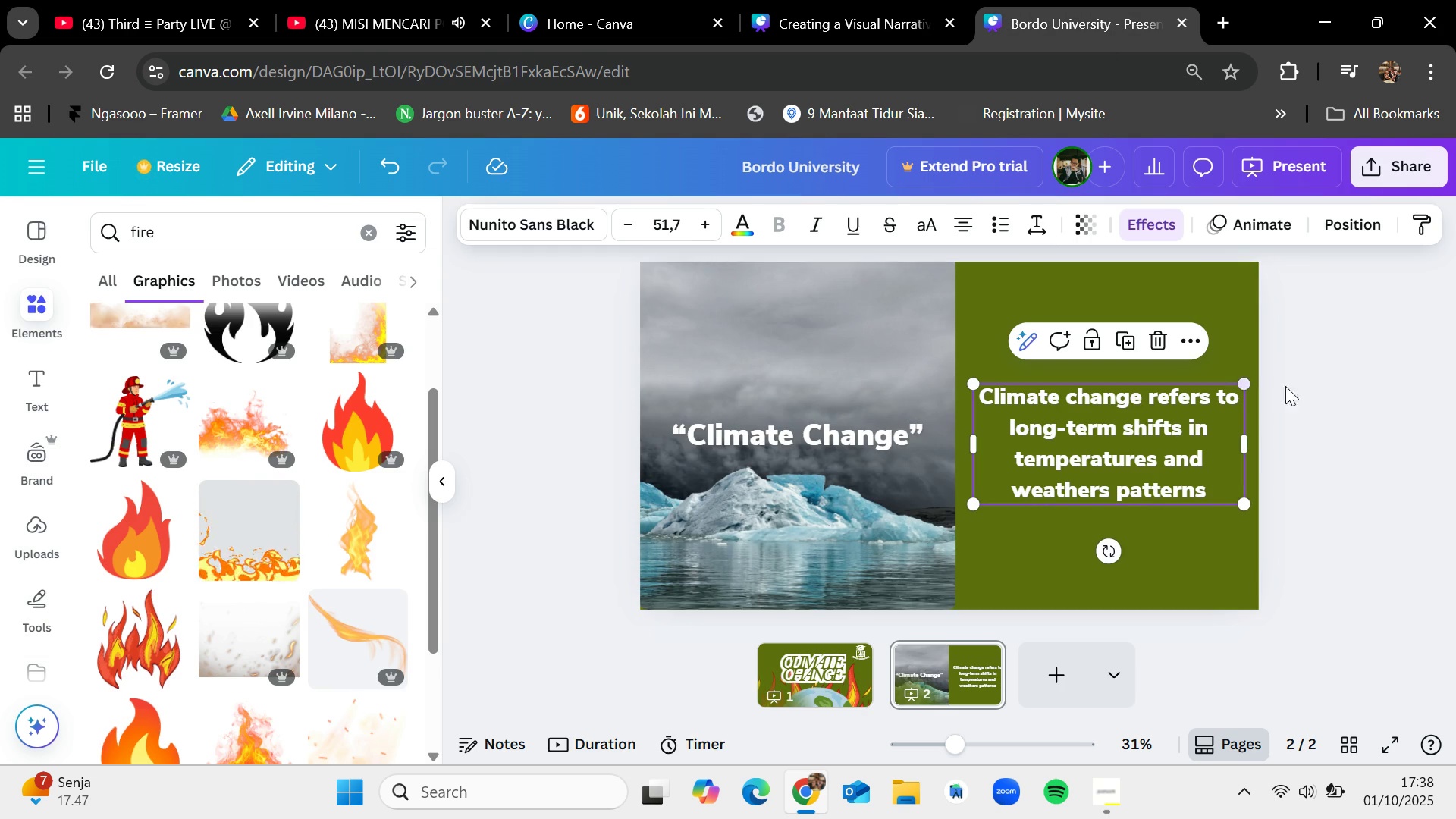 
left_click([1320, 392])
 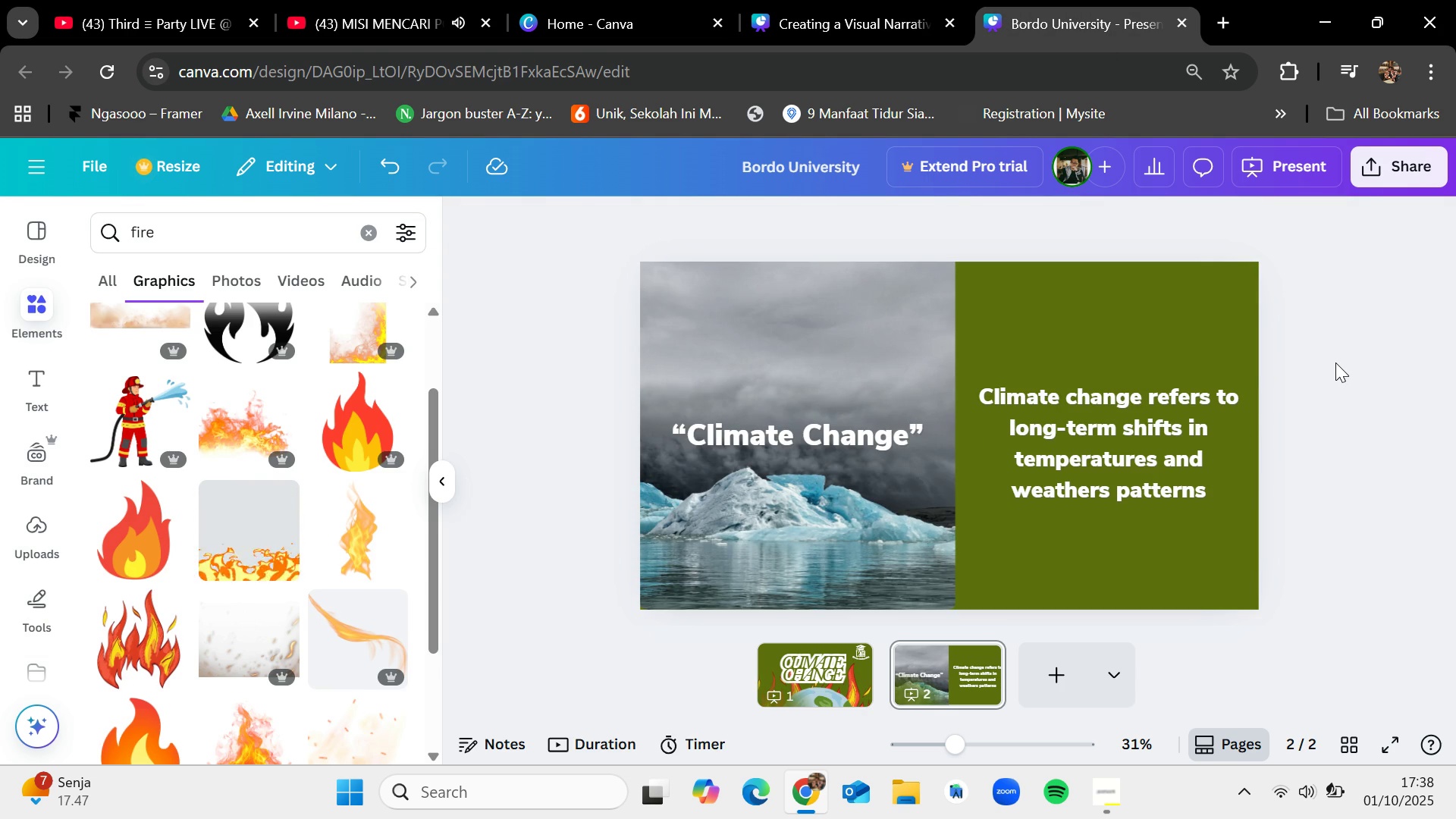 
left_click([870, 0])
 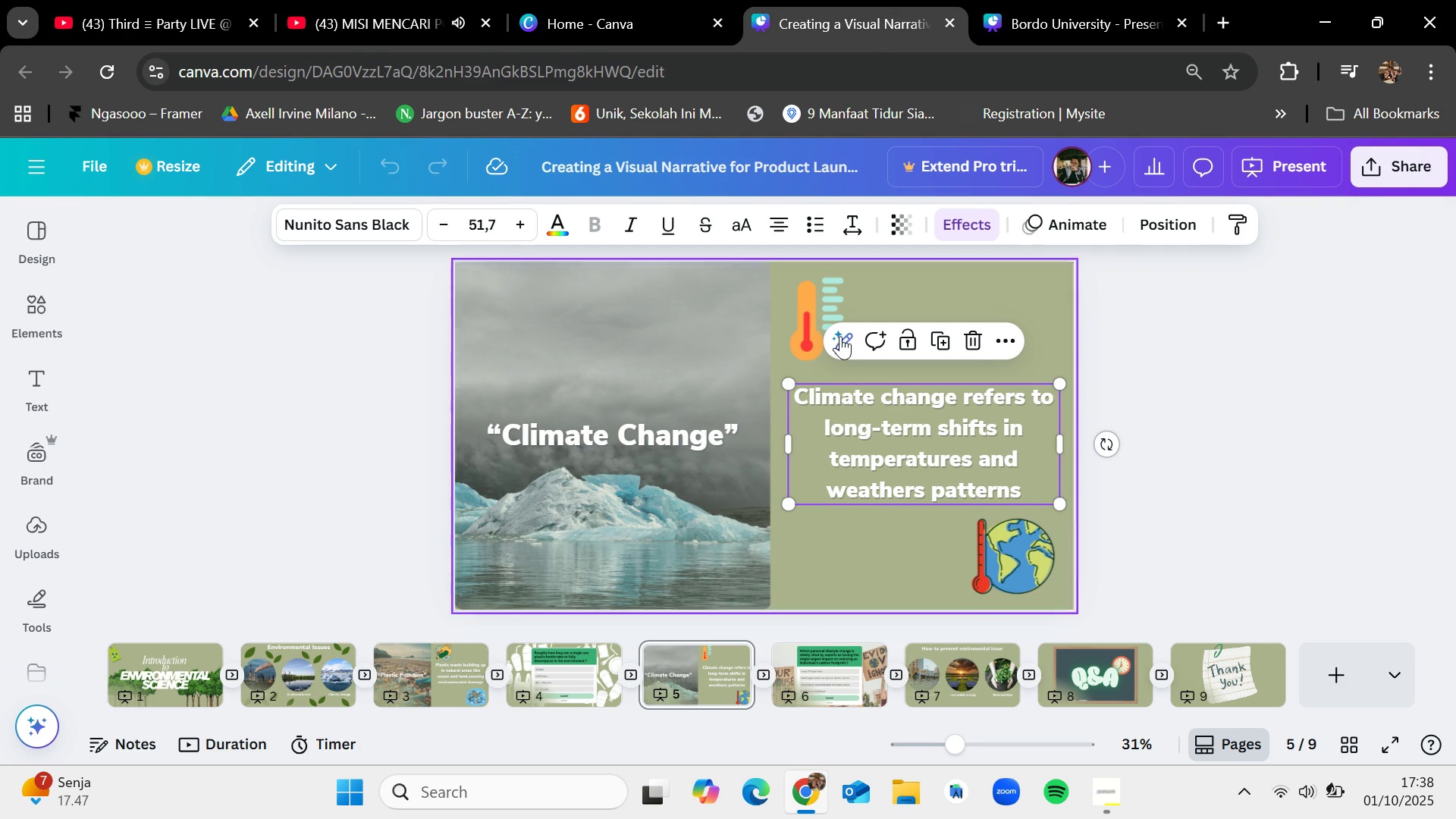 
left_click([815, 305])
 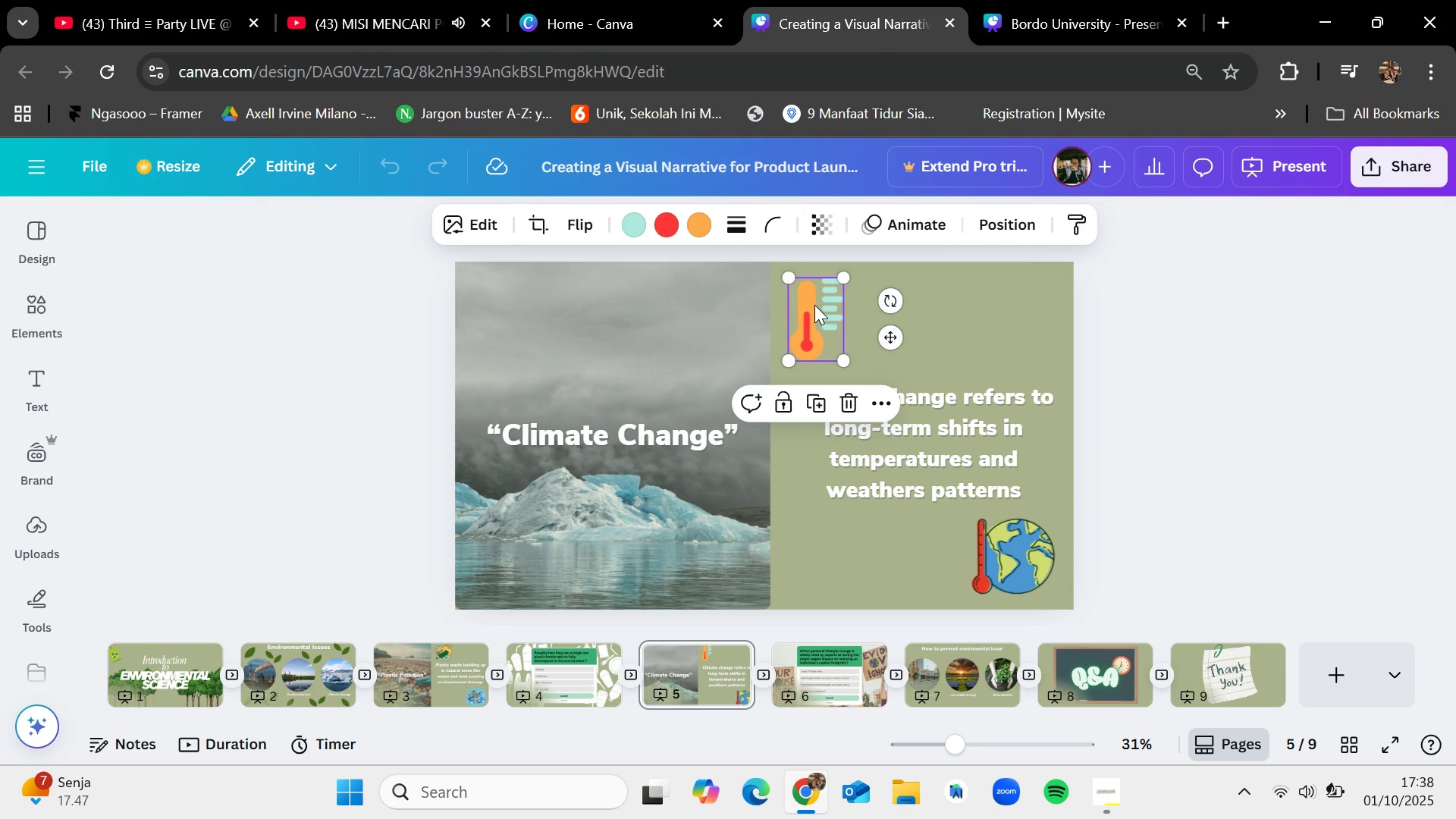 
key(Control+C)
 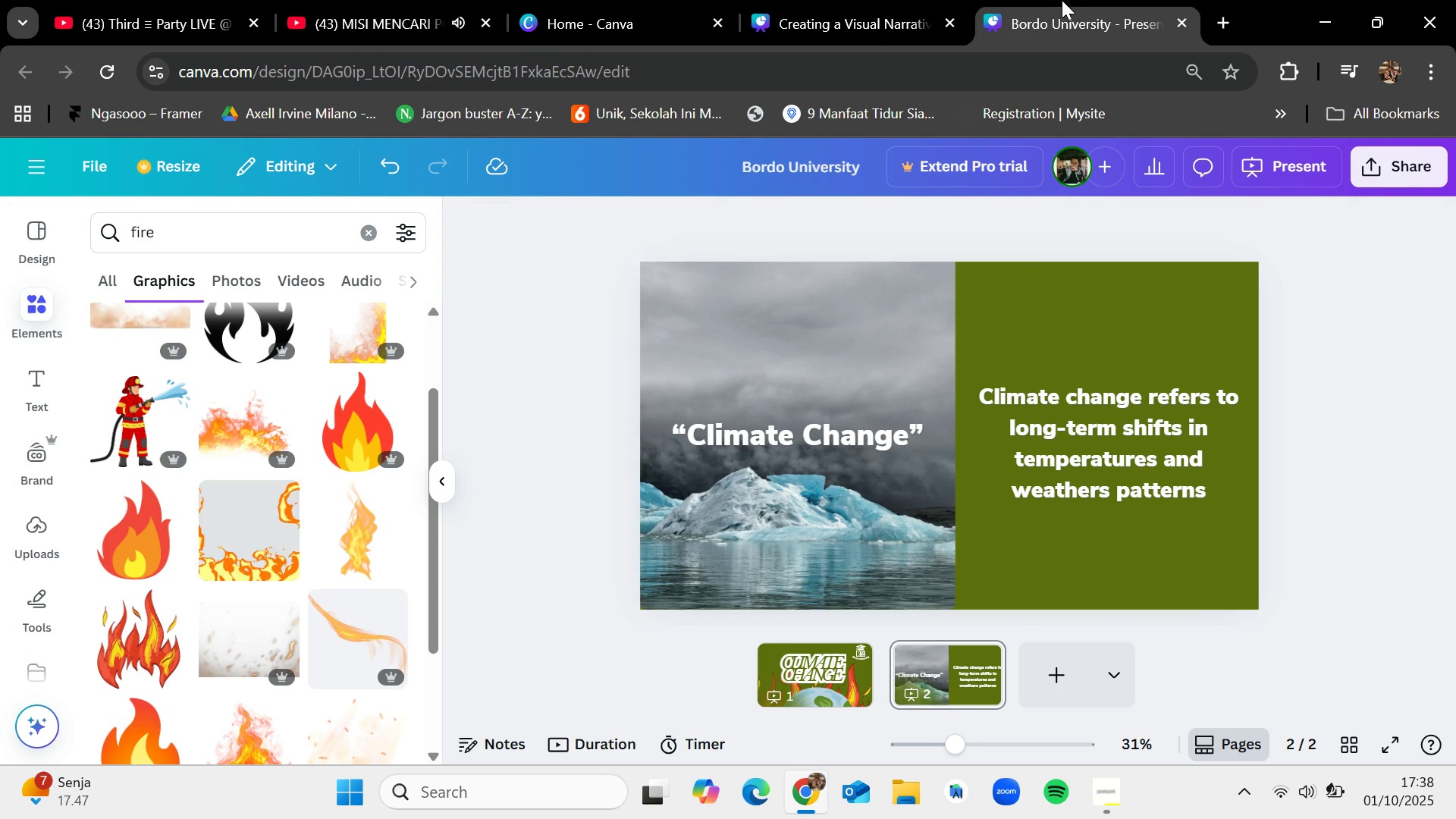 
left_click([1062, 0])
 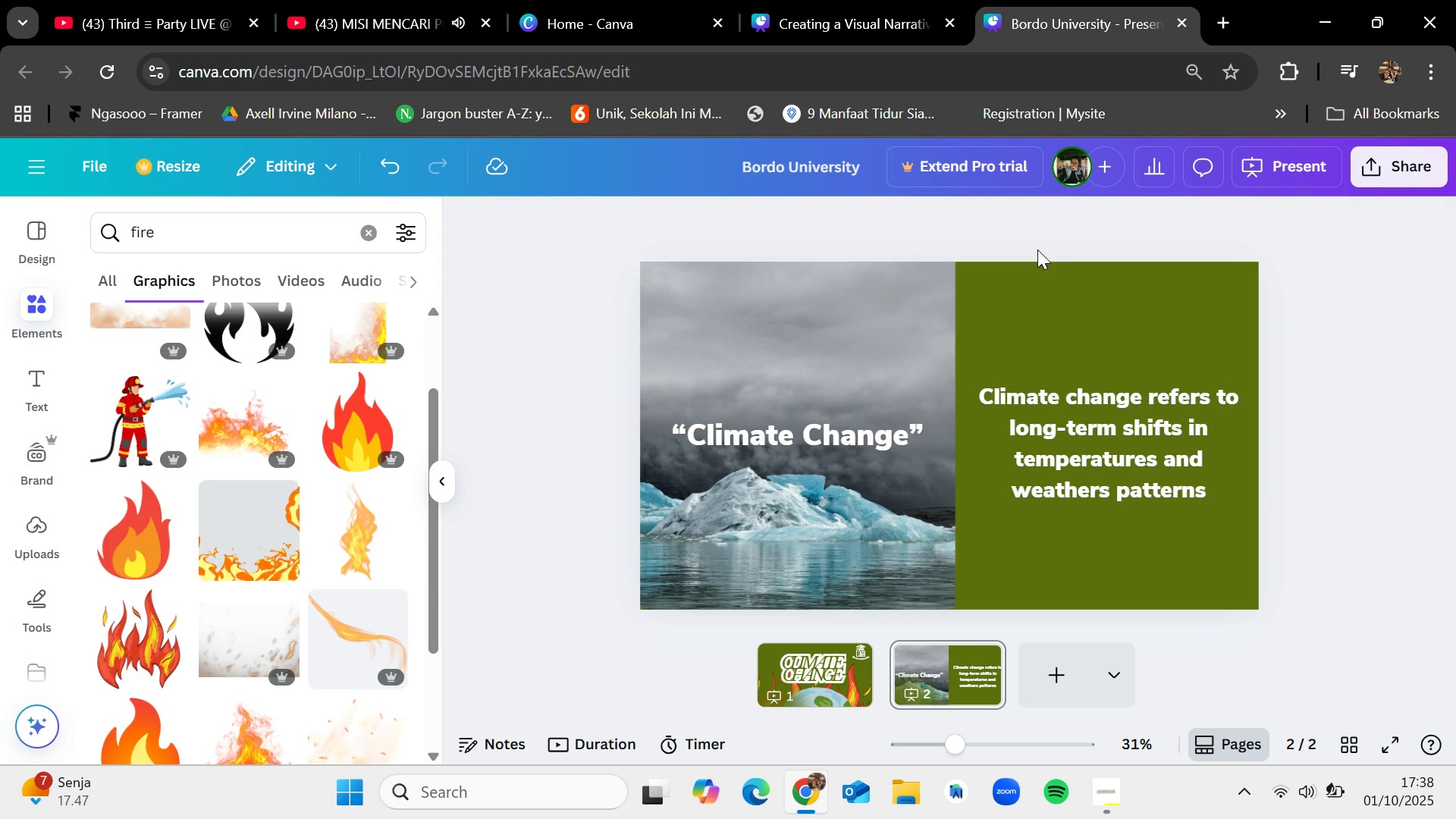 
key(Control+V)
 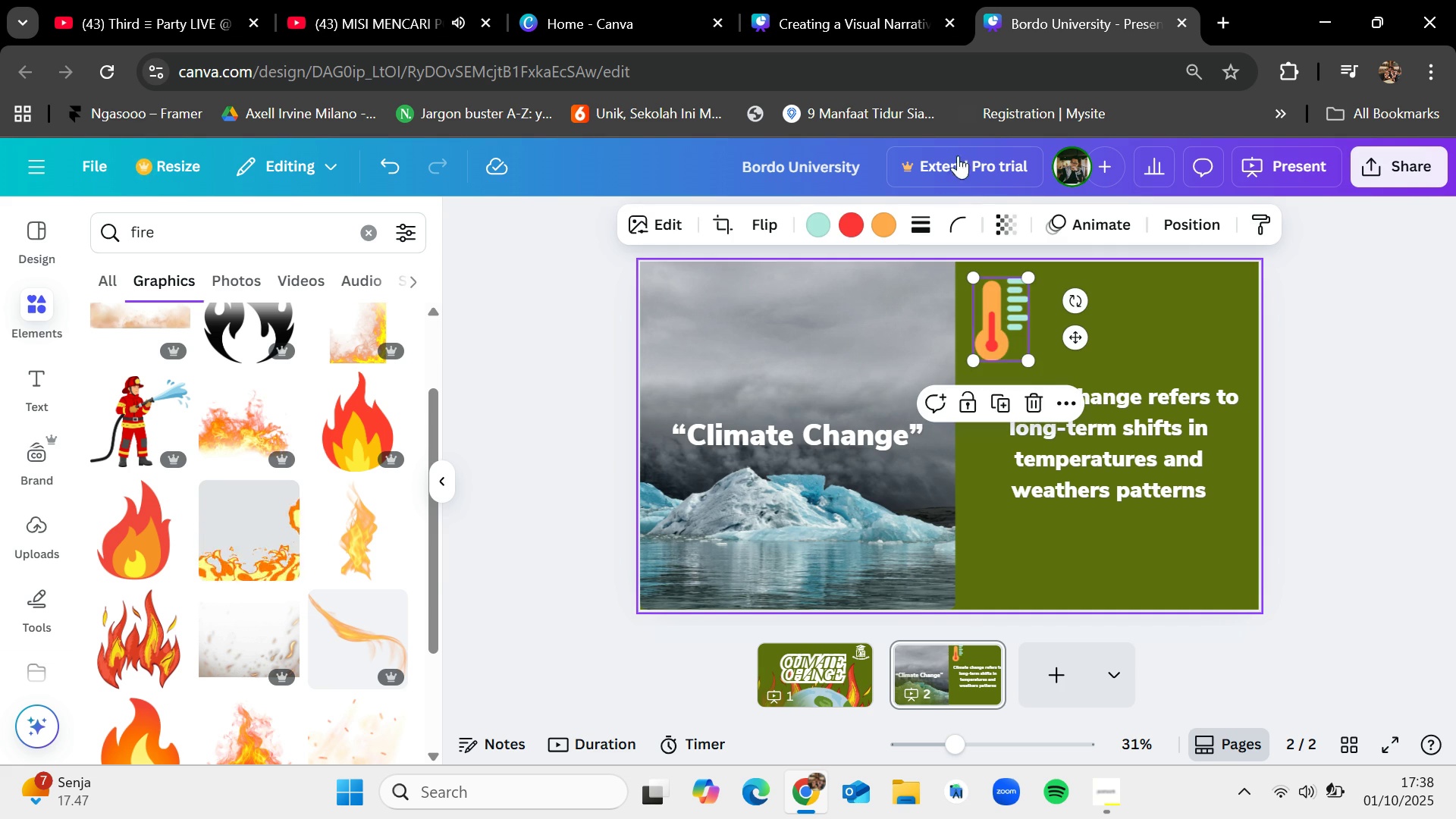 
left_click([856, 0])
 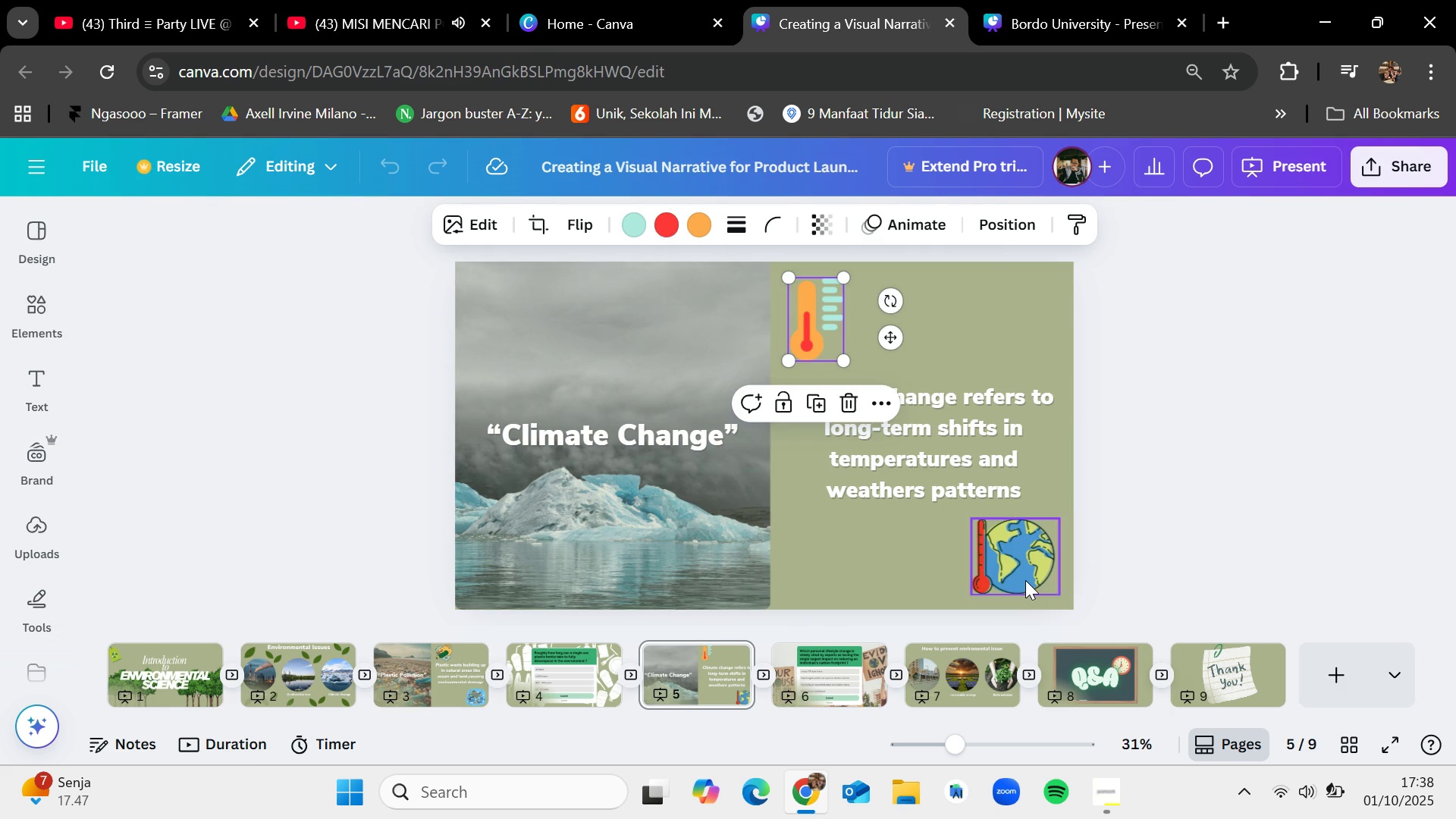 
left_click([1025, 580])
 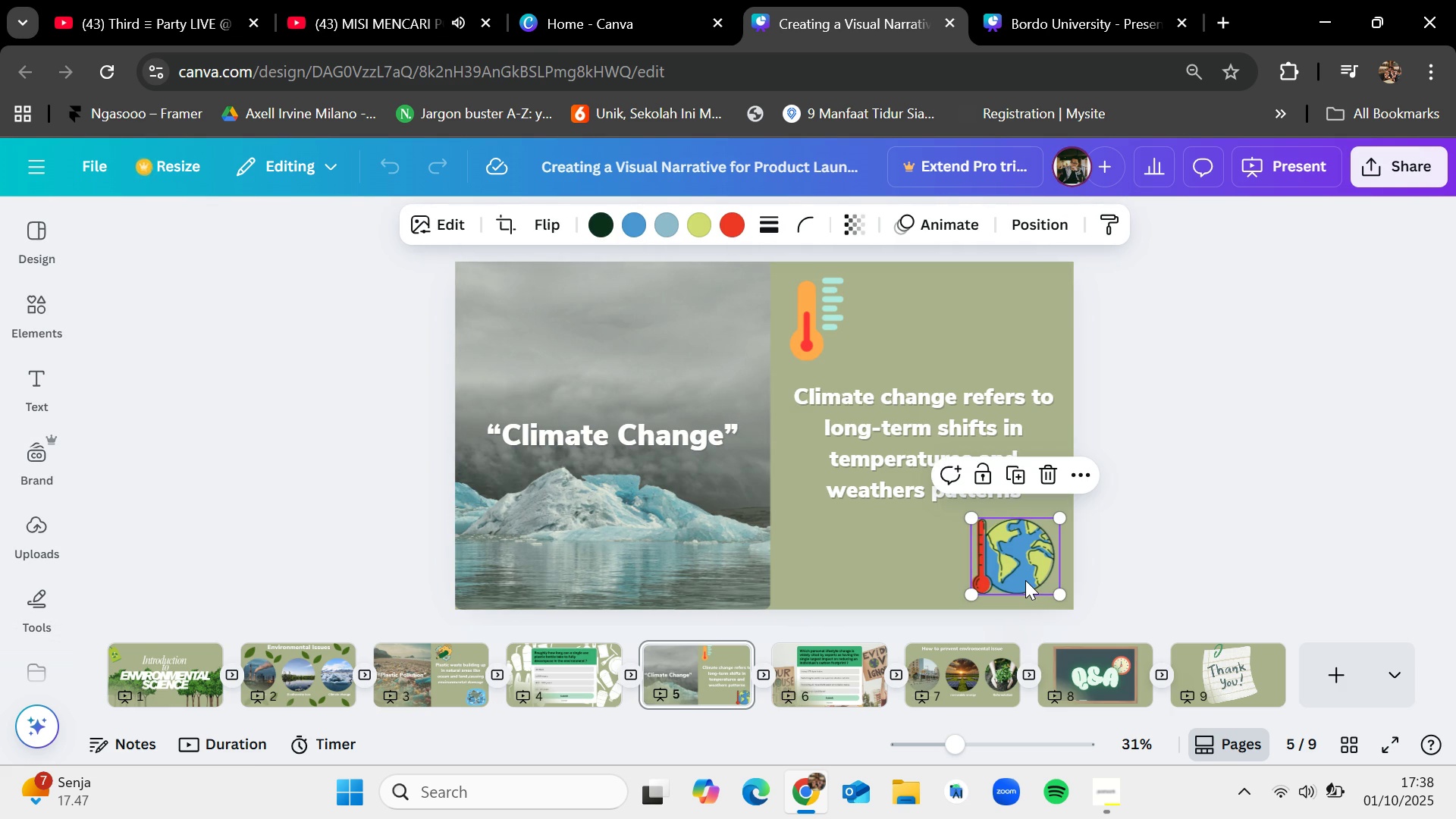 
key(Control+C)
 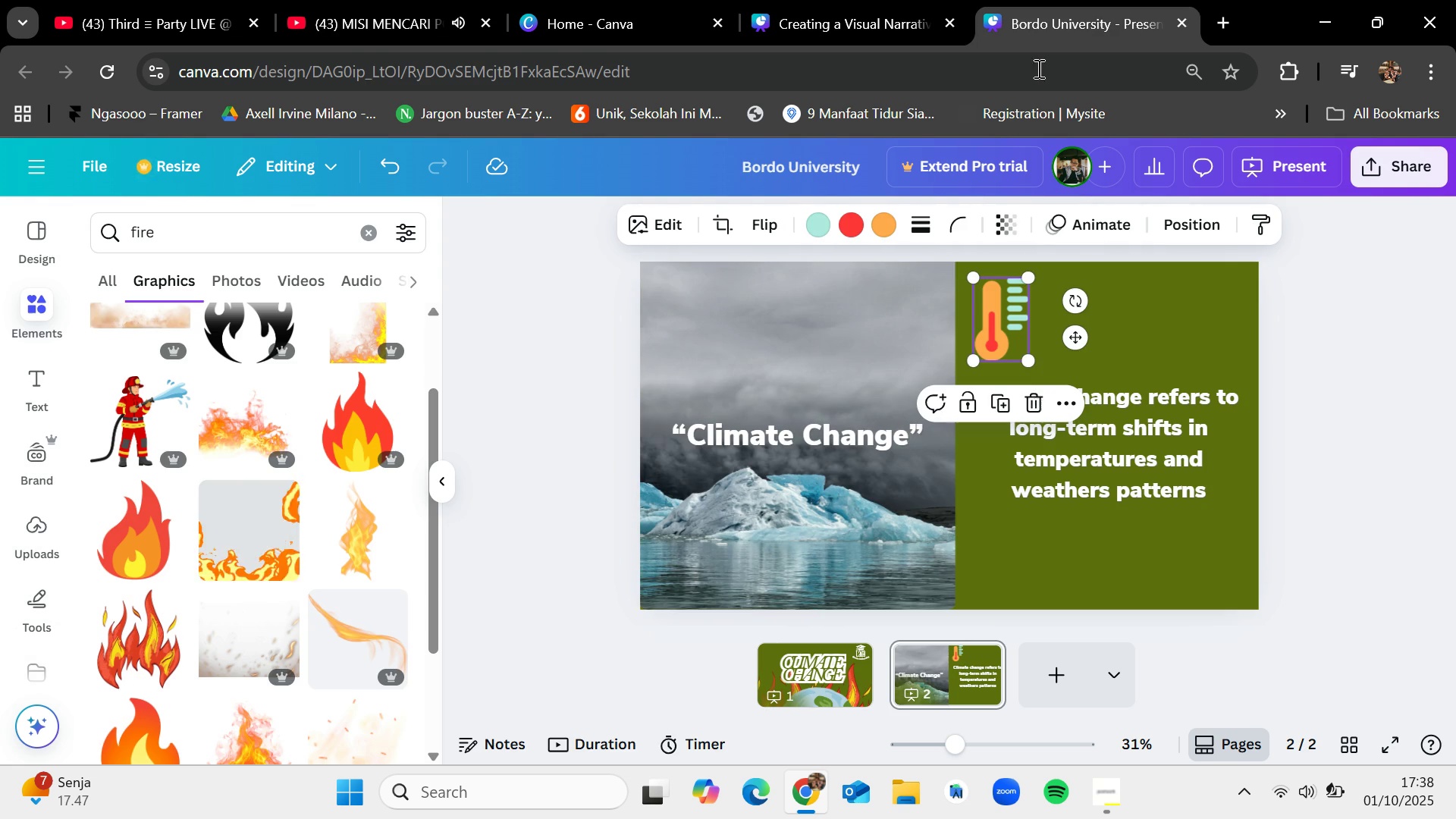 
key(Control+V)
 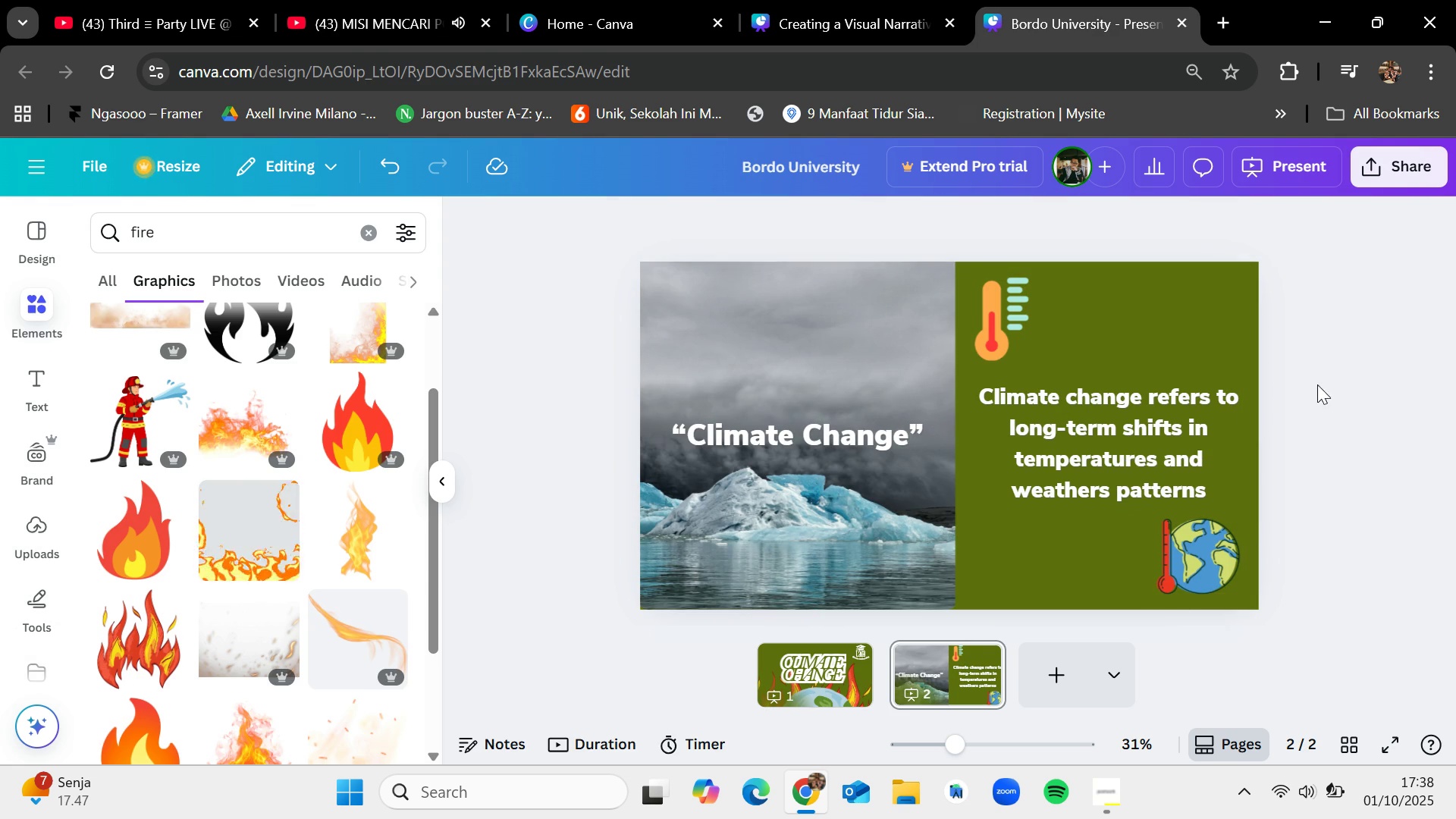 
left_click([863, 0])
 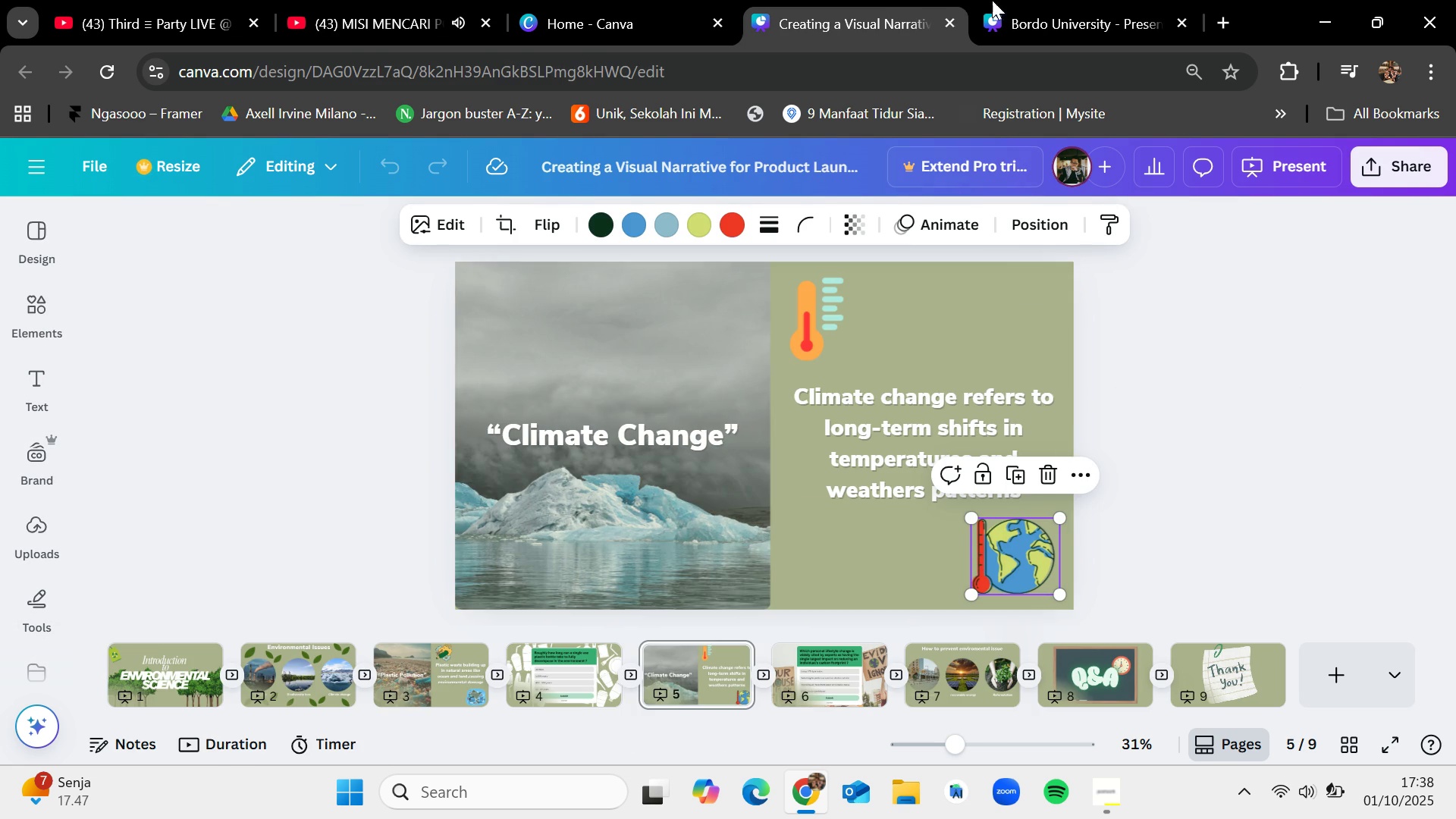 
left_click([1018, 0])
 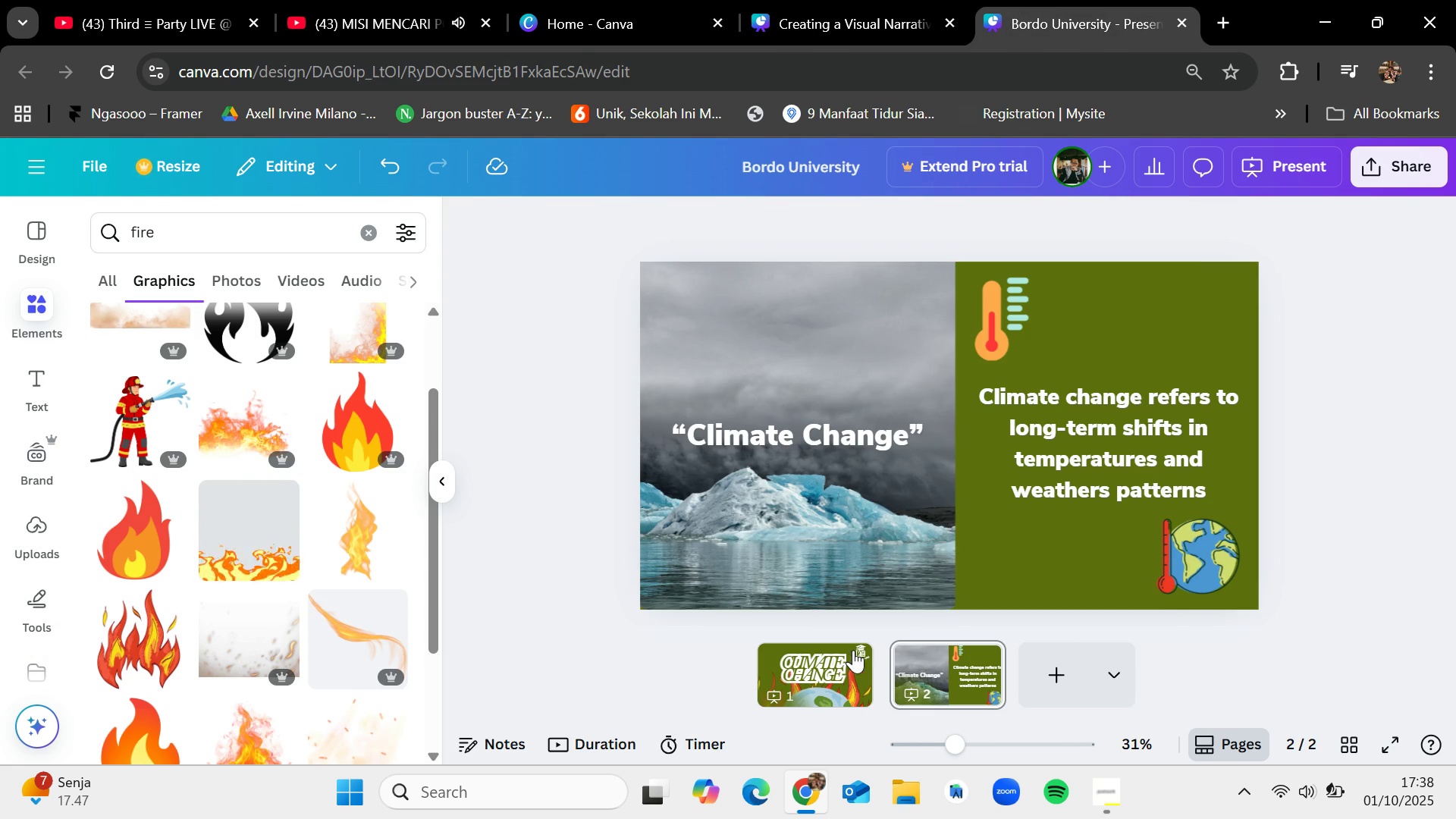 
left_click([843, 655])
 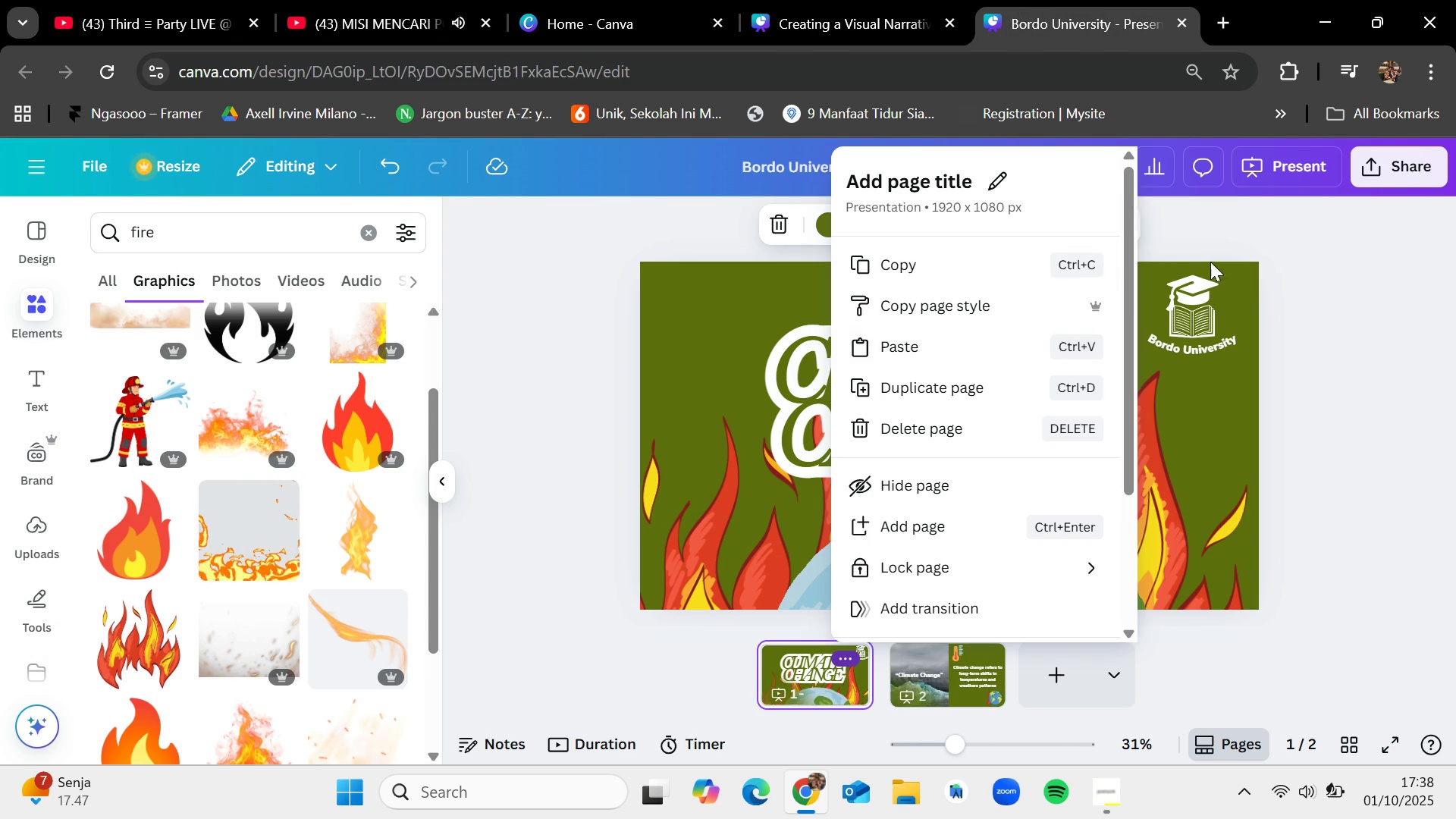 
left_click([1267, 270])
 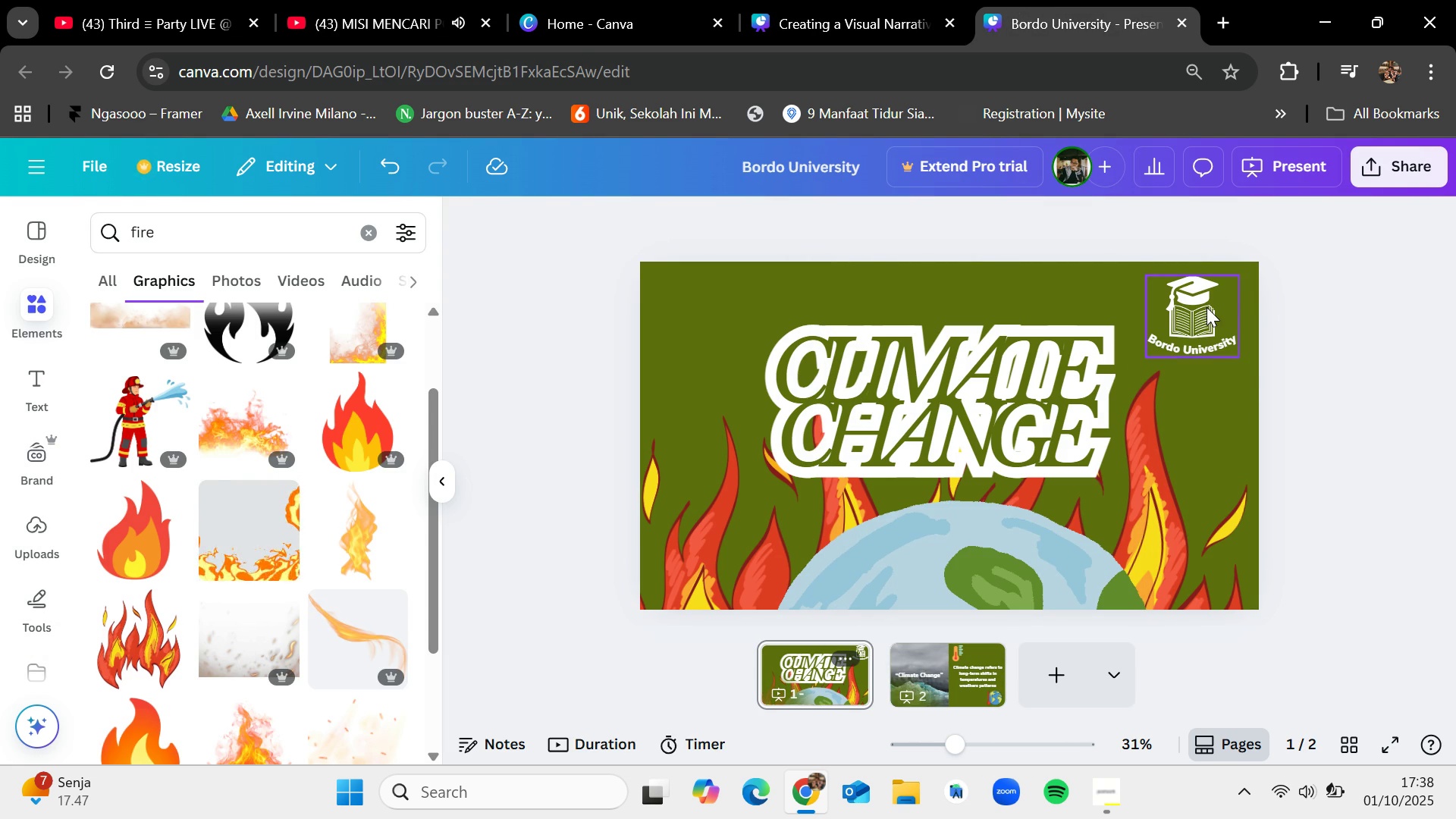 
left_click([1207, 306])
 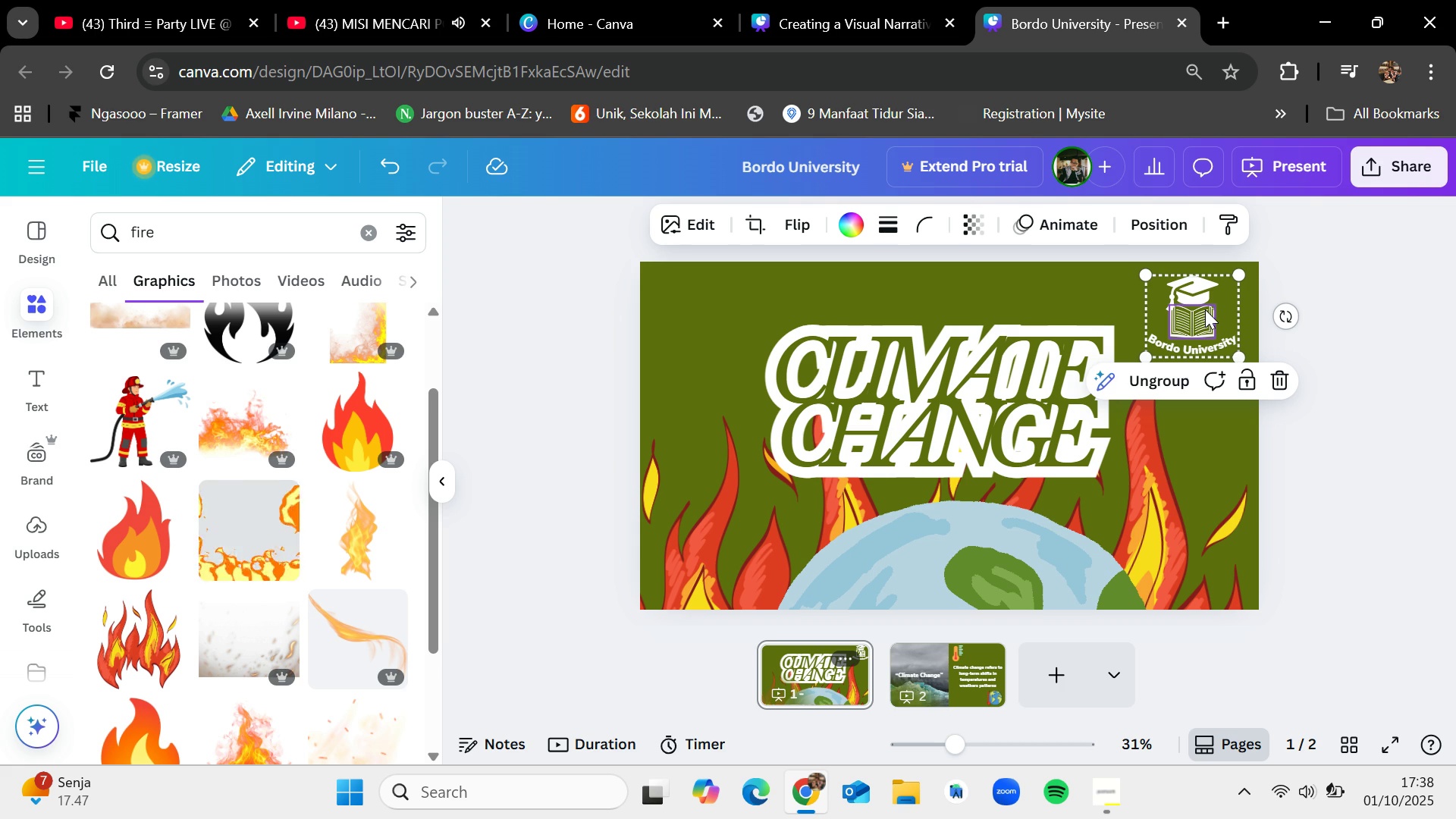 
key(Control+C)
 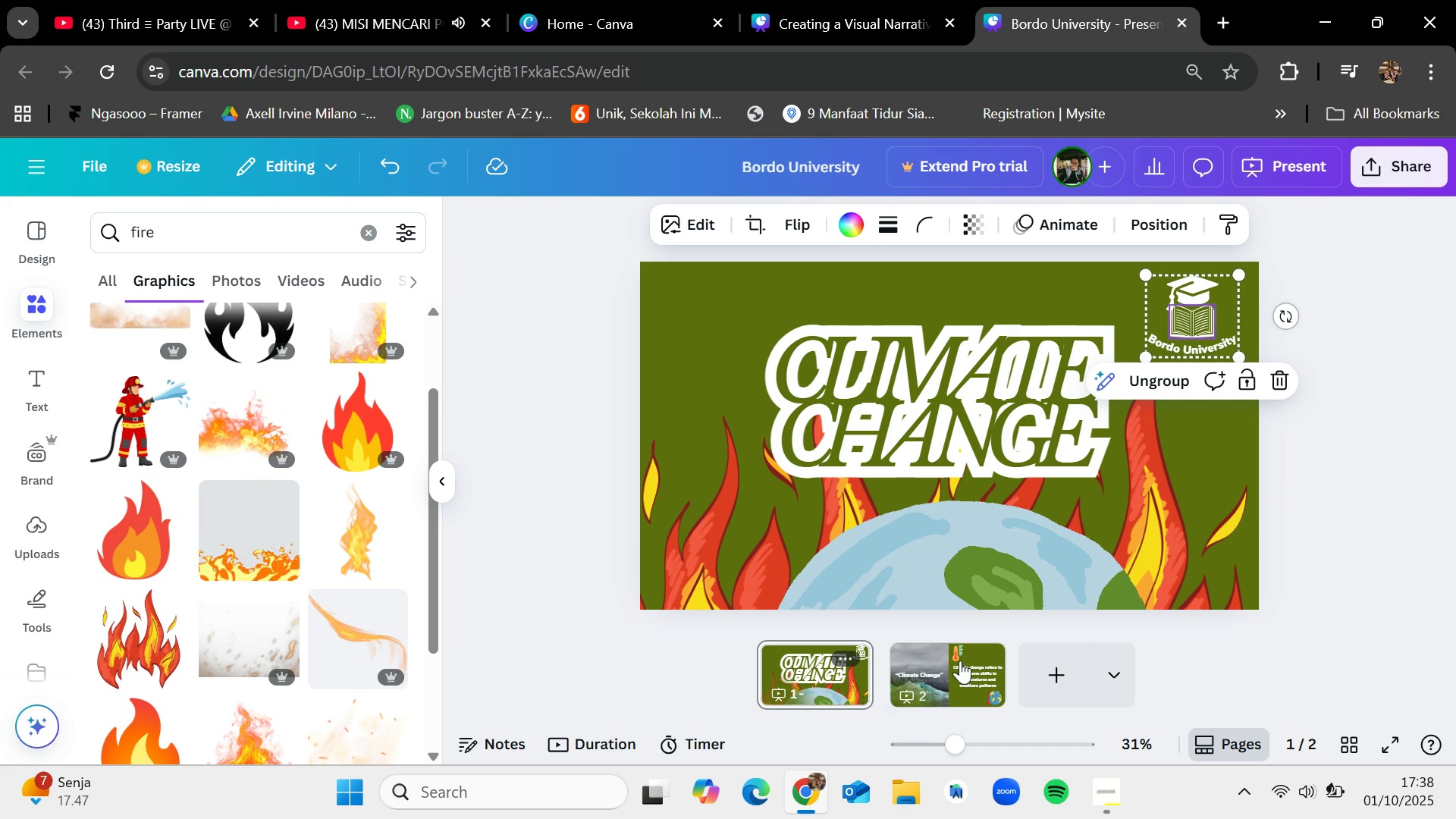 
left_click([960, 661])
 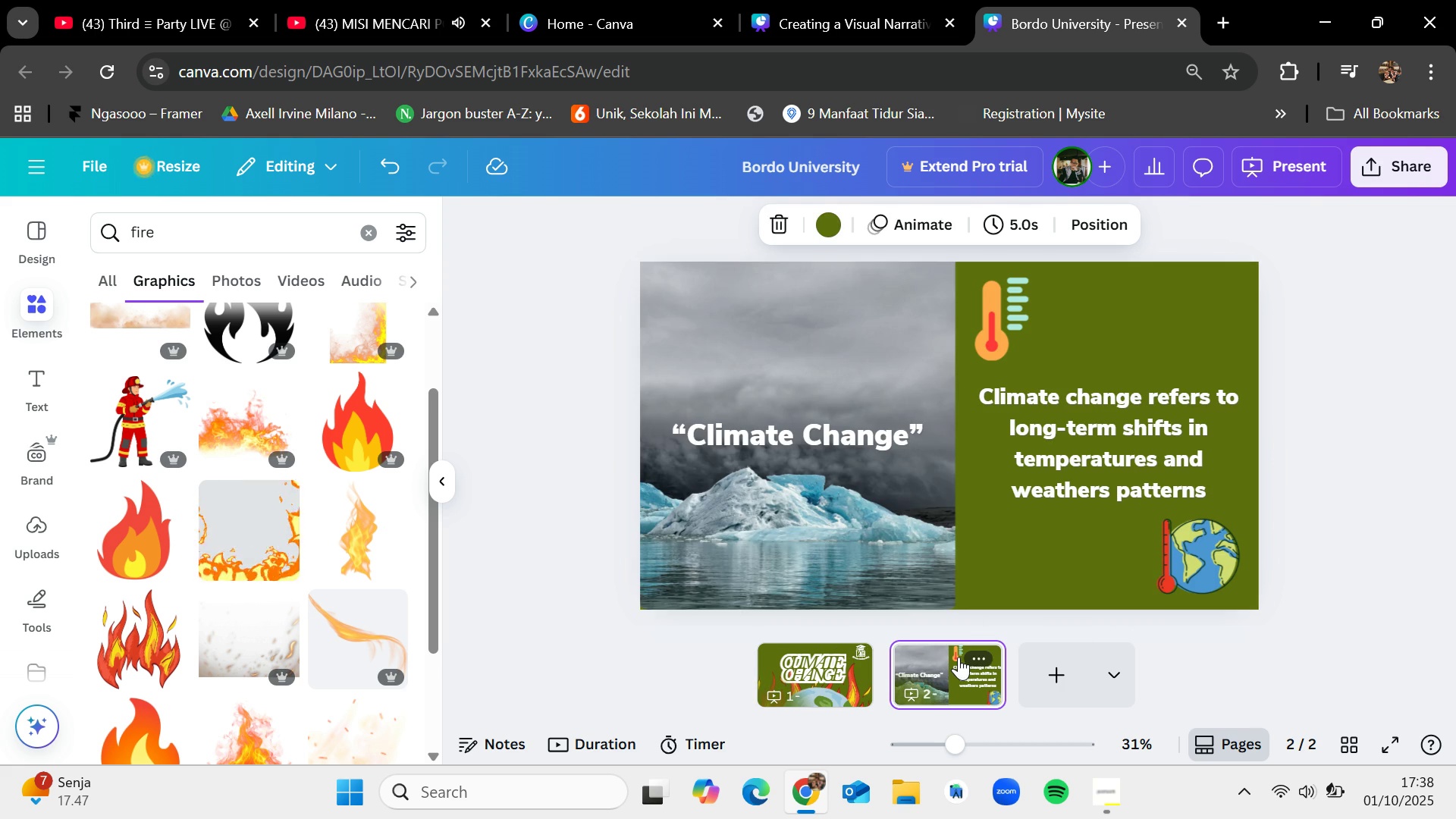 
key(Control+V)
 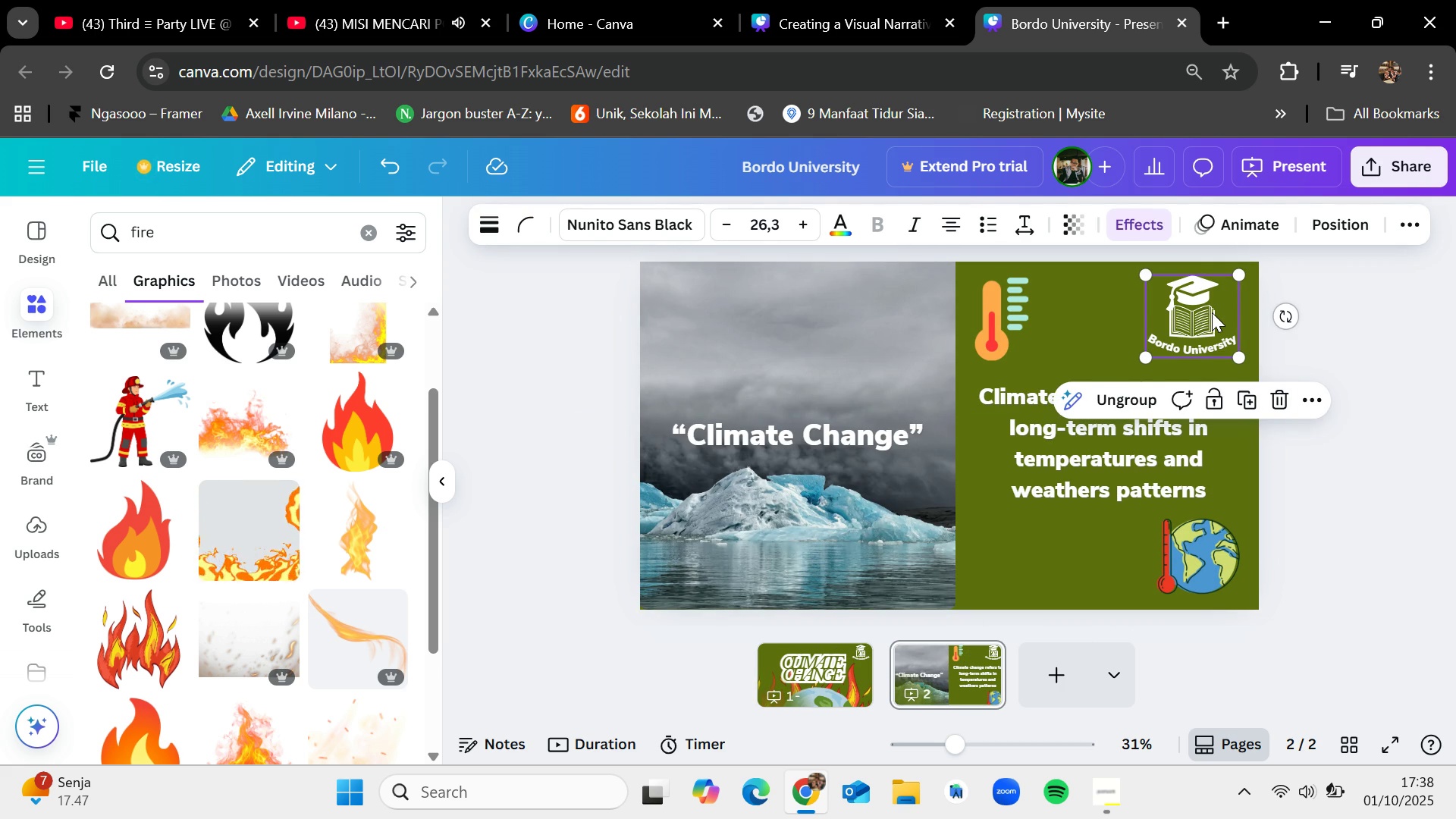 
left_click_drag(start_coordinate=[1200, 312], to_coordinate=[708, 315])
 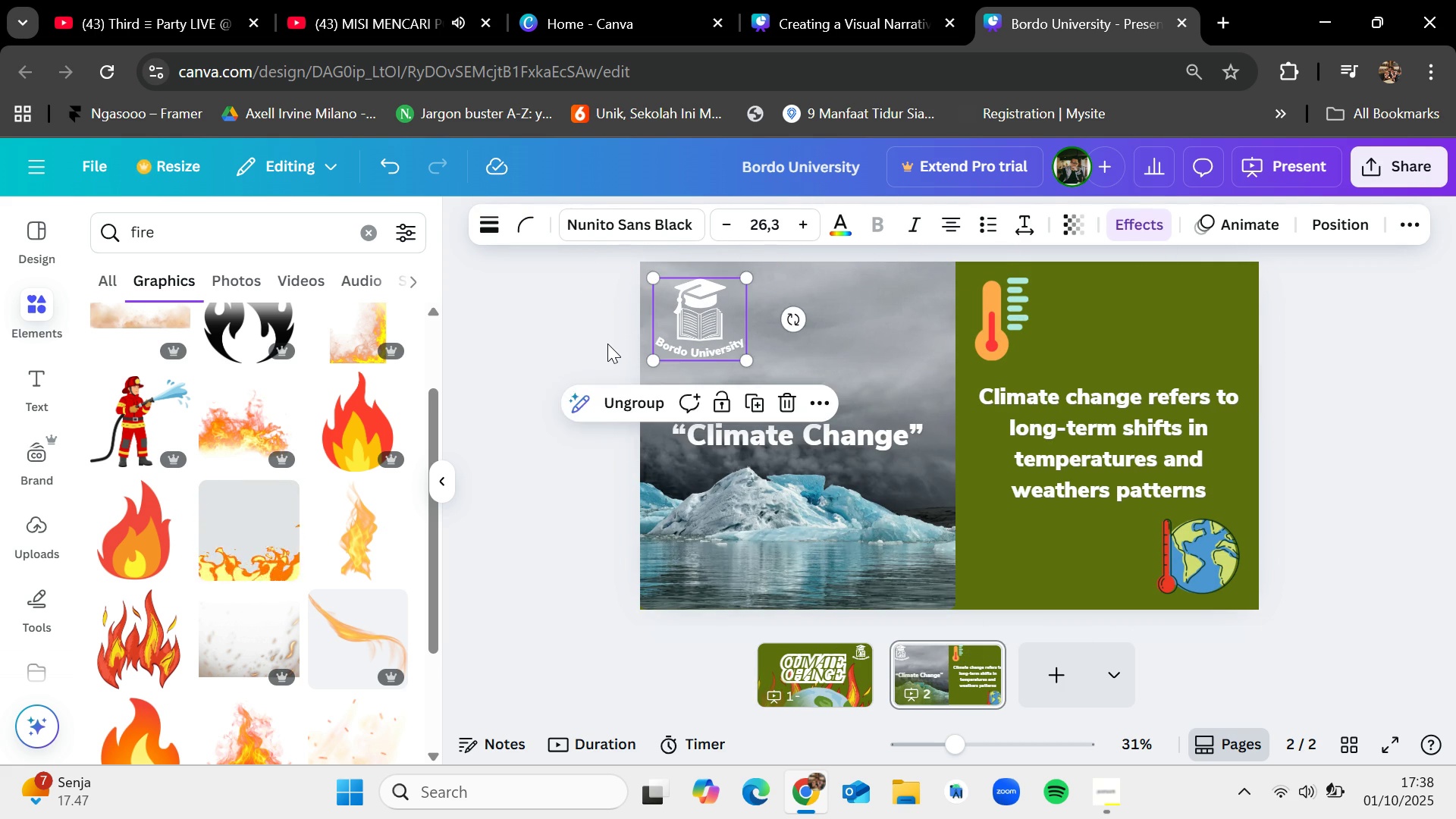 
left_click([607, 344])
 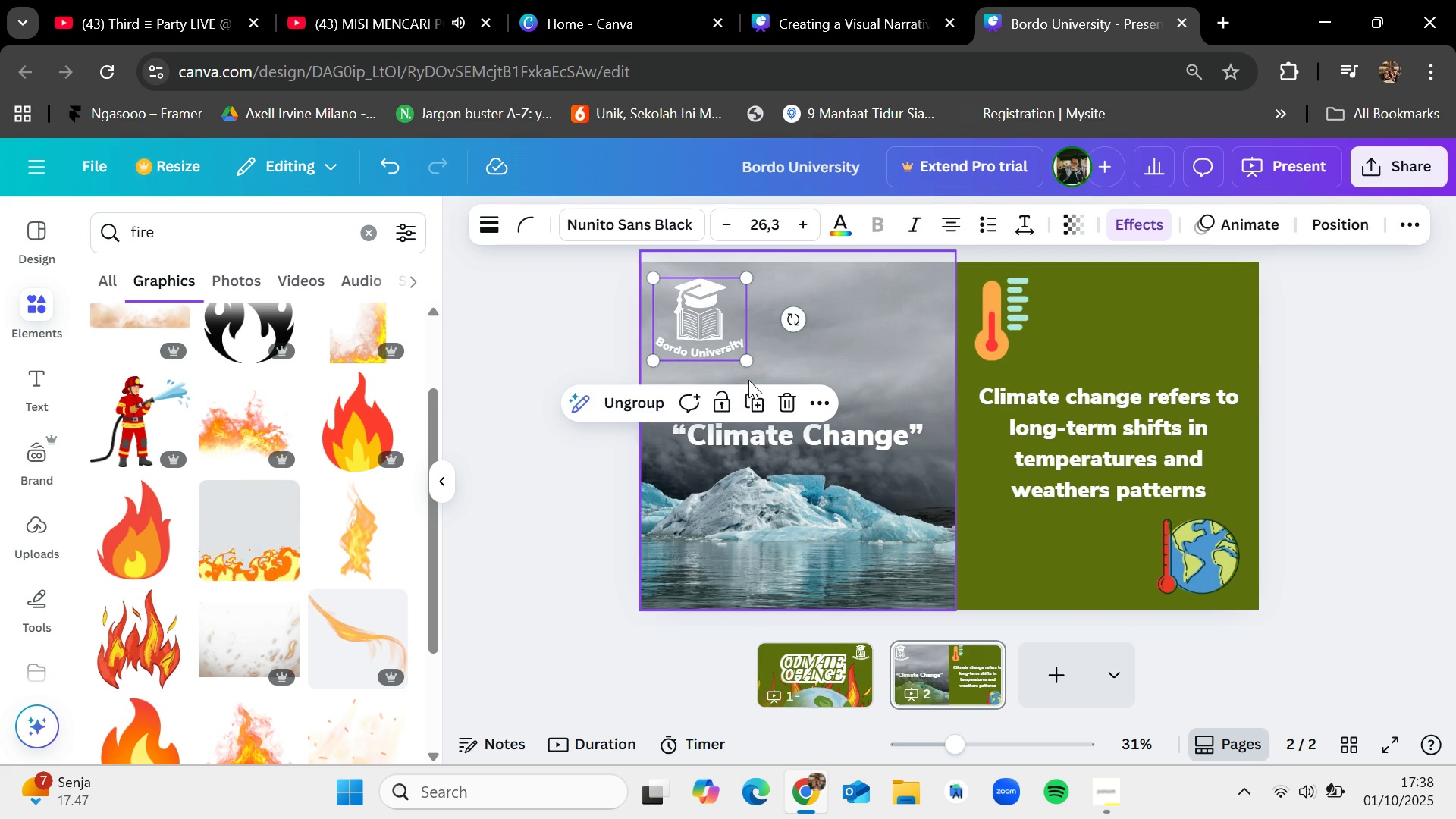 
left_click_drag(start_coordinate=[749, 362], to_coordinate=[734, 350])
 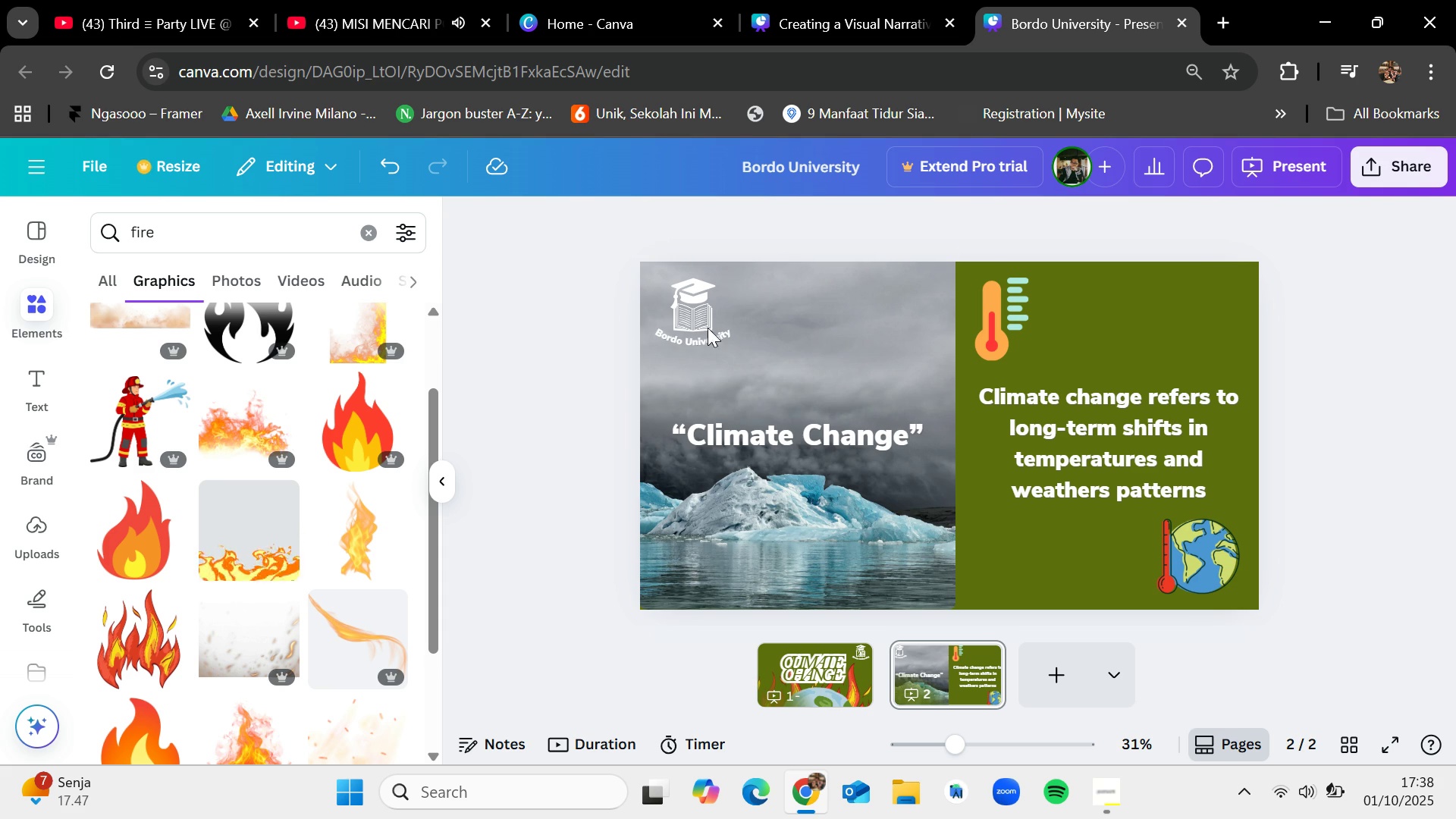 
left_click_drag(start_coordinate=[706, 307], to_coordinate=[704, 298])
 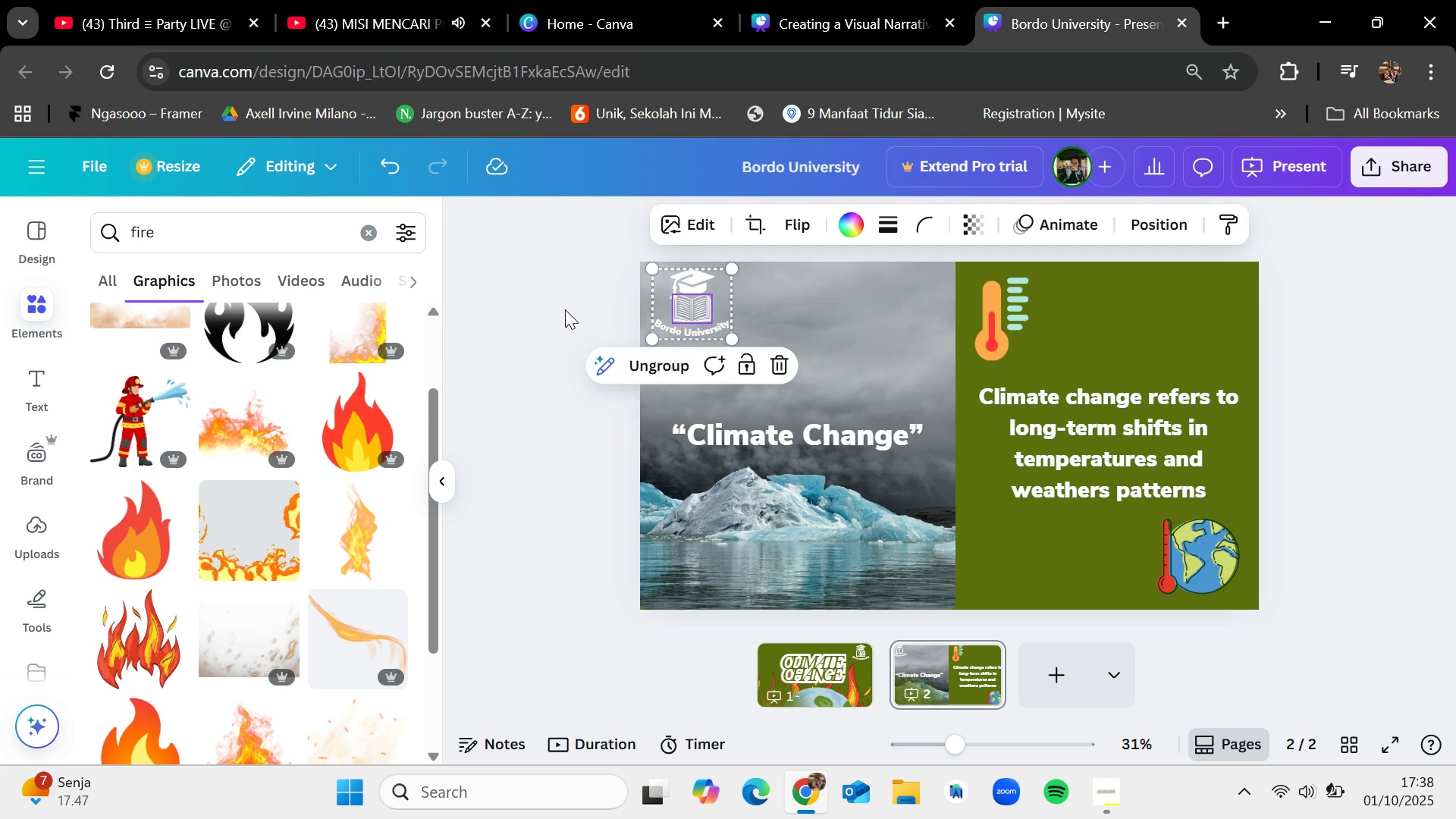 
left_click([565, 309])
 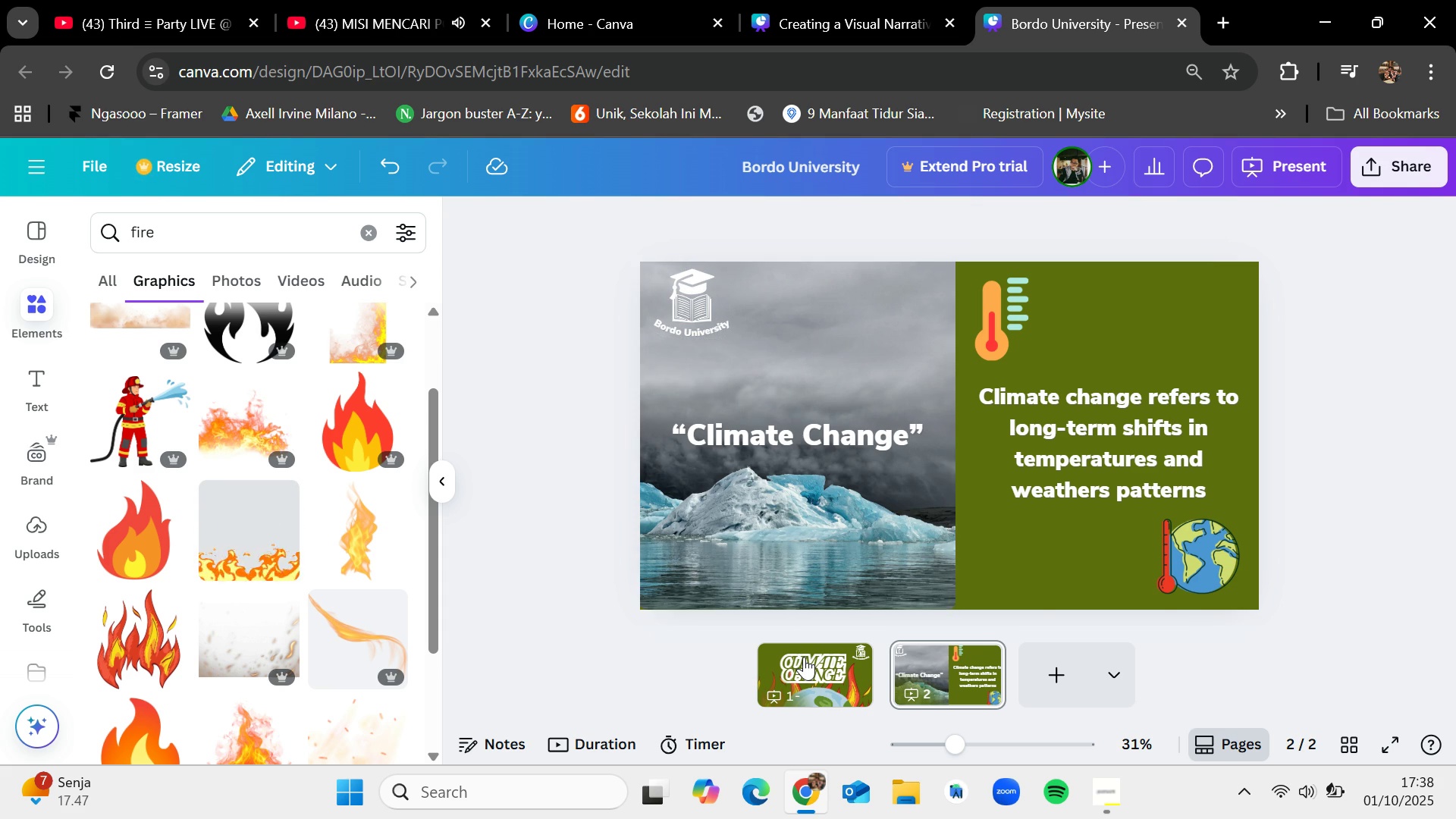 
left_click([804, 657])
 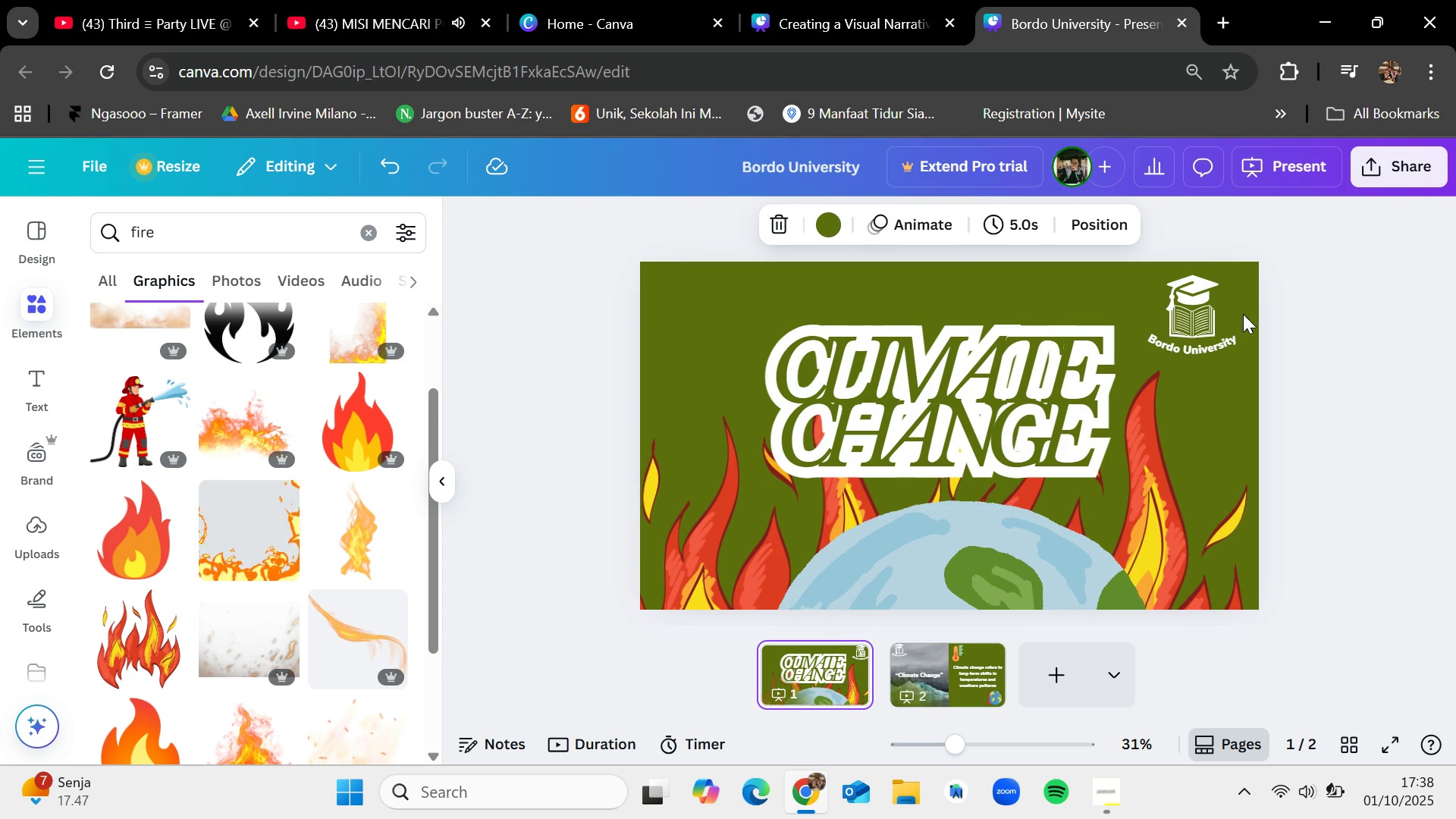 
left_click([1196, 319])
 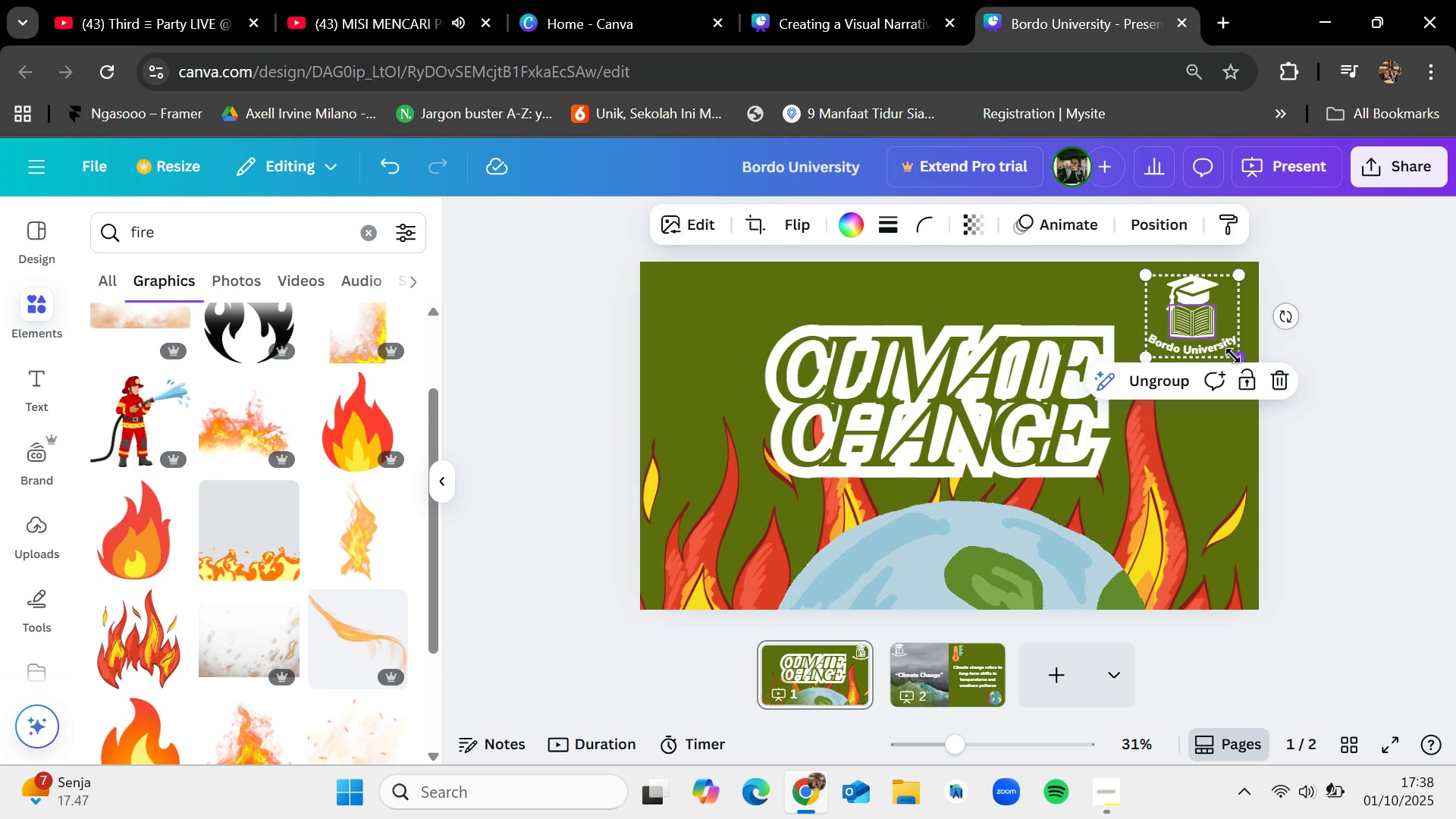 
left_click_drag(start_coordinate=[1234, 356], to_coordinate=[1224, 343])
 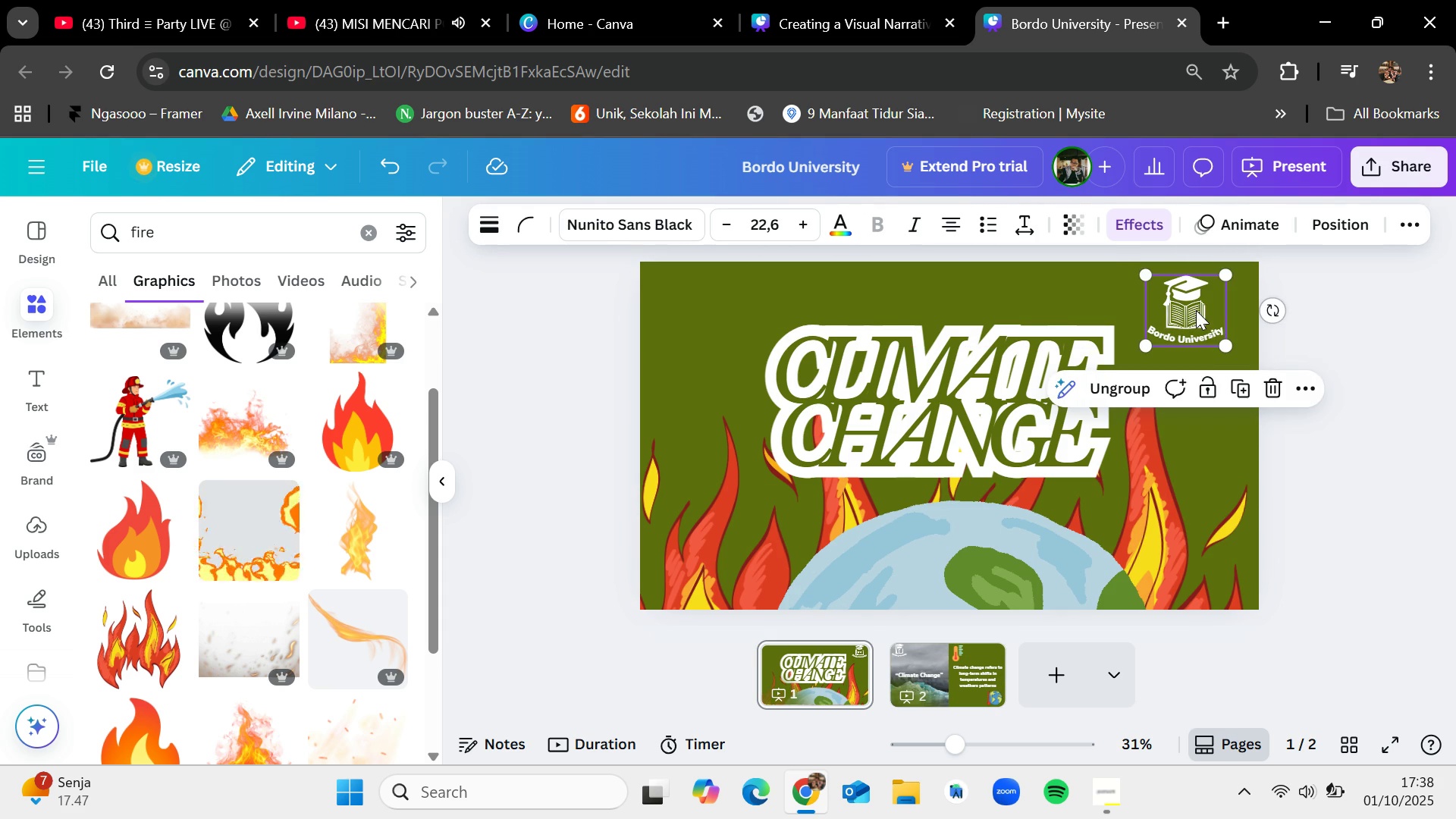 
left_click_drag(start_coordinate=[1195, 310], to_coordinate=[1209, 318])
 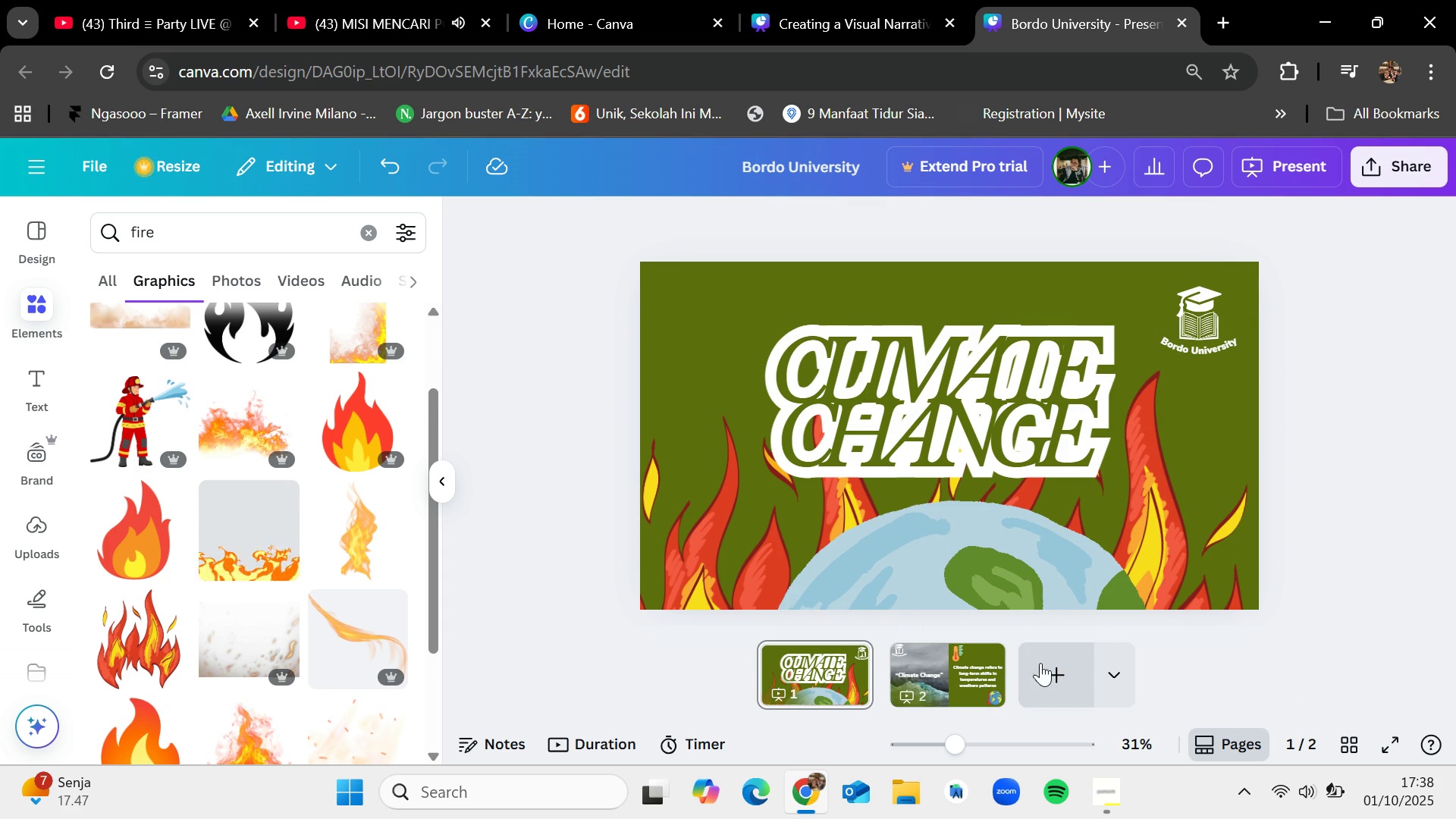 
left_click([959, 667])
 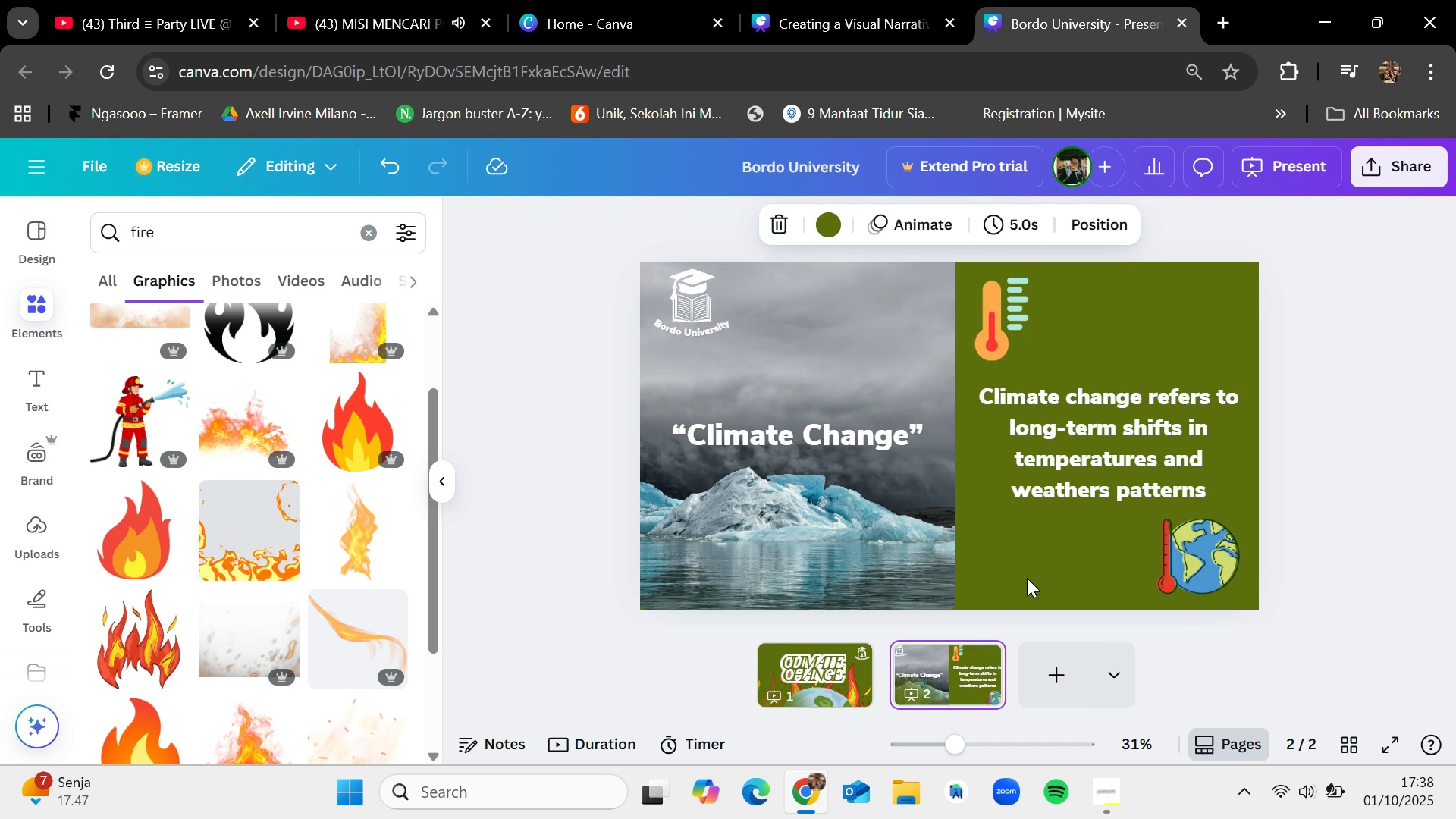 
left_click([1108, 789])
 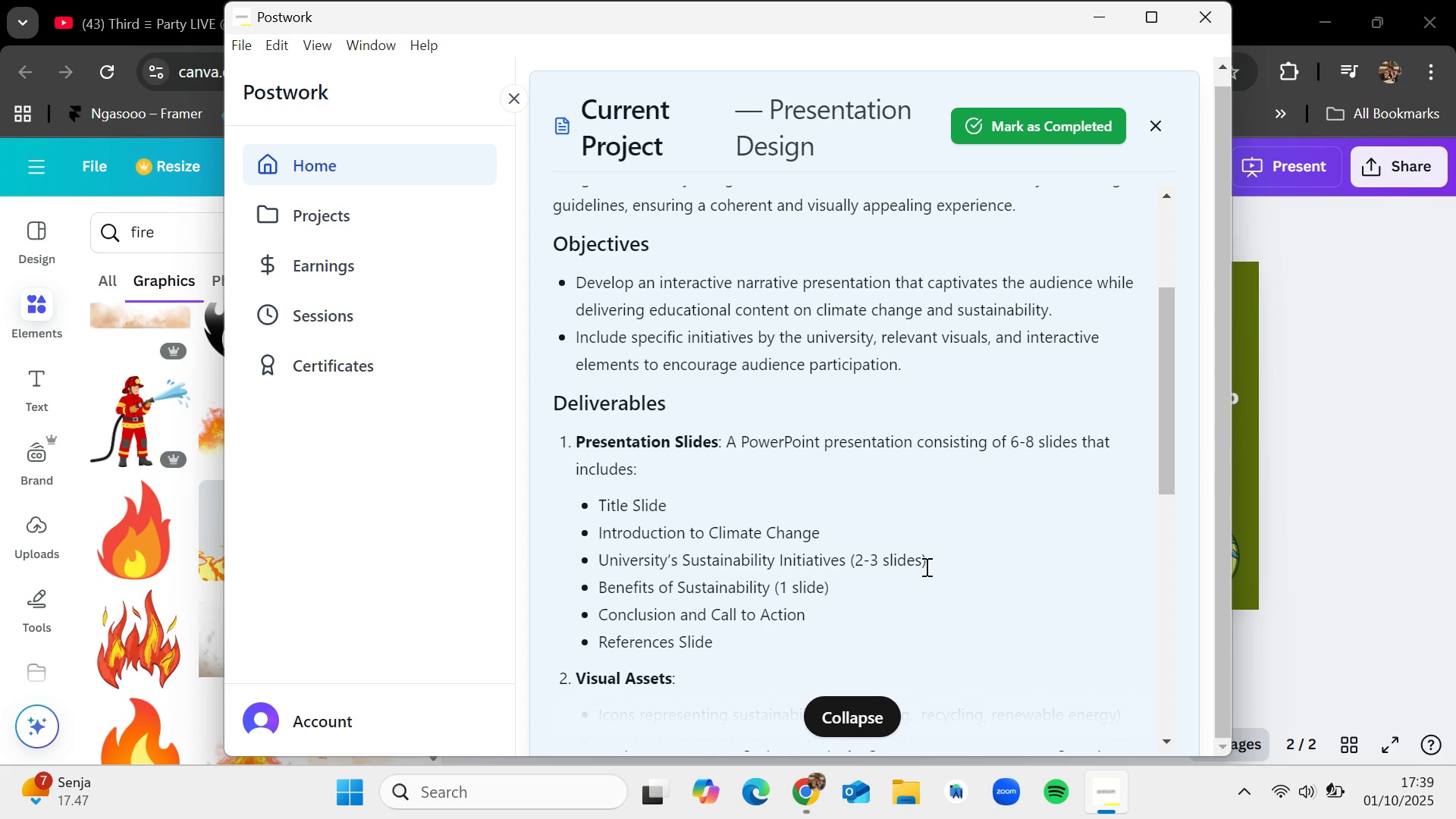 
wait(36.21)
 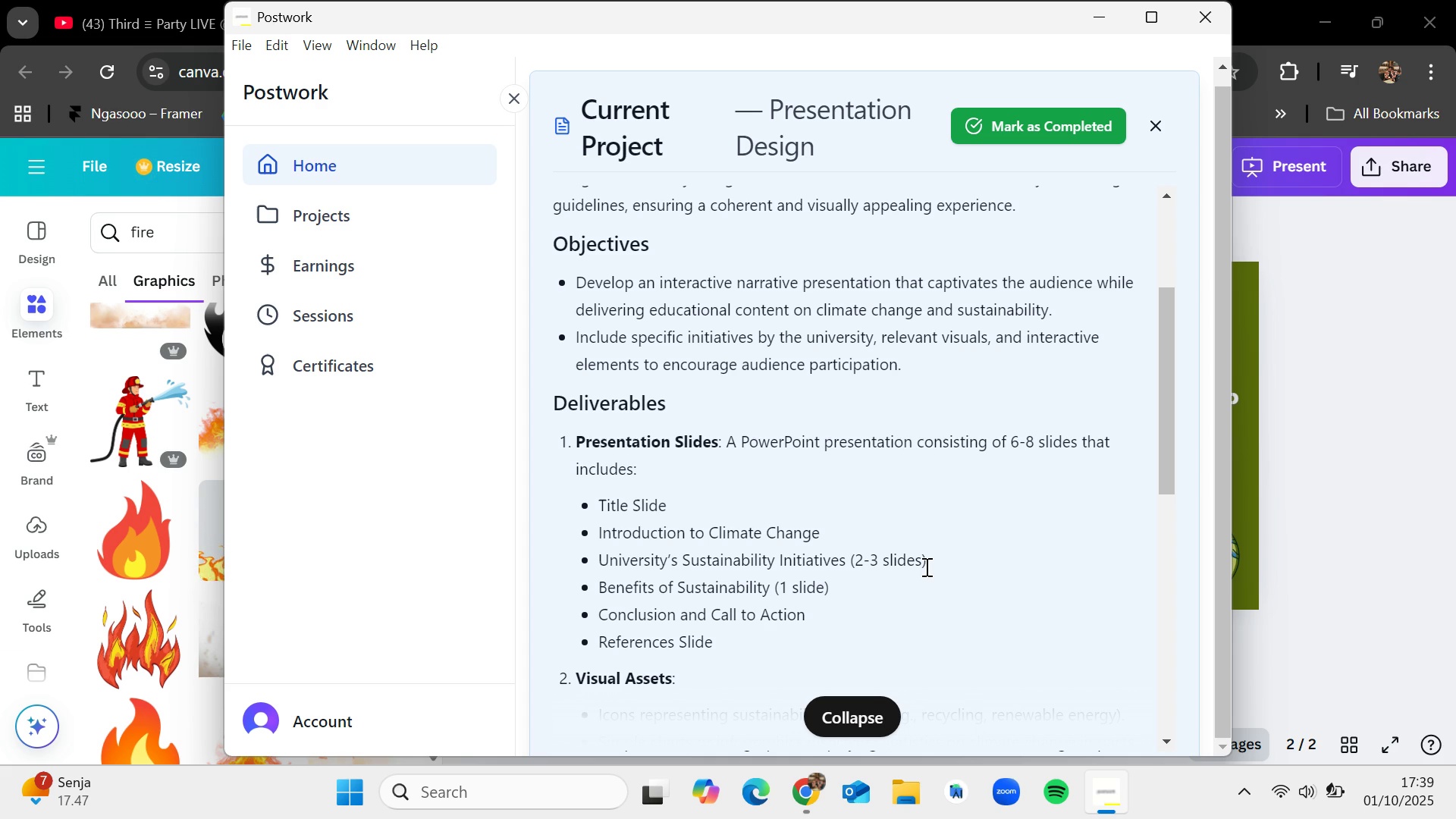 
left_click([1064, 670])
 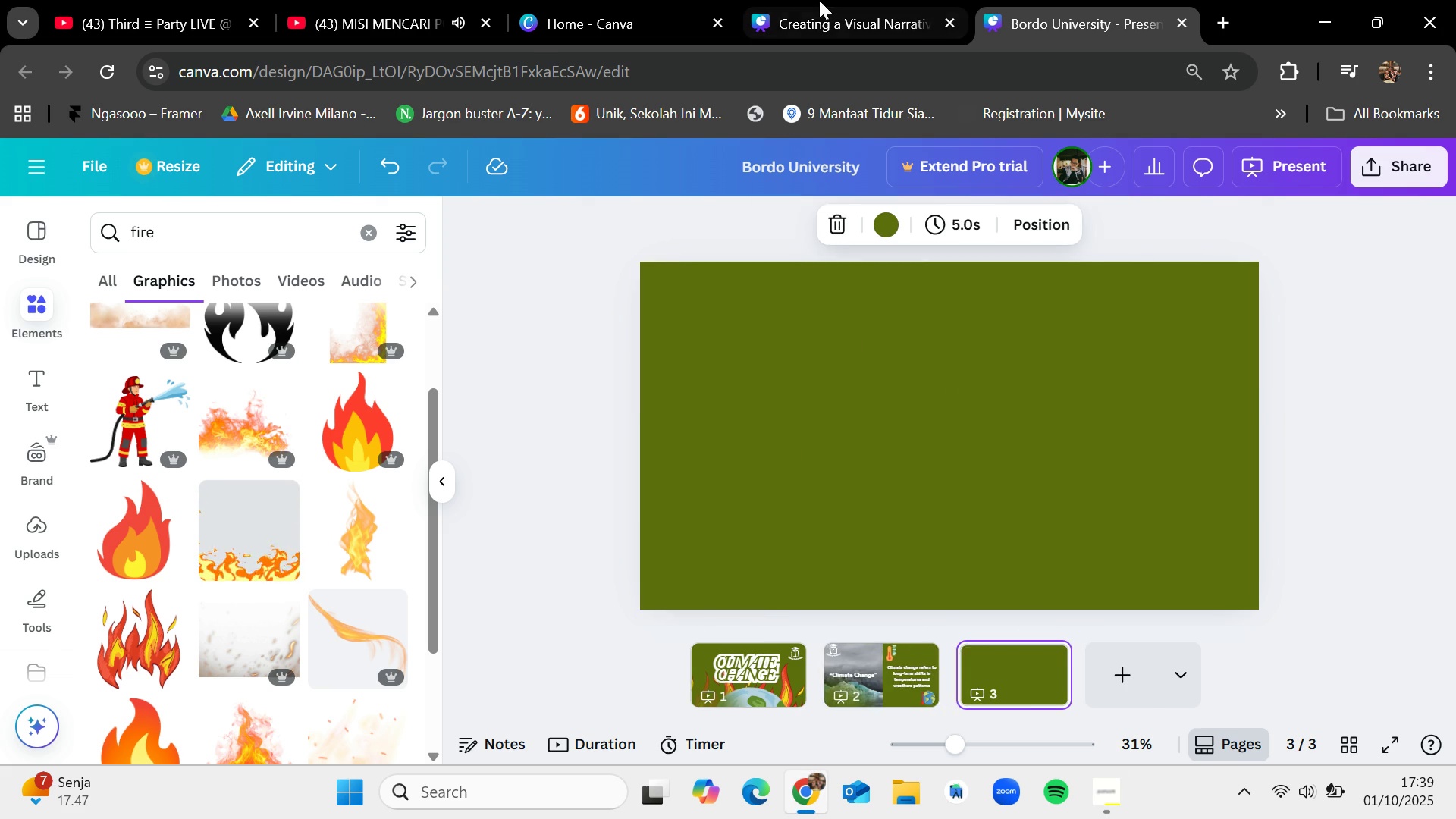 
left_click([819, 0])
 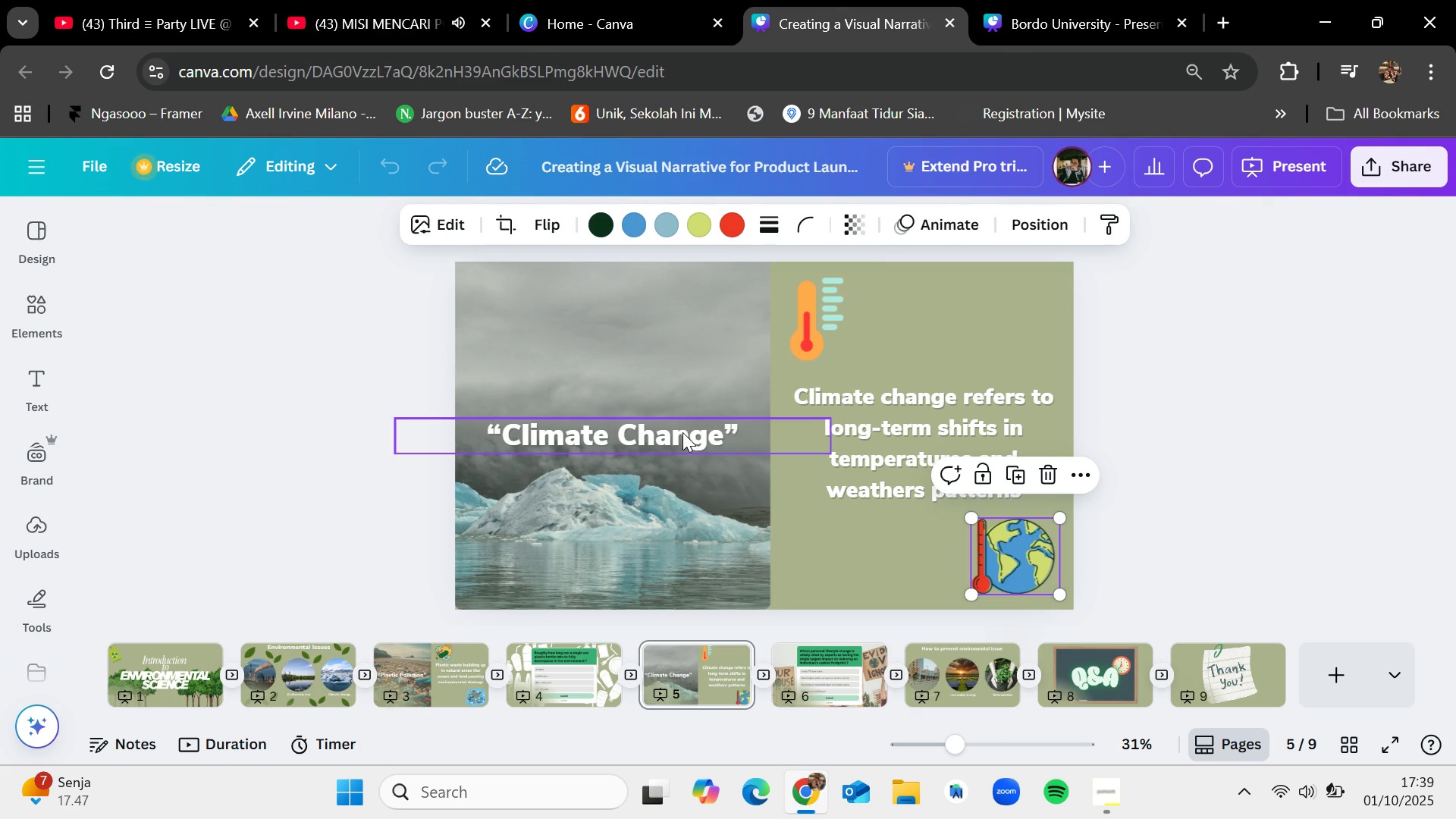 
left_click([680, 432])
 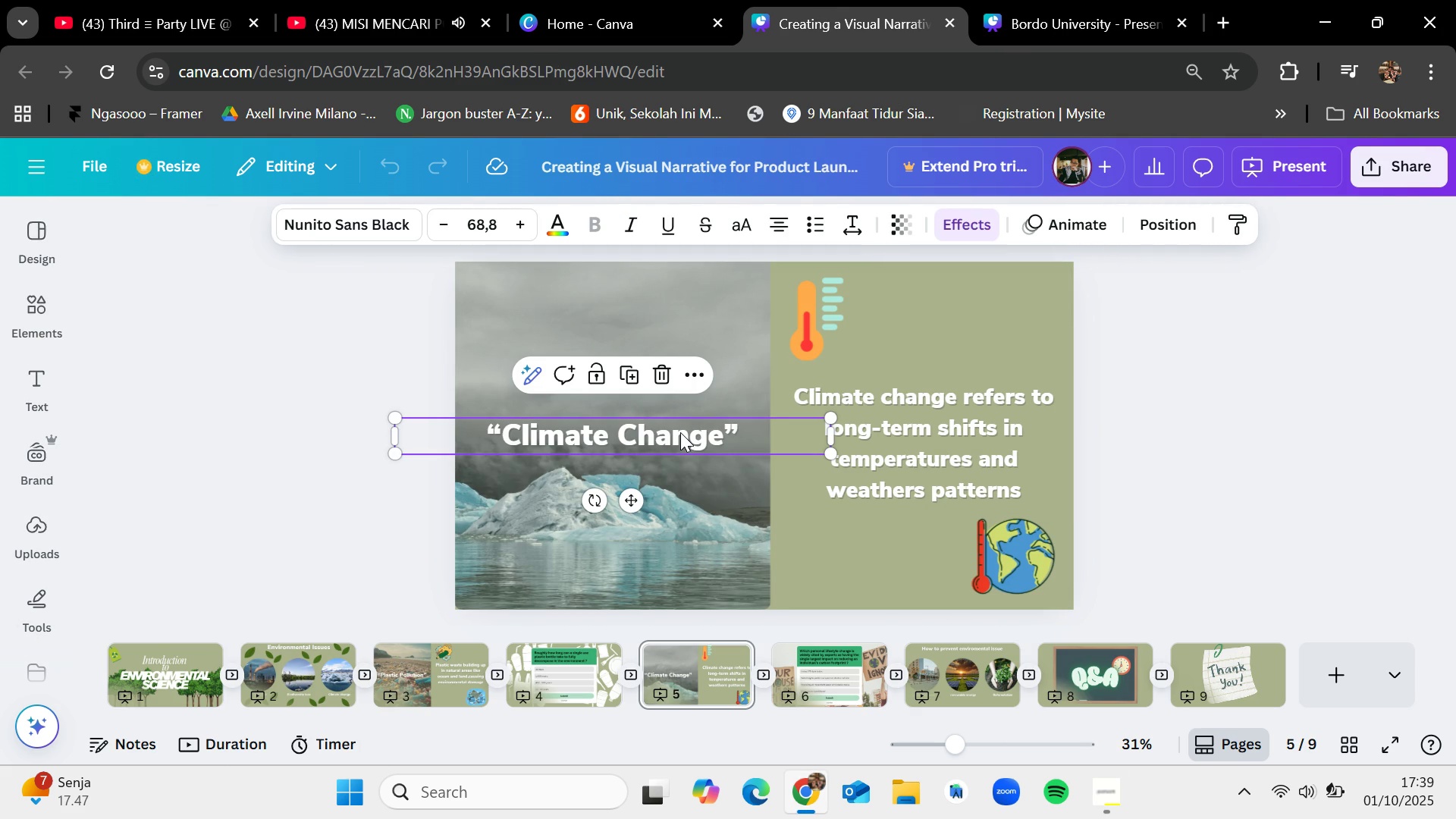 
key(Control+C)
 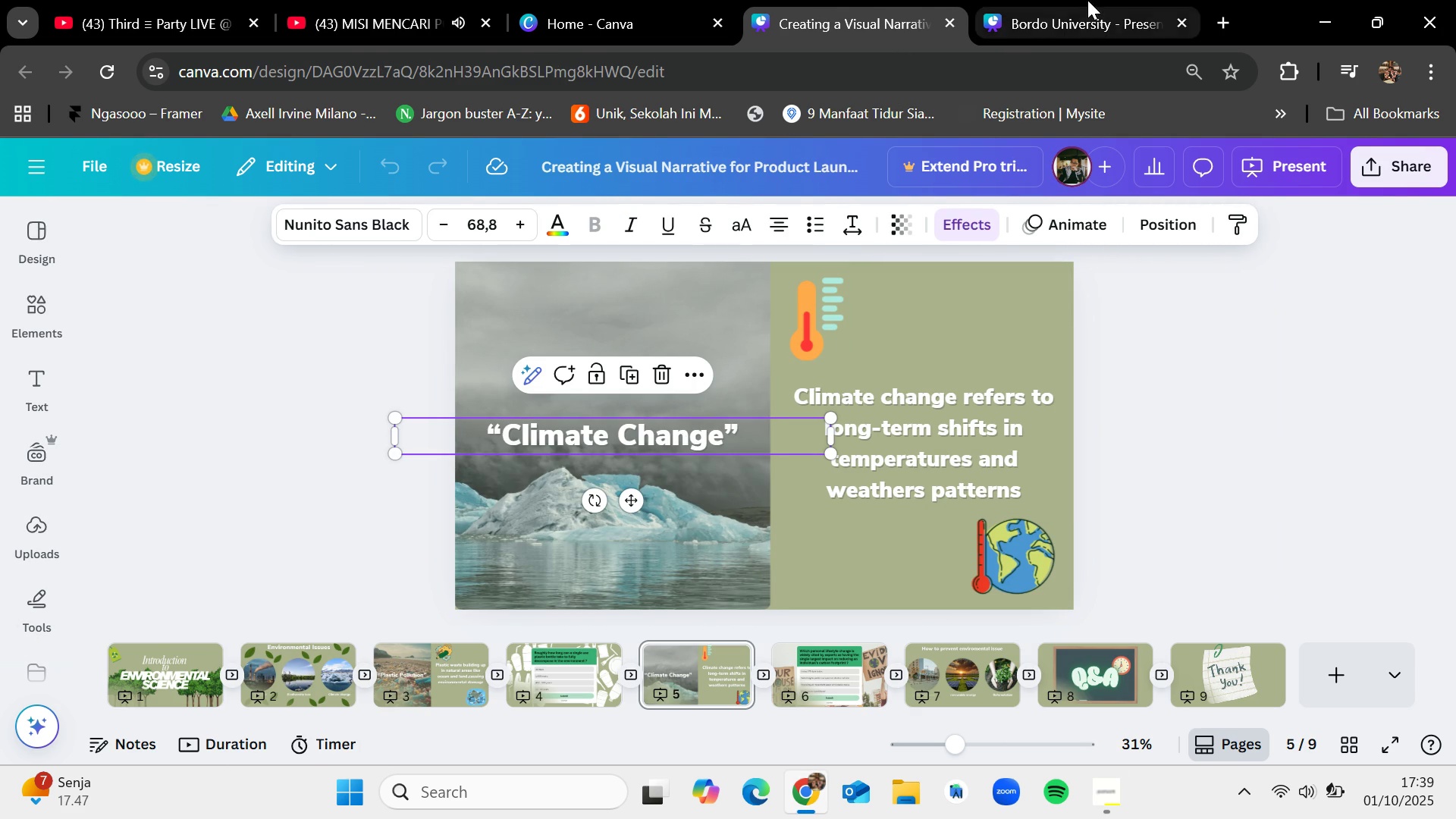 
left_click([1087, 0])
 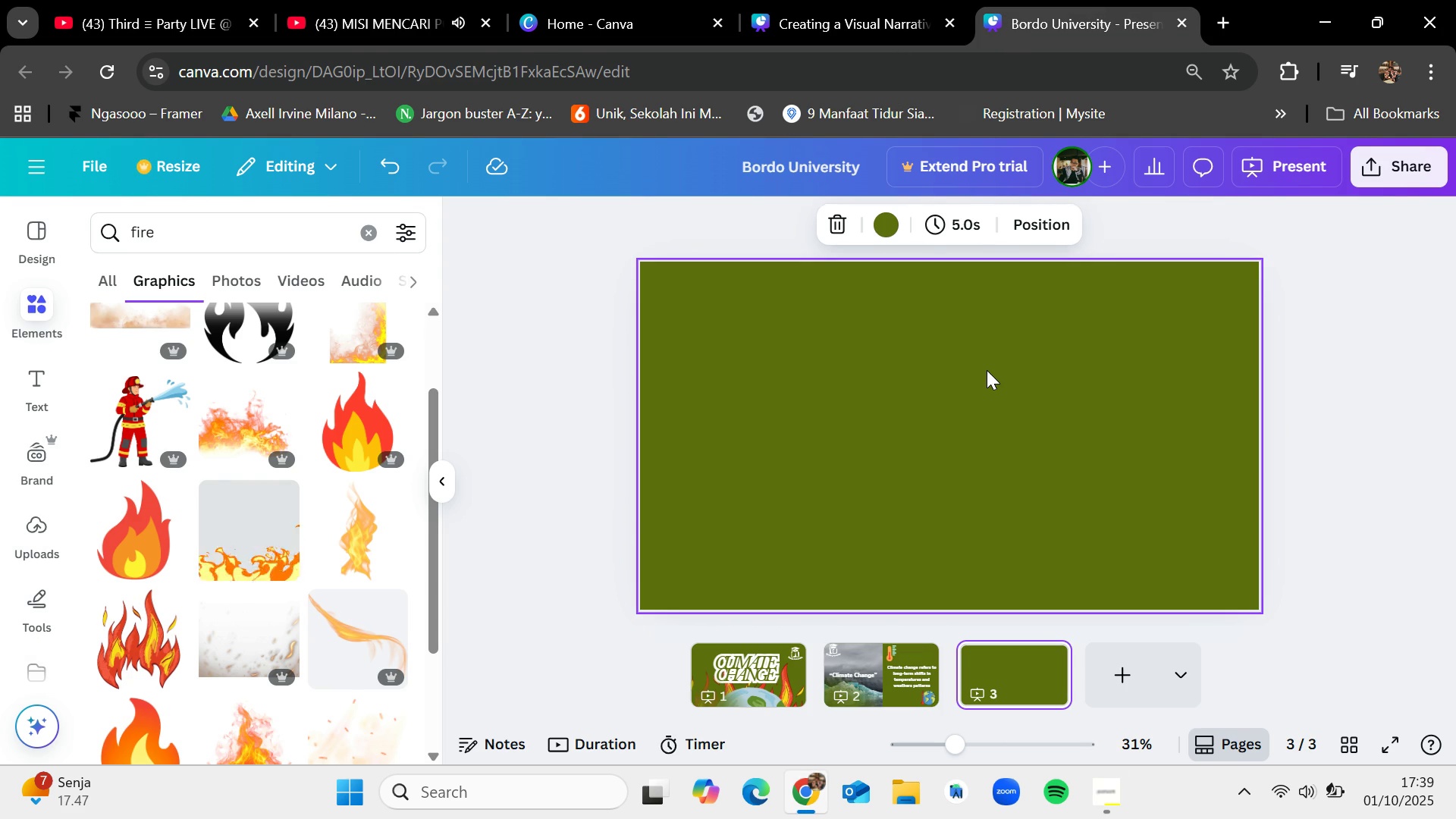 
key(Control+V)
 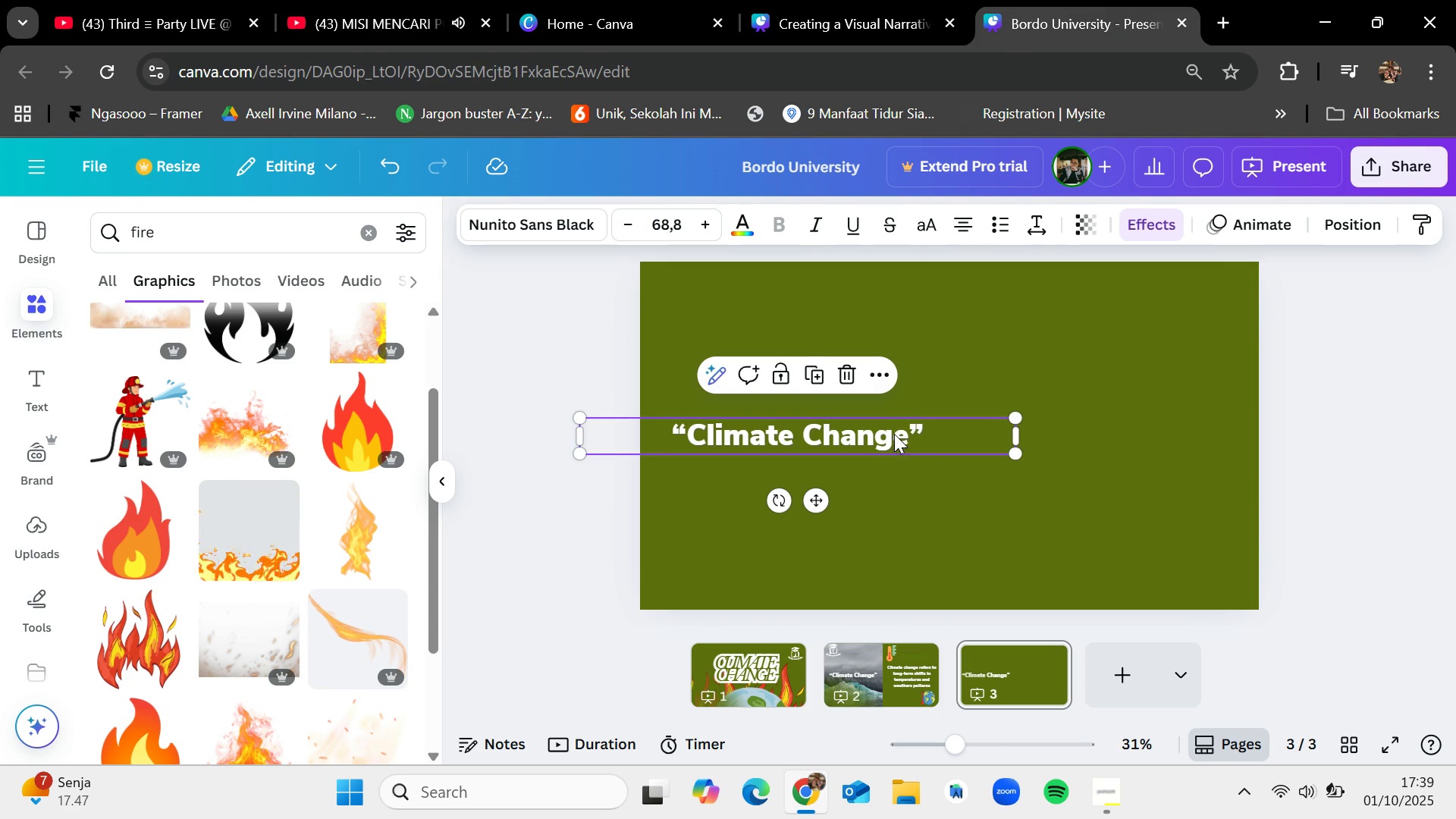 
left_click_drag(start_coordinate=[874, 433], to_coordinate=[866, 304])
 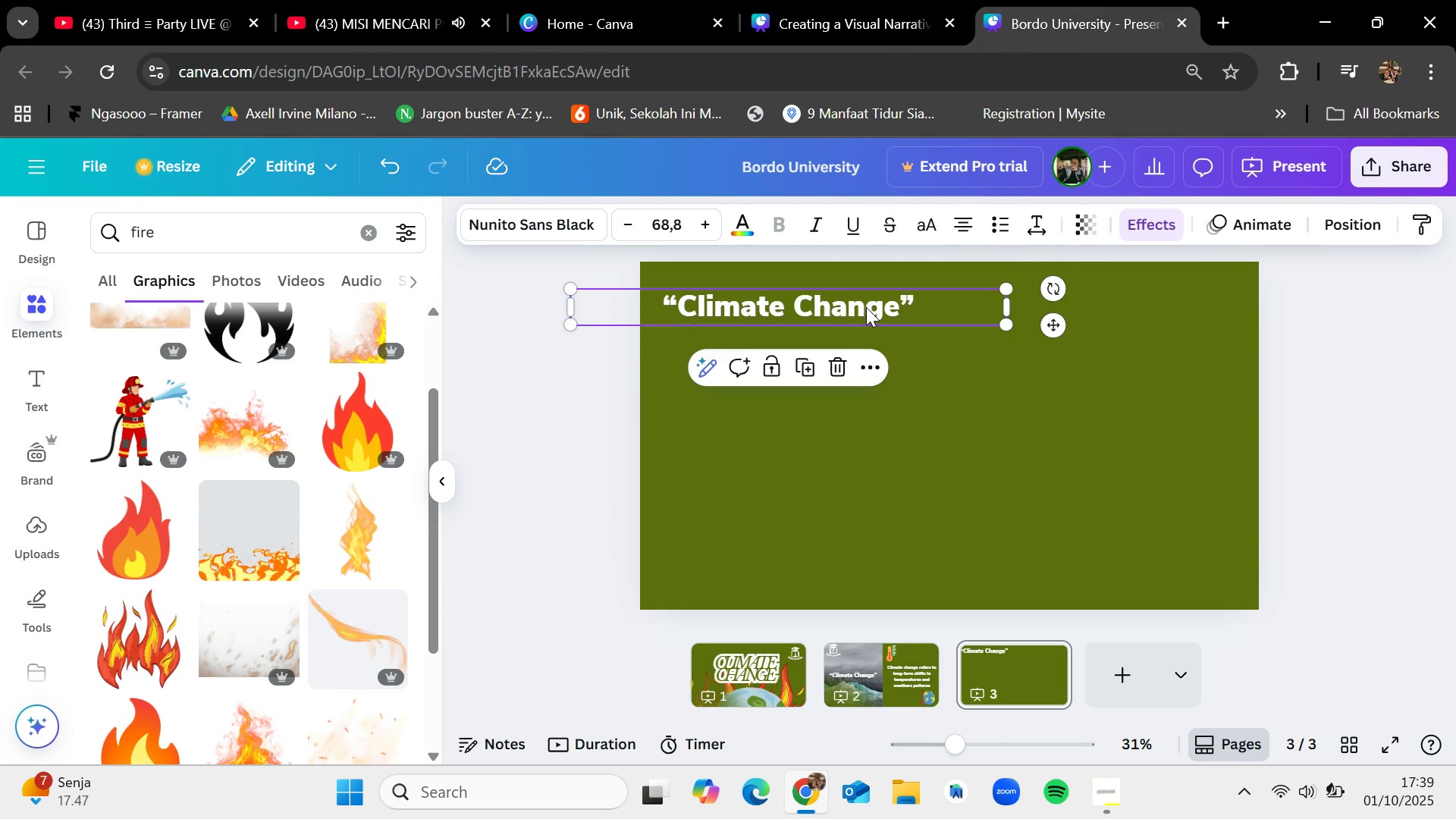 
left_click_drag(start_coordinate=[867, 307], to_coordinate=[1029, 294])
 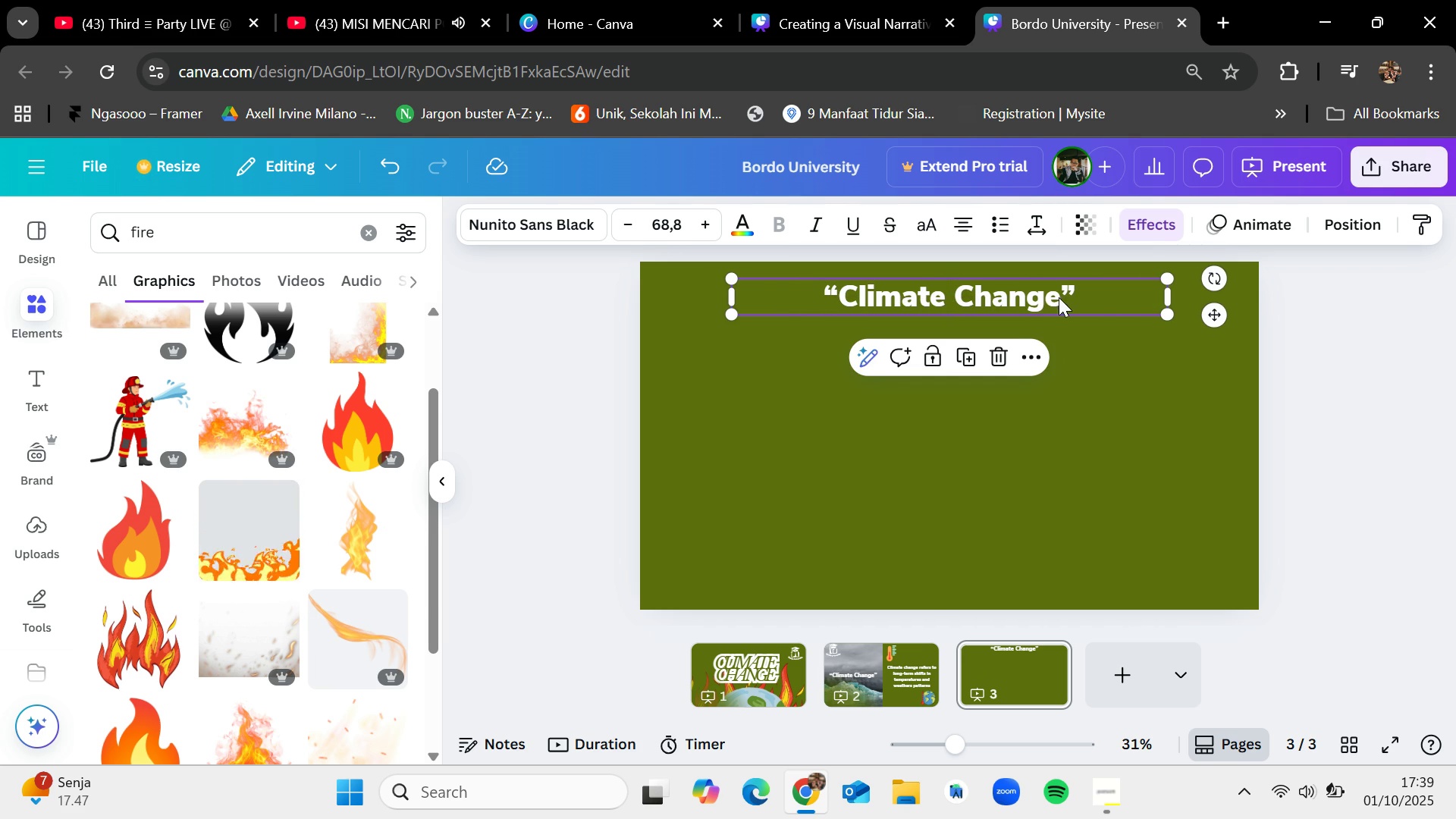 
double_click([1059, 297])
 